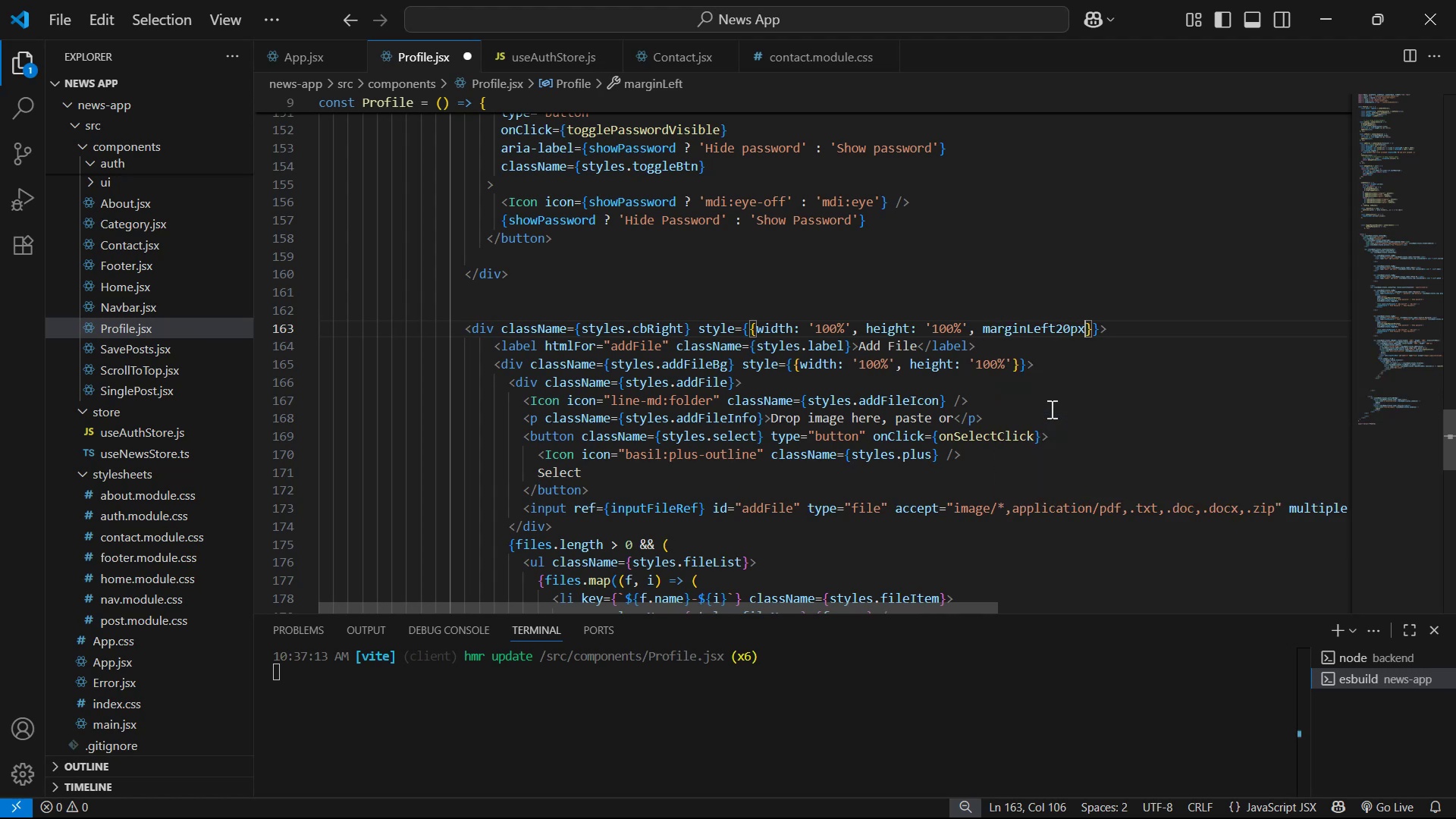 
key(Control+ControlLeft)
 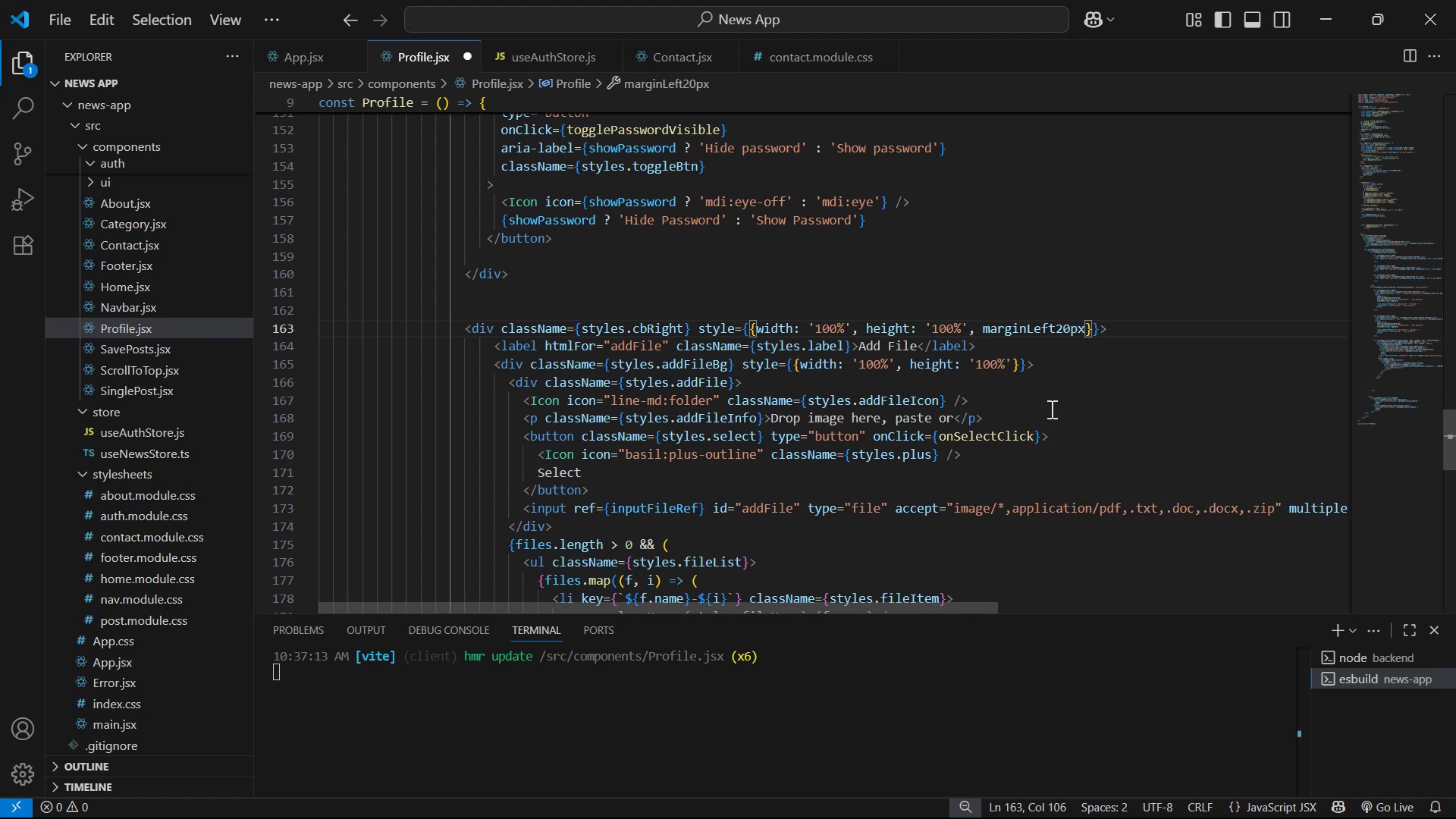 
key(Backspace)
key(Backspace)
key(Backspace)
key(Backspace)
type(: '20px)
 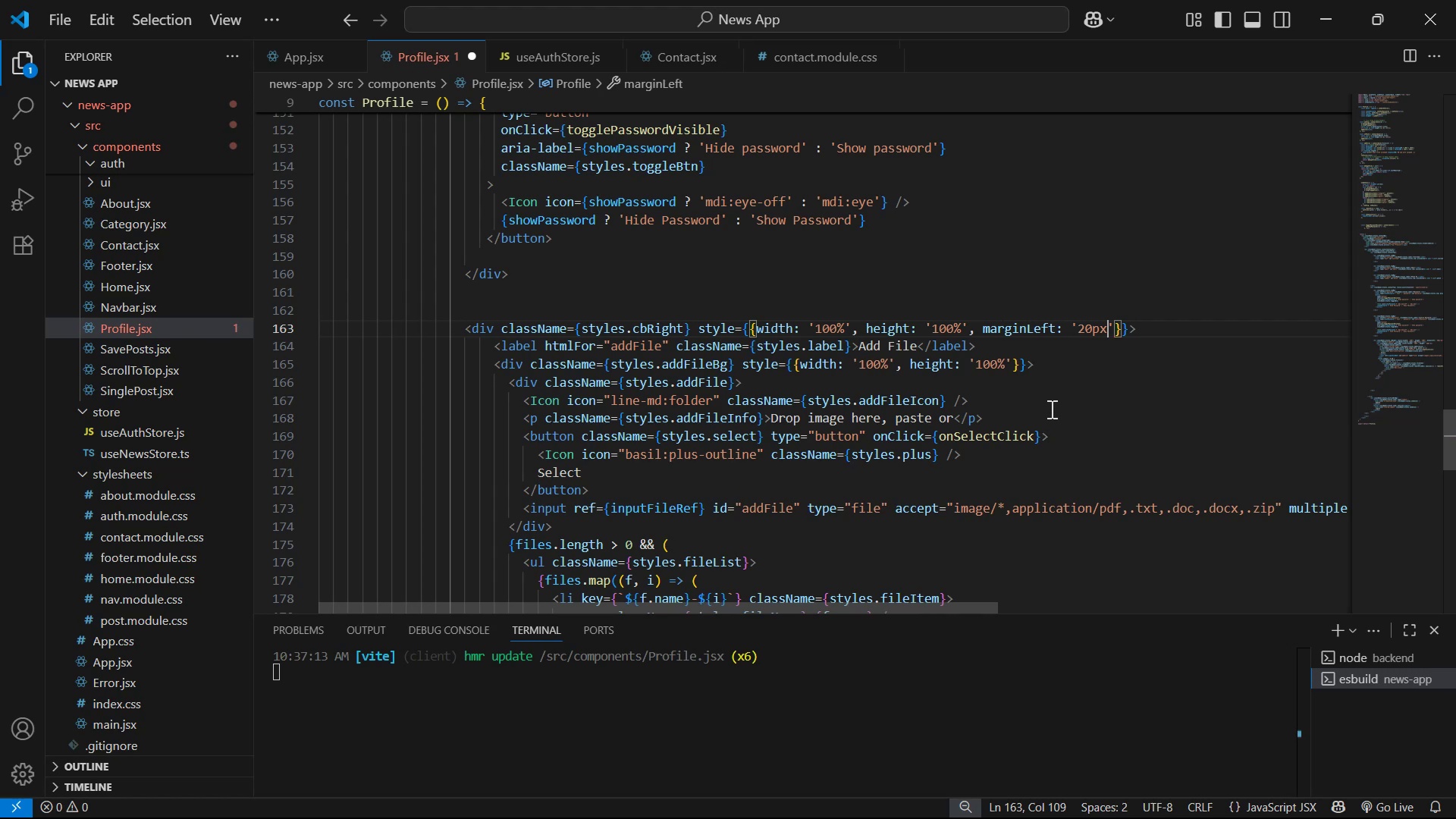 
key(Control+S)
 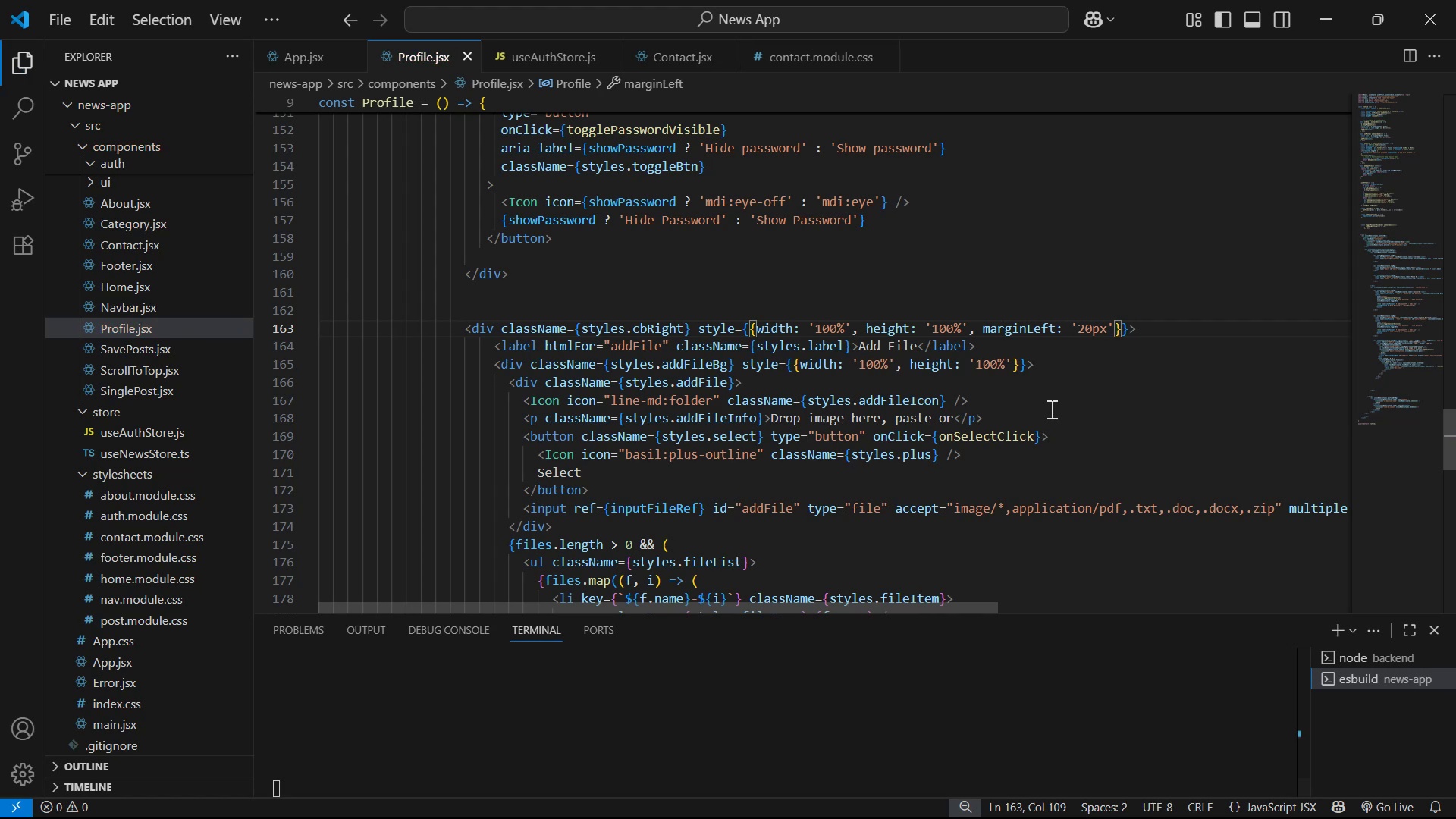 
key(Alt+AltLeft)
 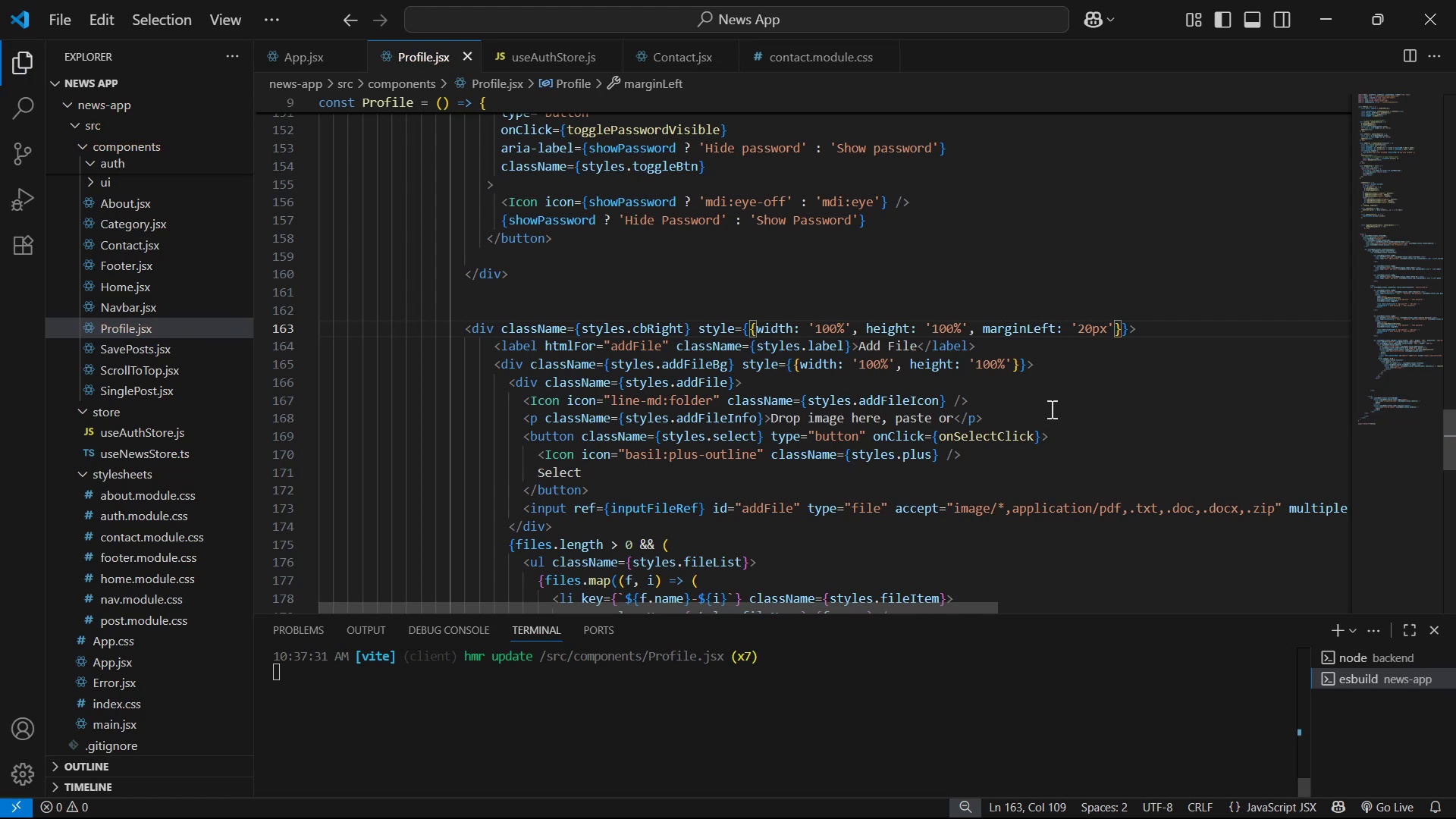 
key(Alt+Tab)
 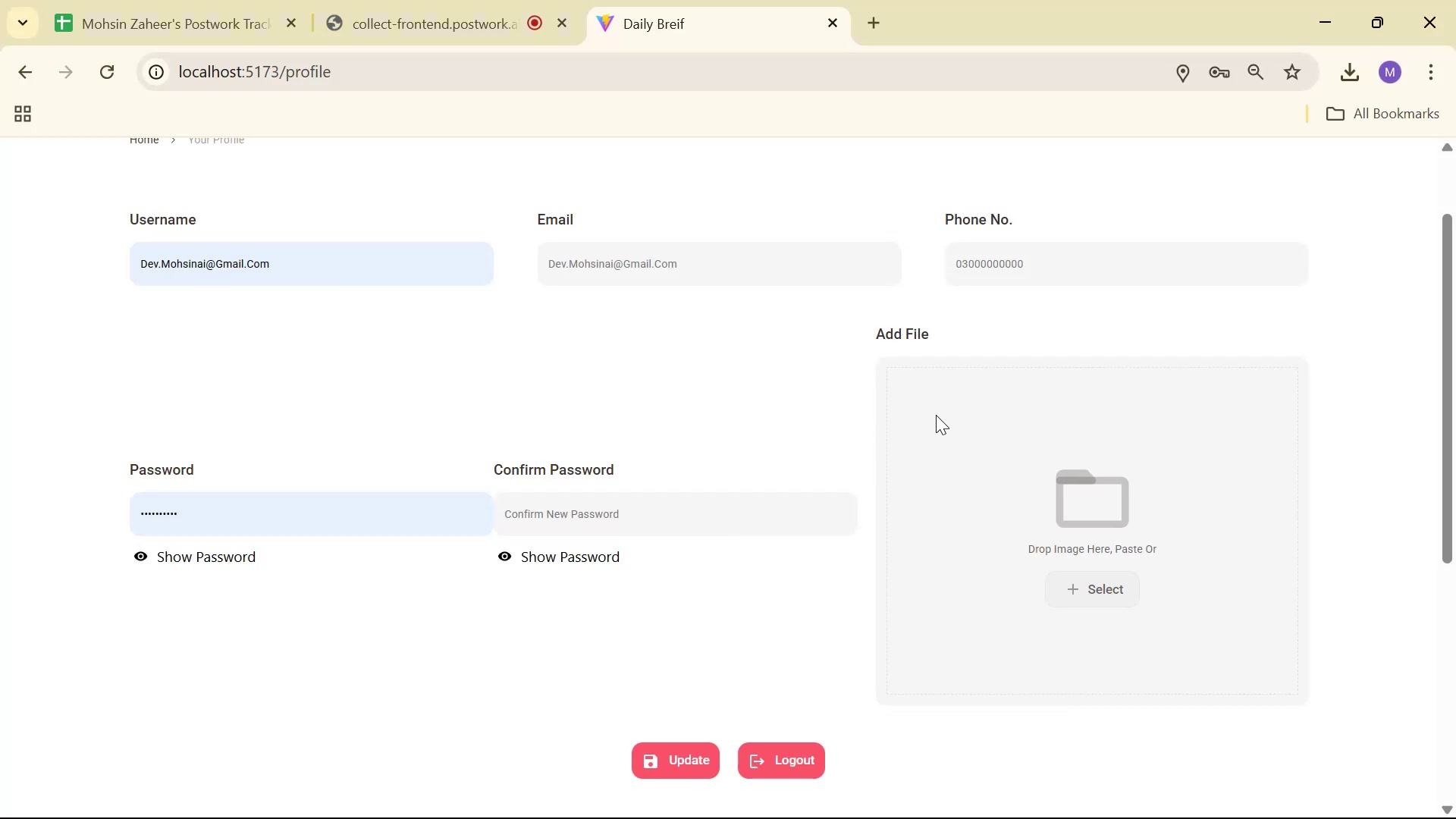 
wait(7.19)
 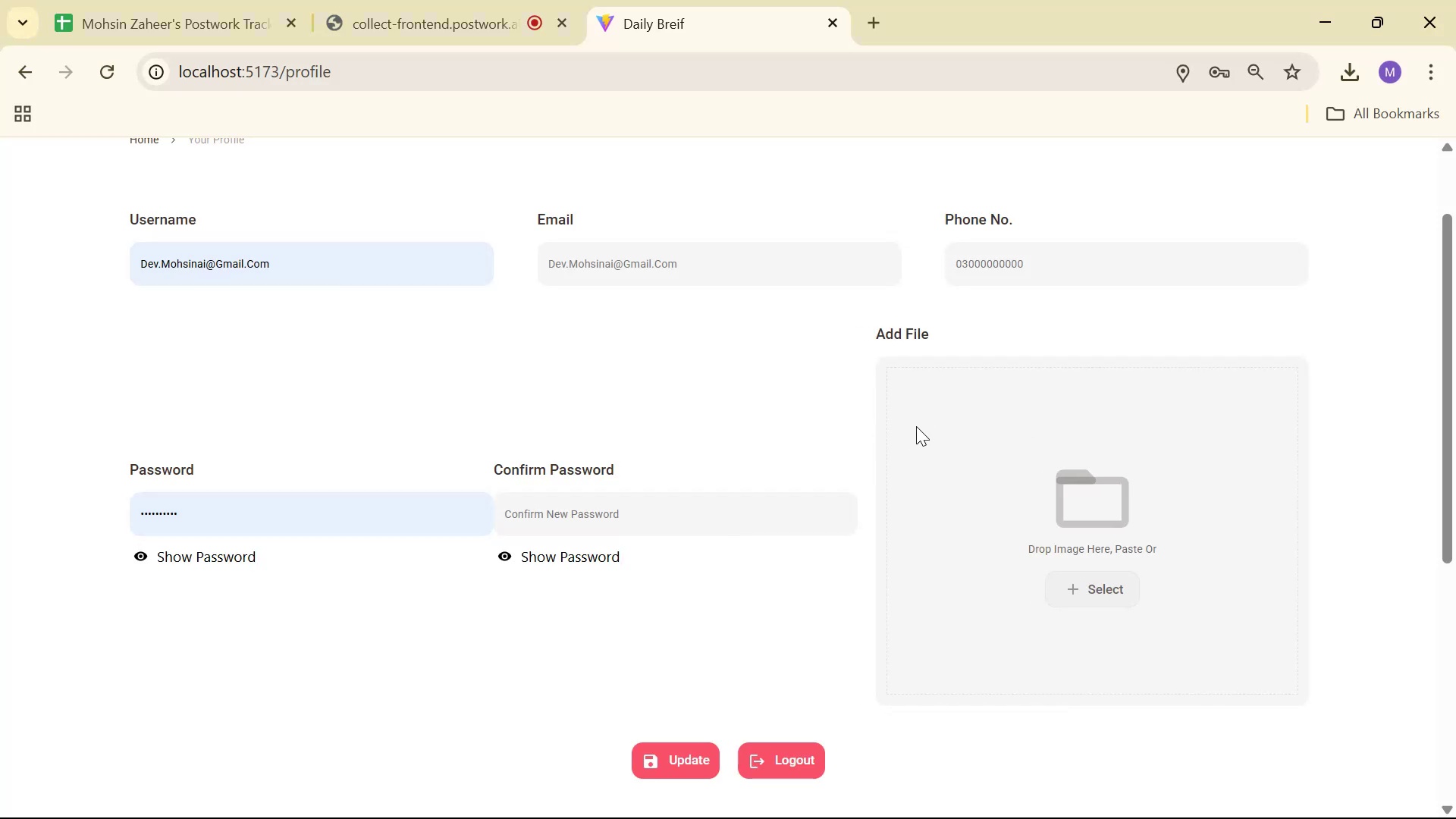 
key(Alt+AltLeft)
 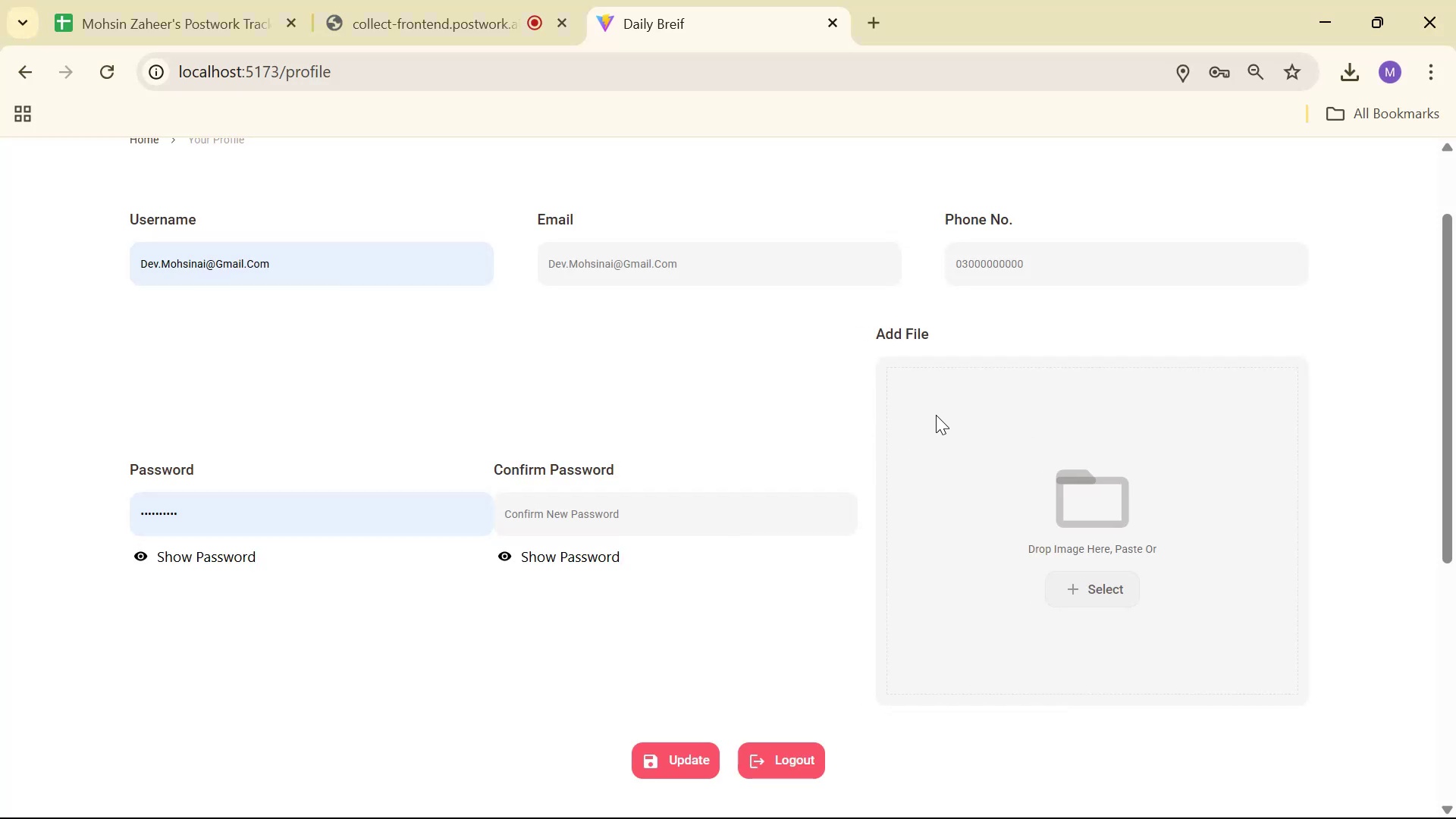 
key(Alt+Tab)
 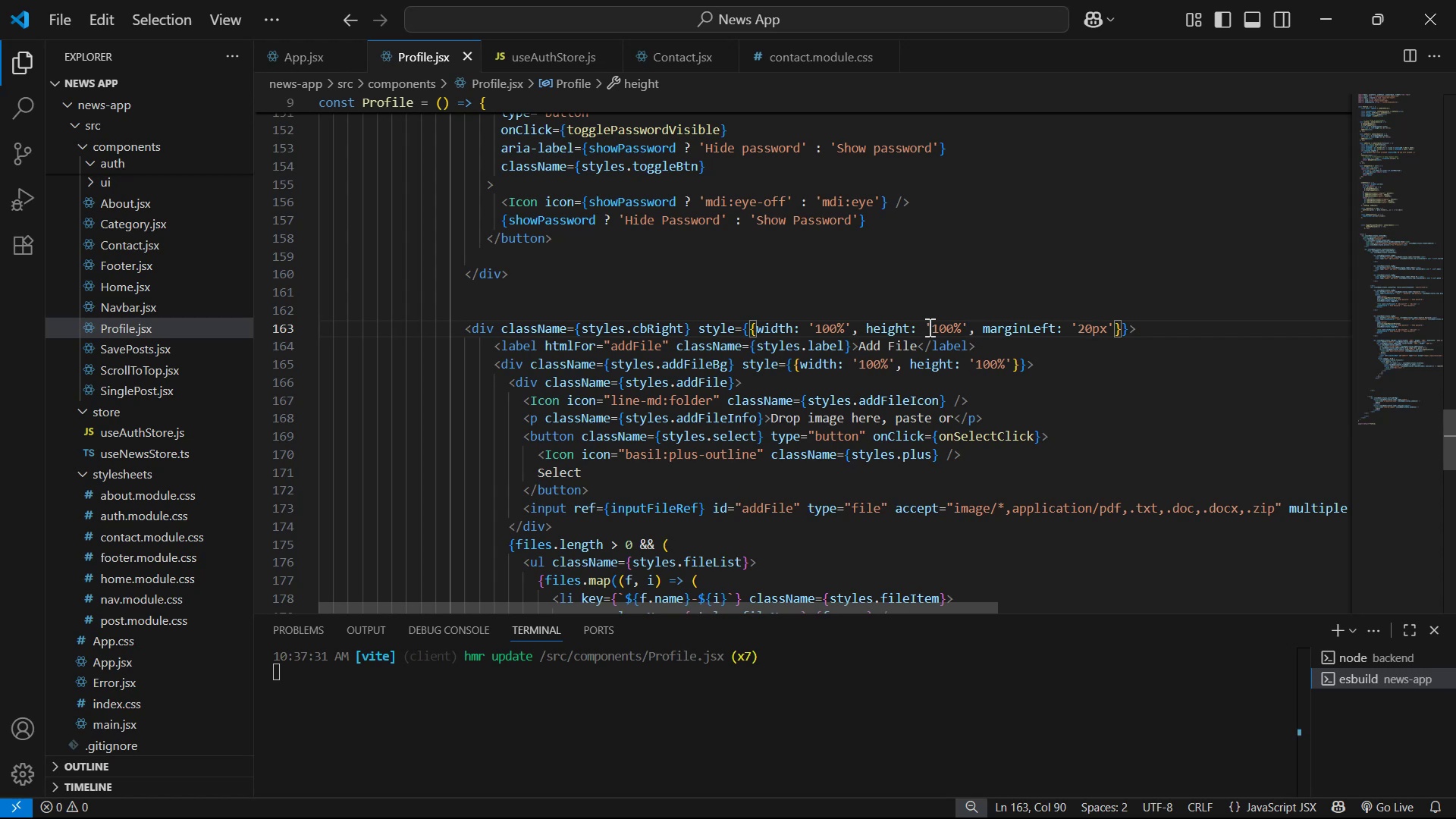 
left_click([824, 325])
 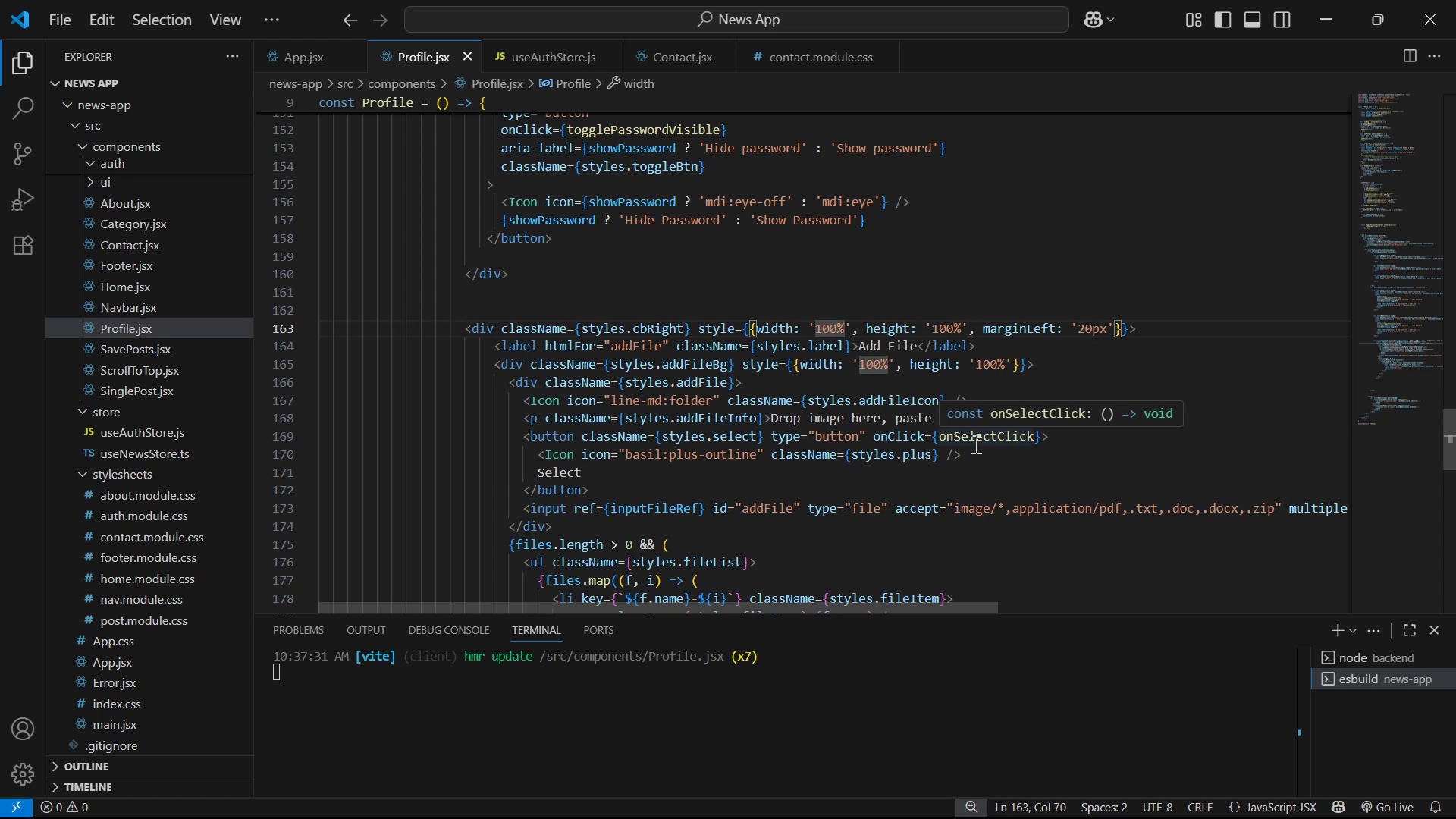 
key(ArrowRight)
 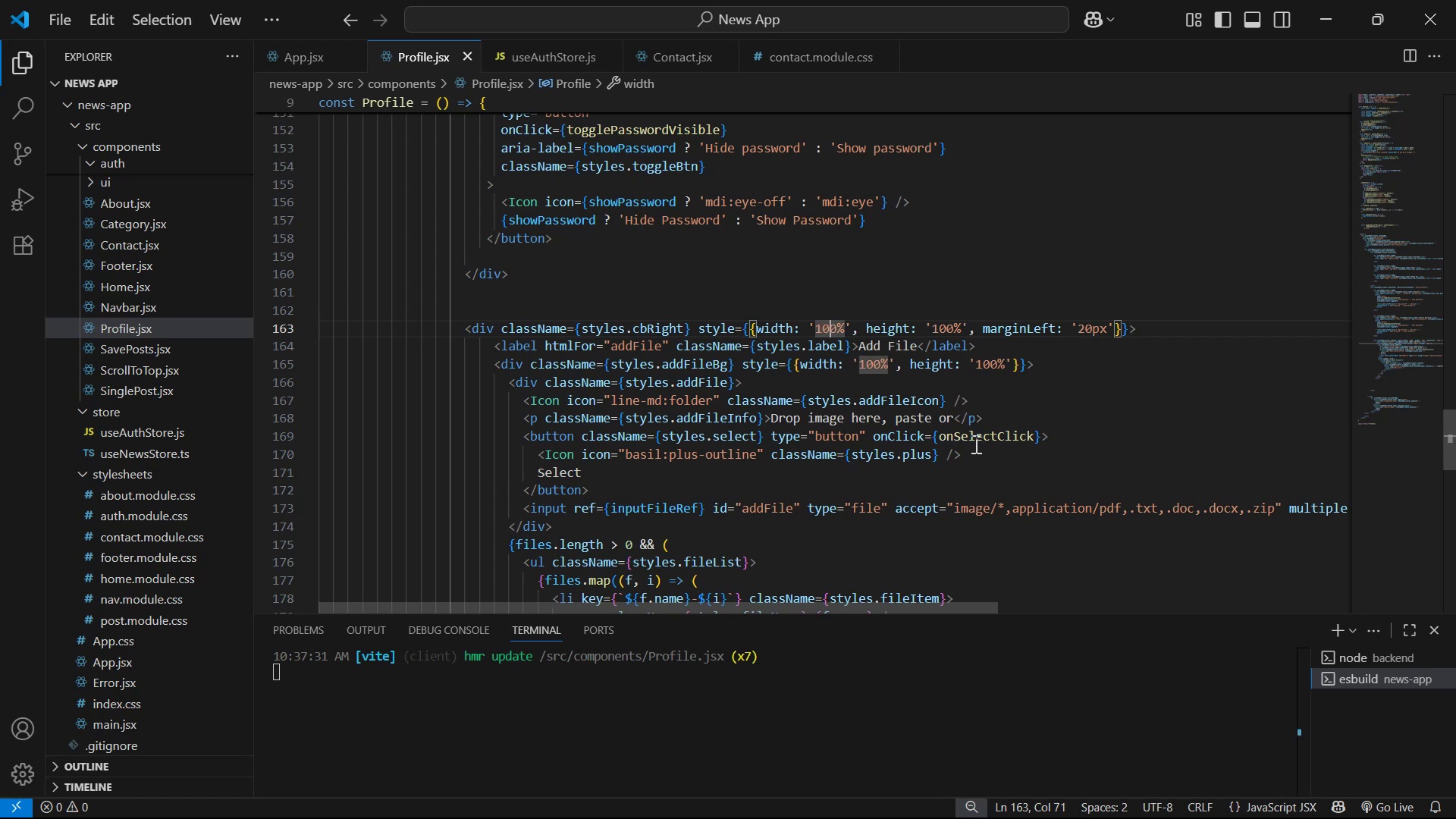 
key(Backspace)
 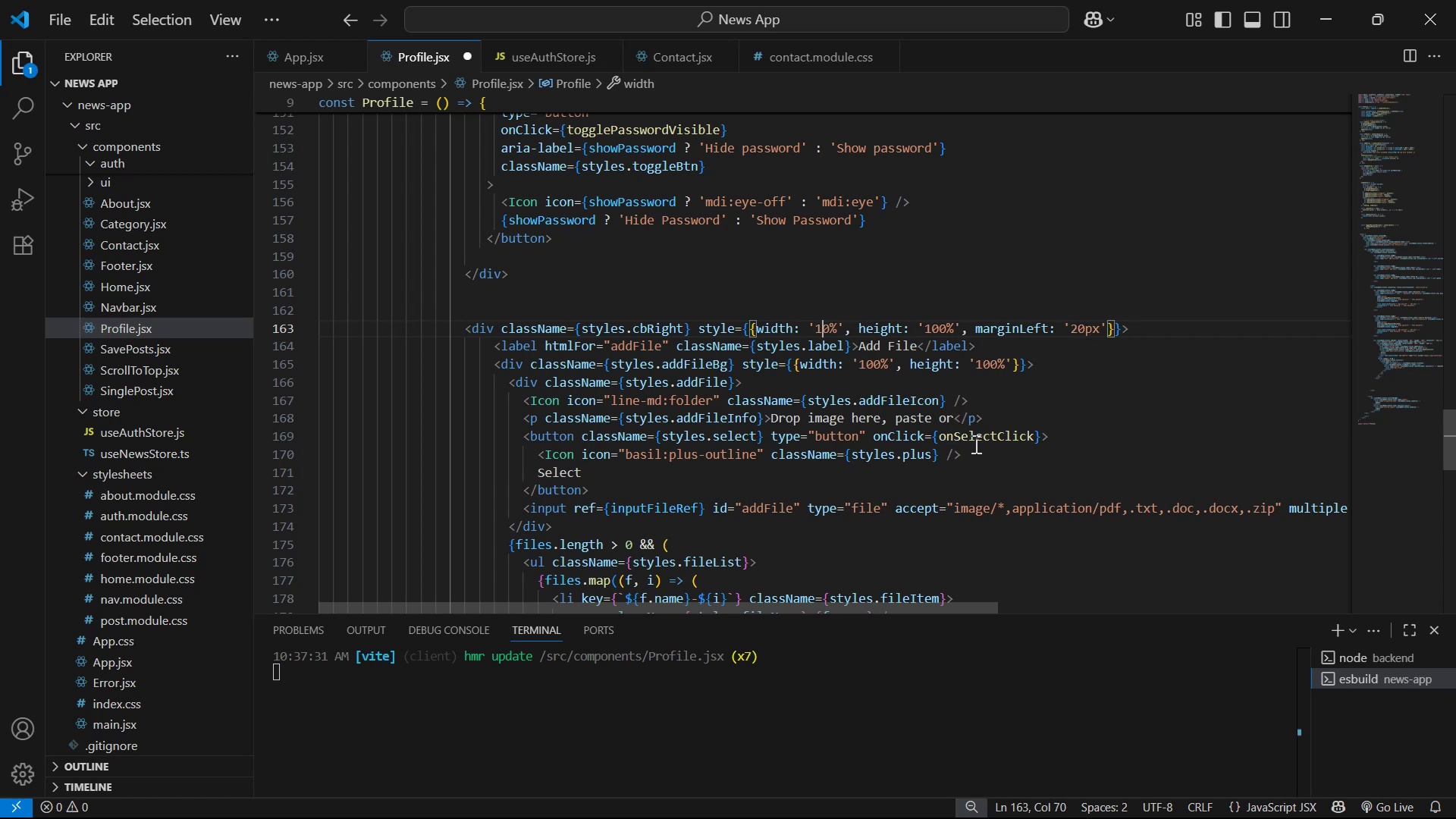 
key(Backspace)
 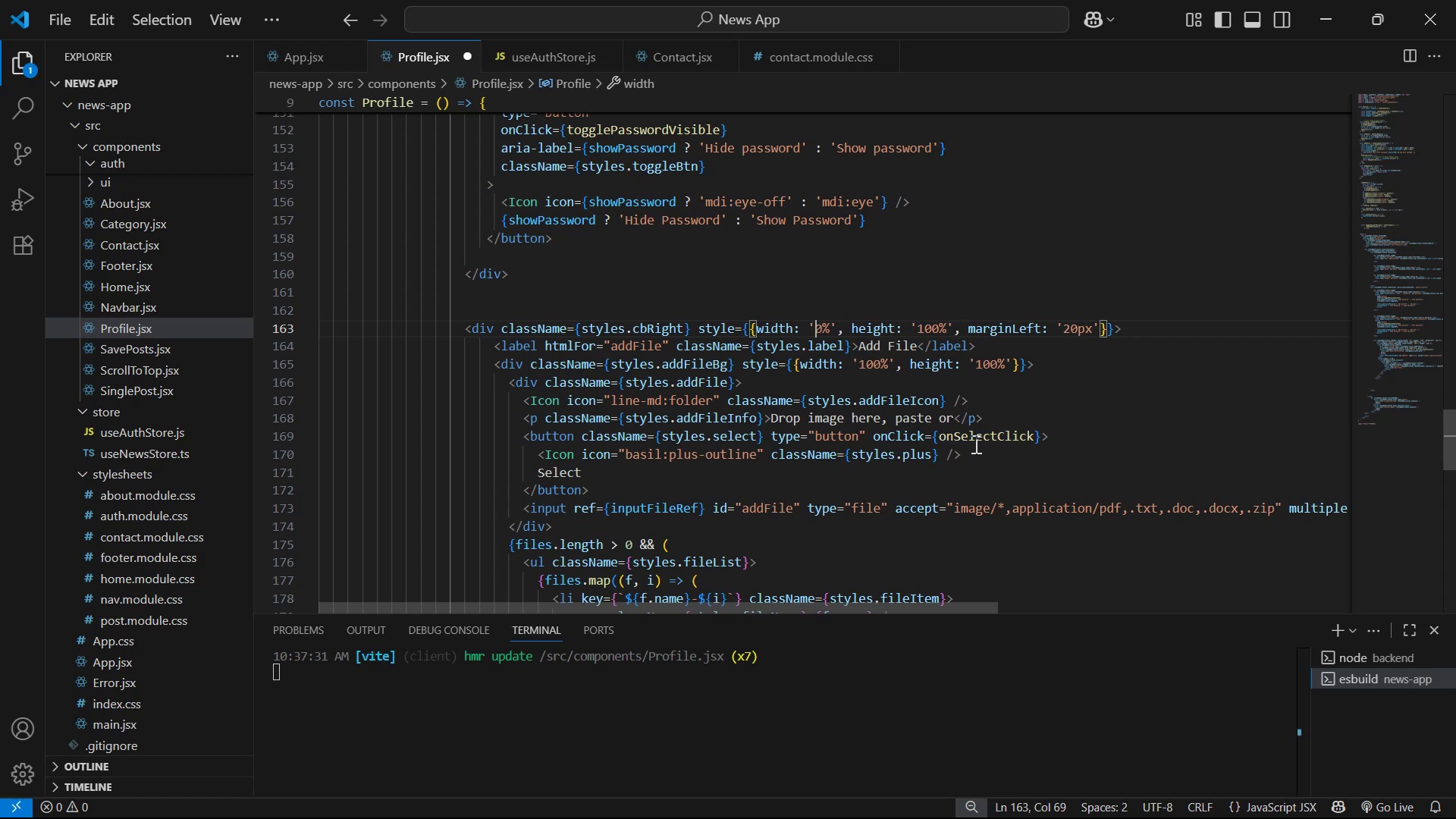 
key(9)
 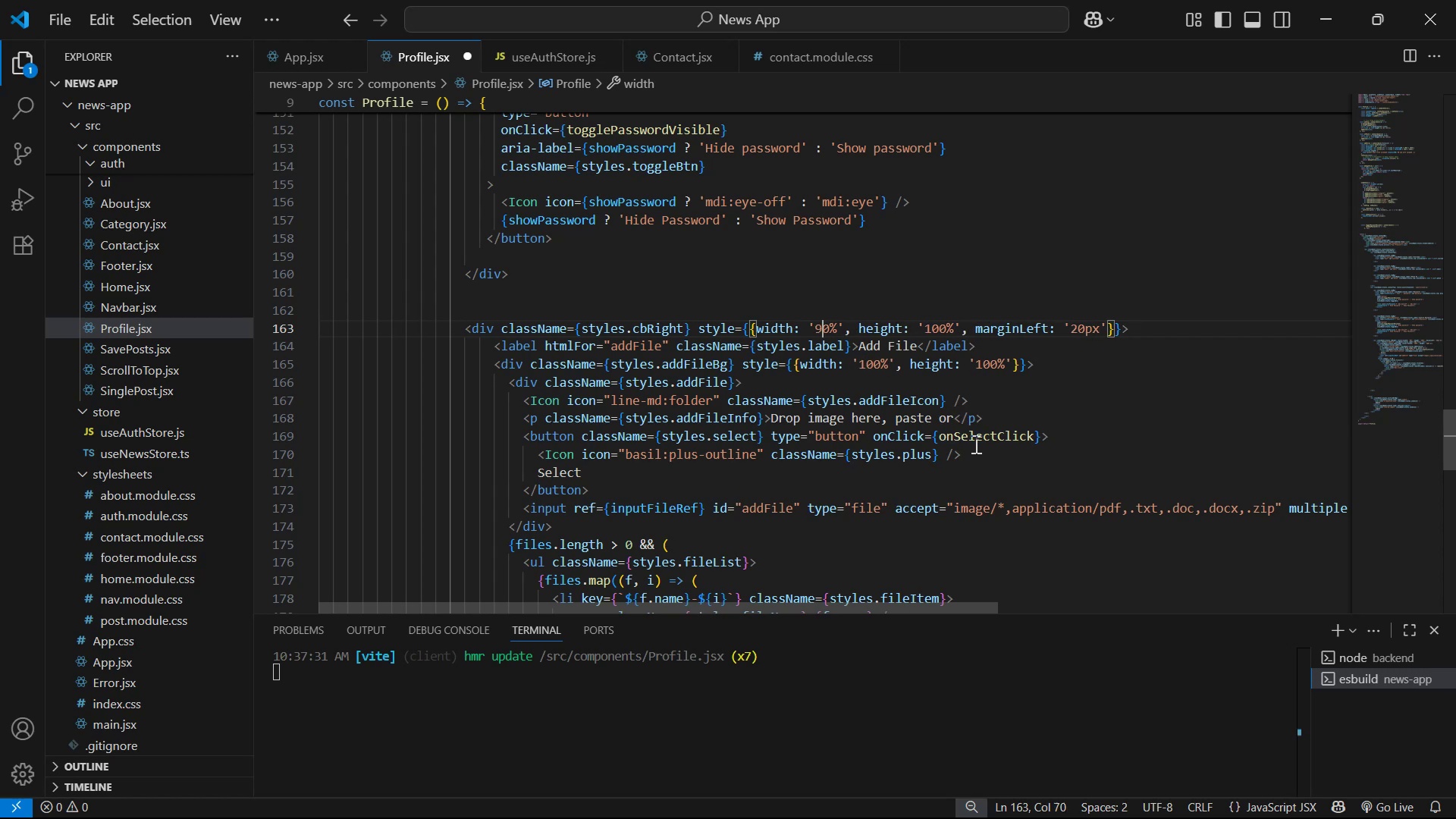 
key(Control+ControlLeft)
 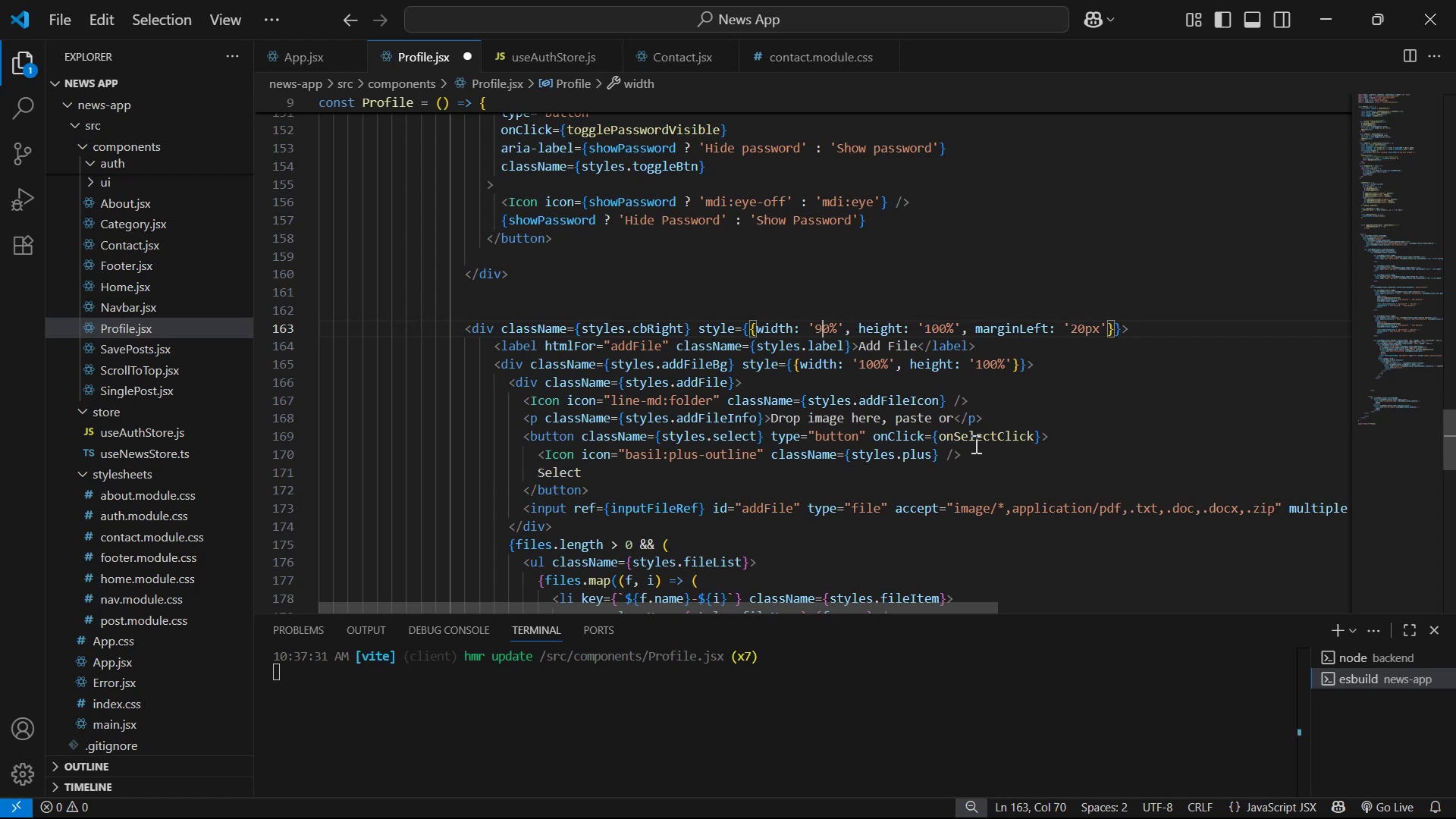 
key(Control+S)
 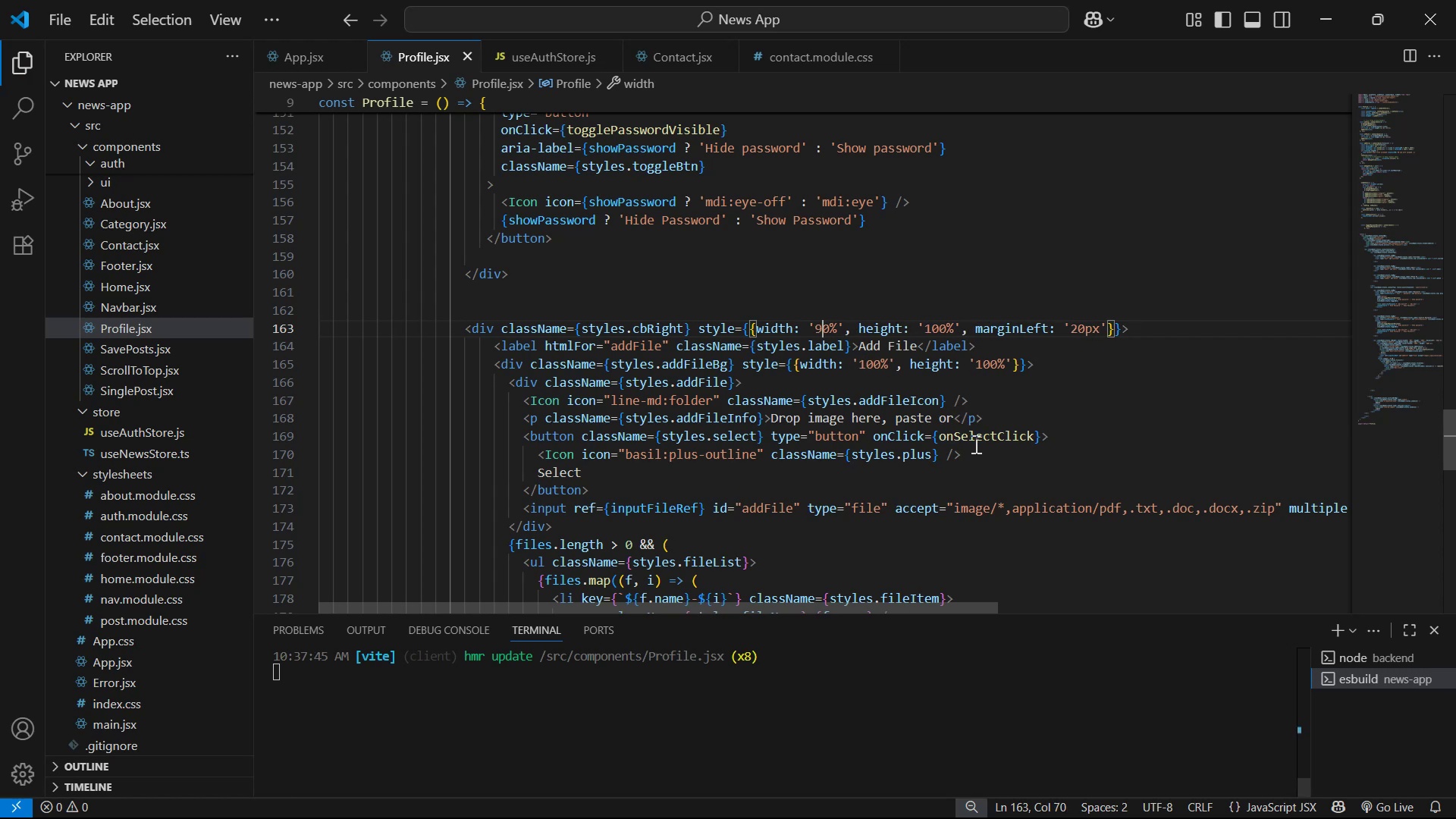 
key(Alt+AltLeft)
 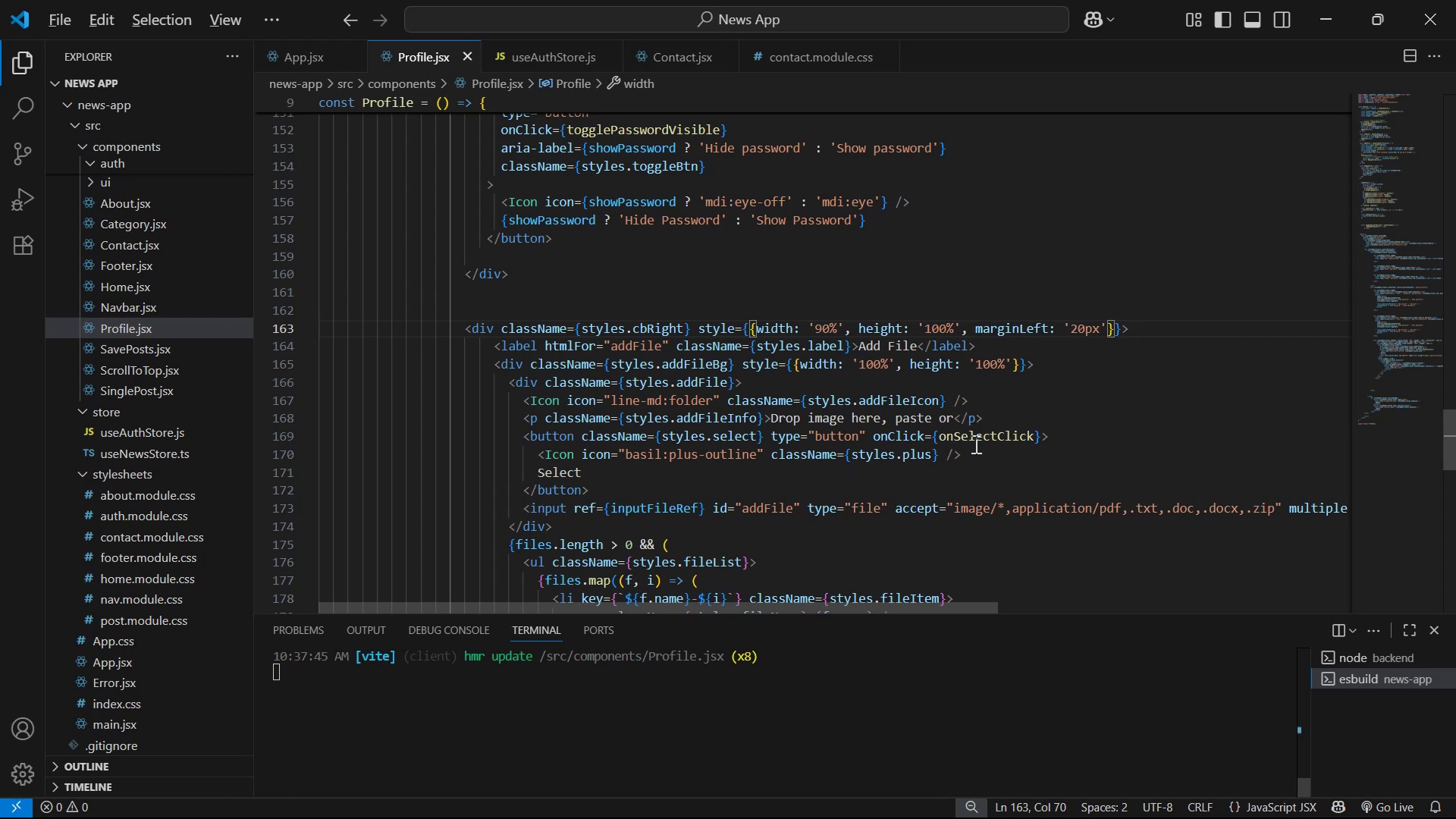 
key(Alt+Tab)
 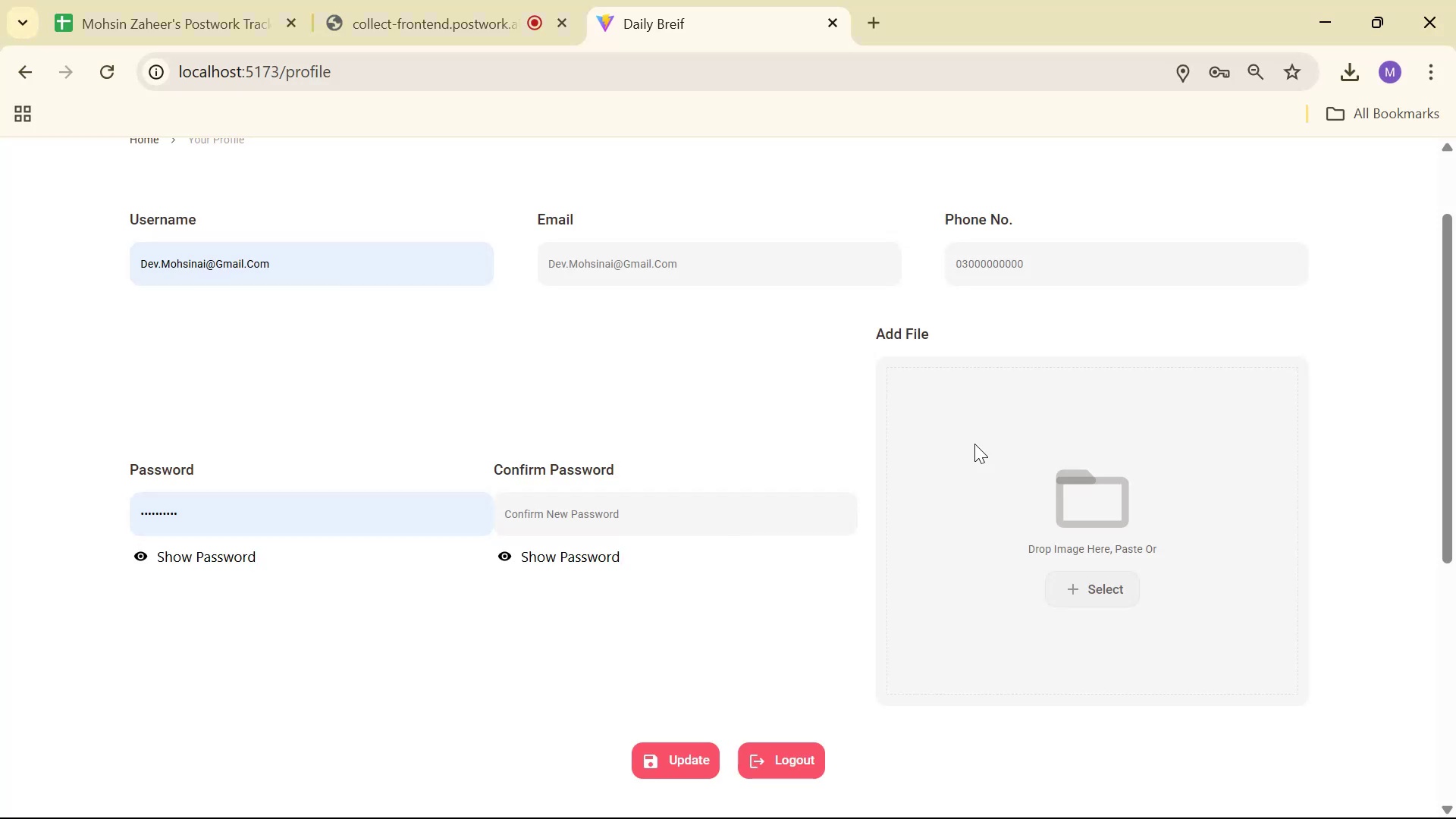 
key(Alt+AltLeft)
 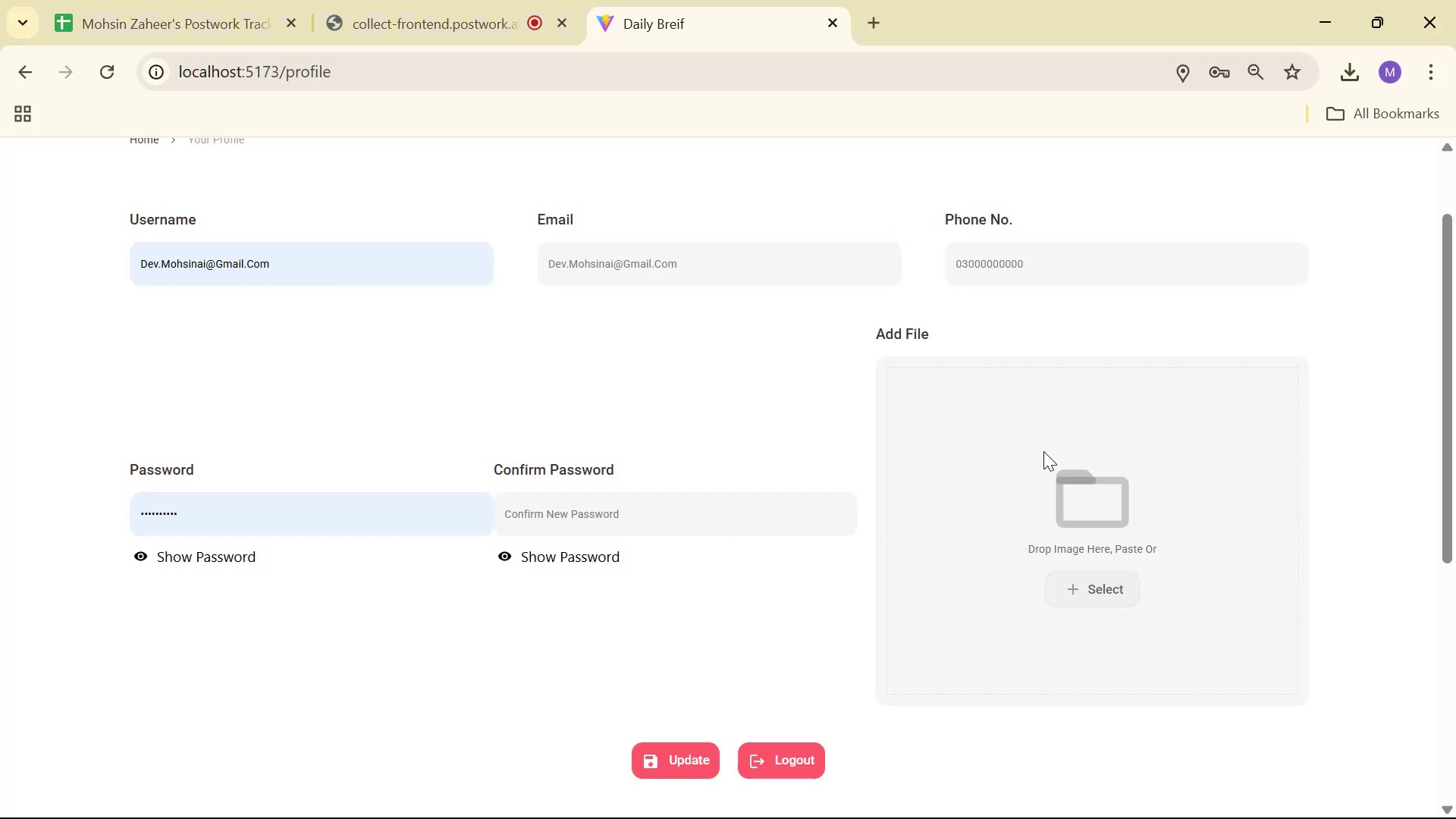 
key(Alt+Tab)
 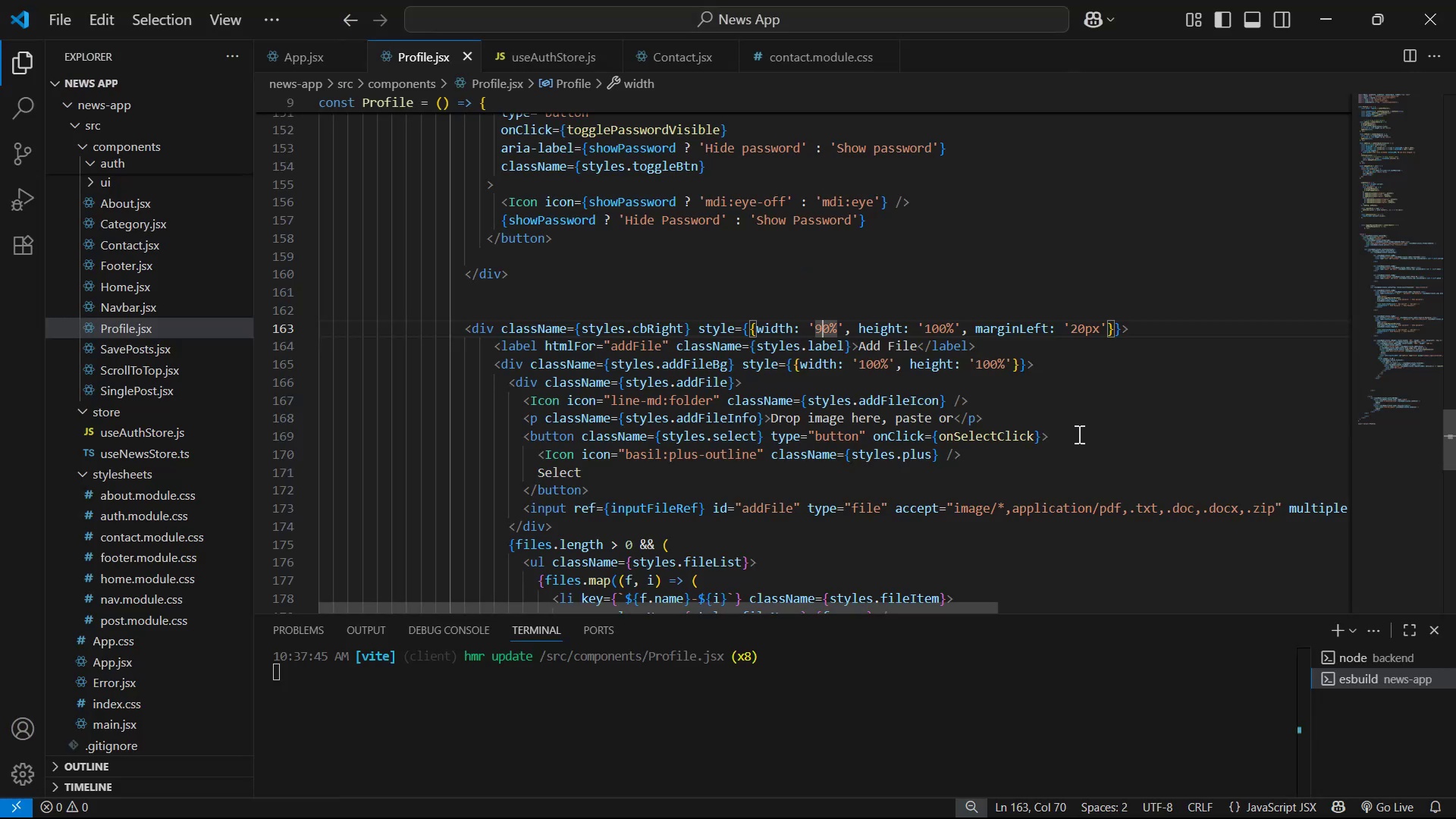 
left_click([1116, 395])
 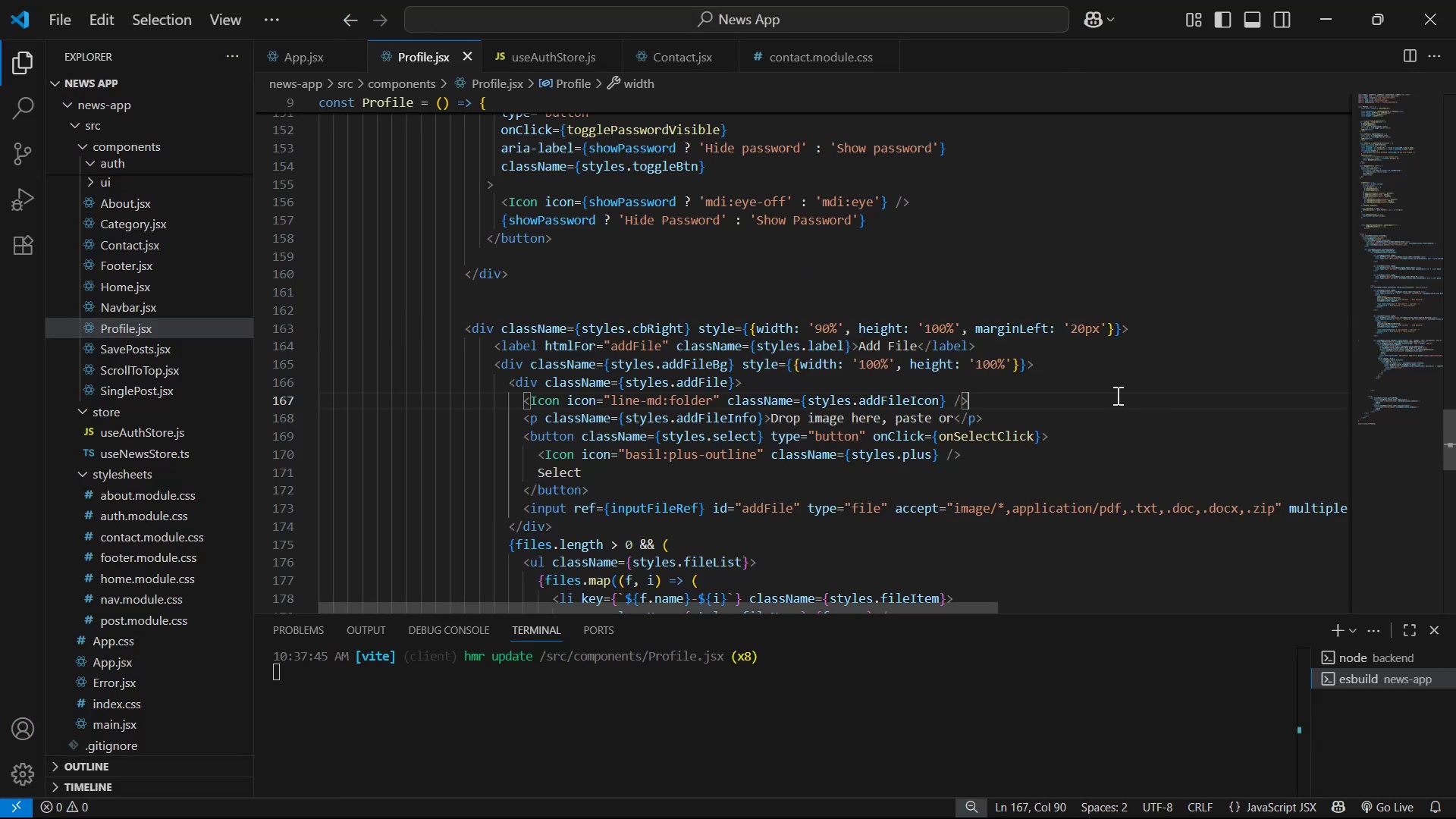 
key(Control+S)
 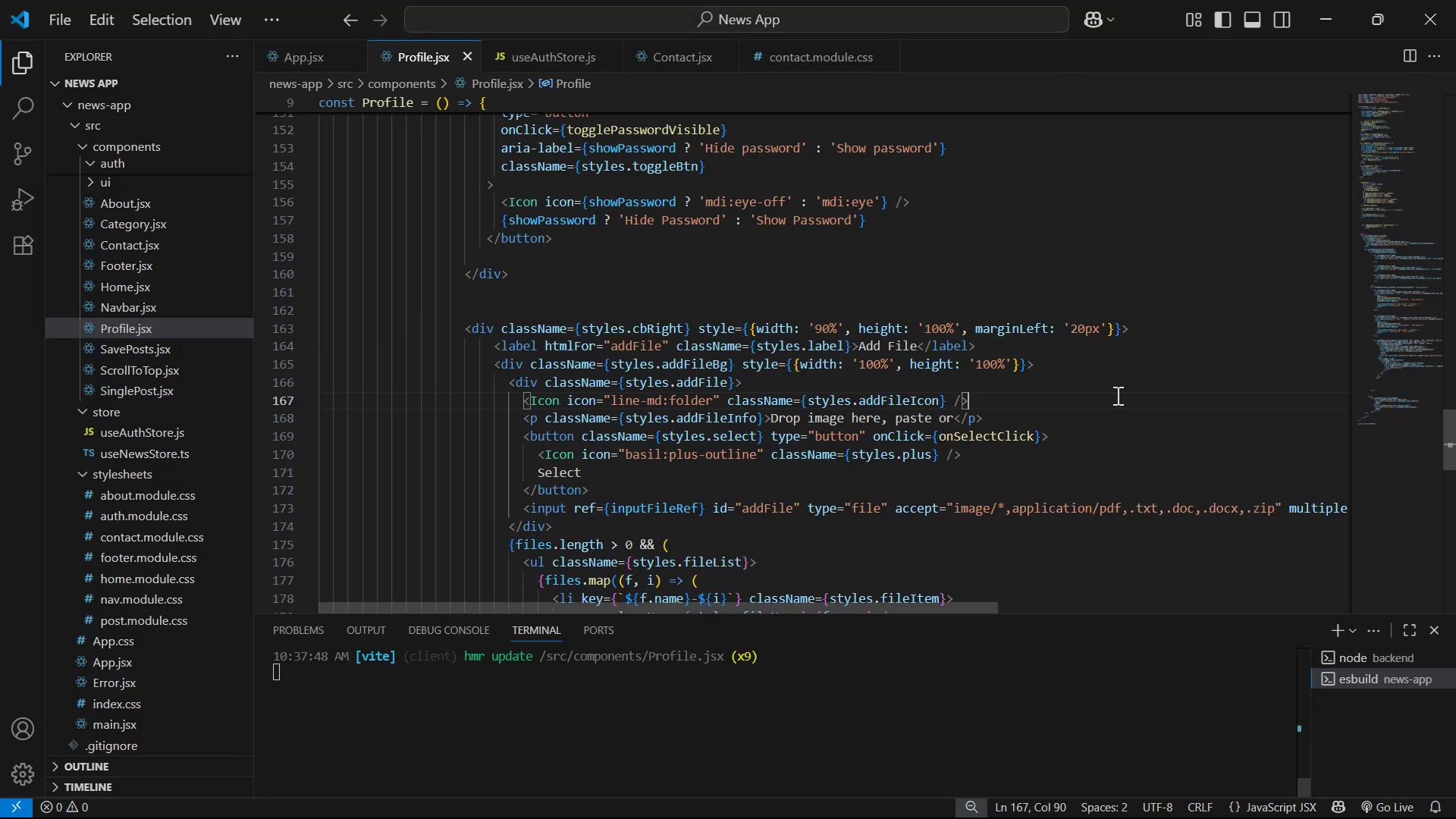 
key(Alt+AltLeft)
 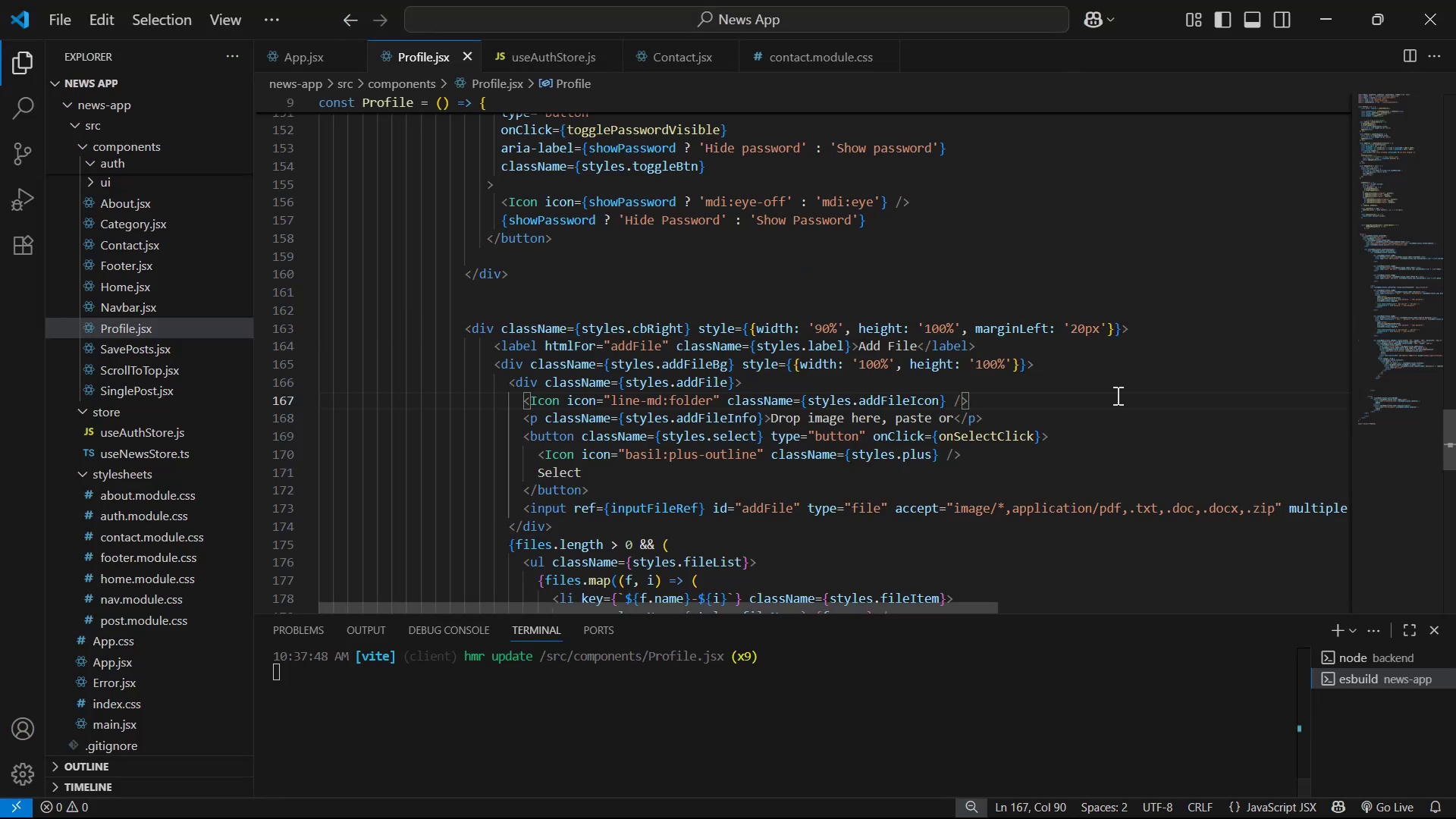 
key(Alt+Tab)
 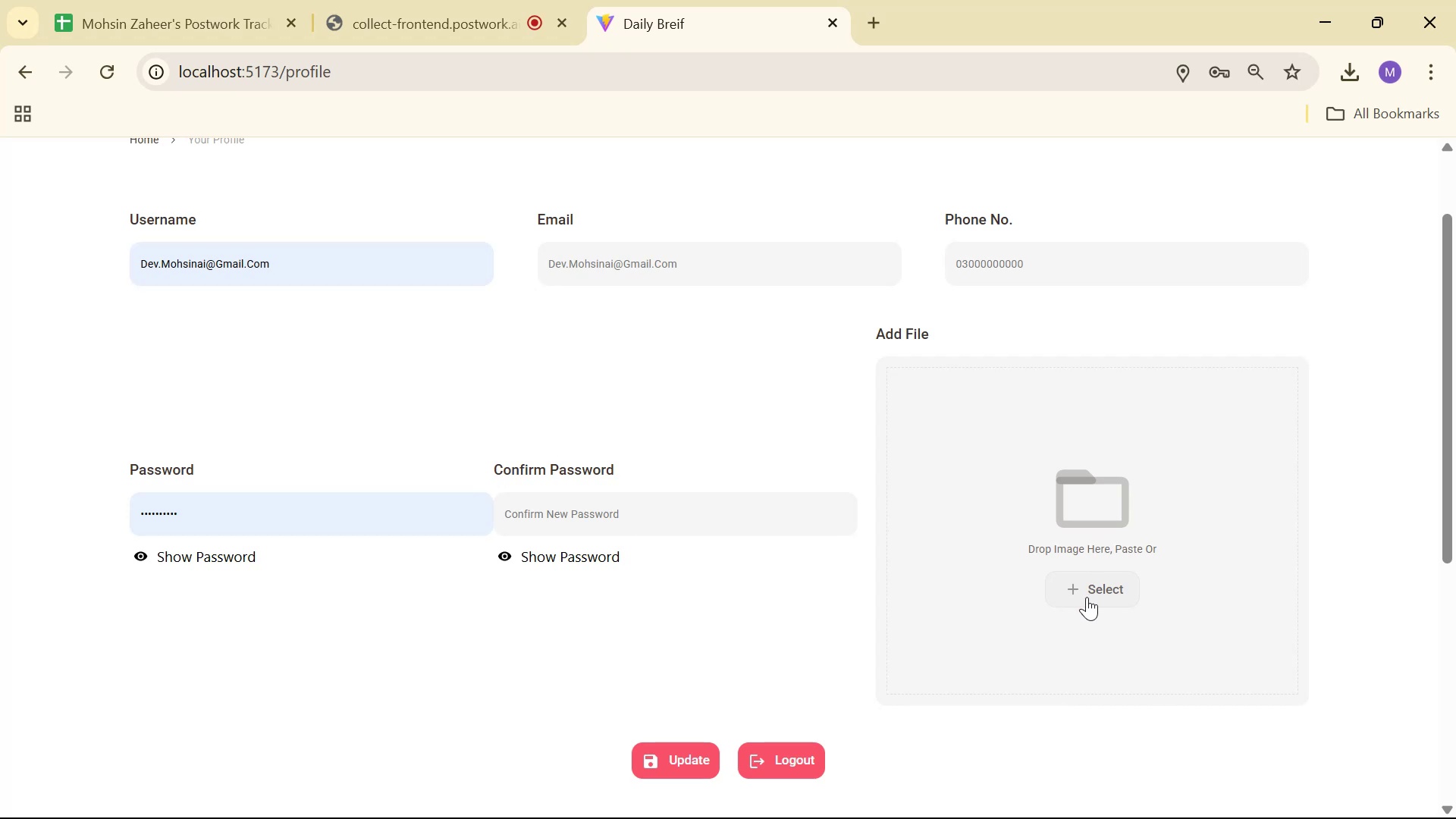 
wait(5.34)
 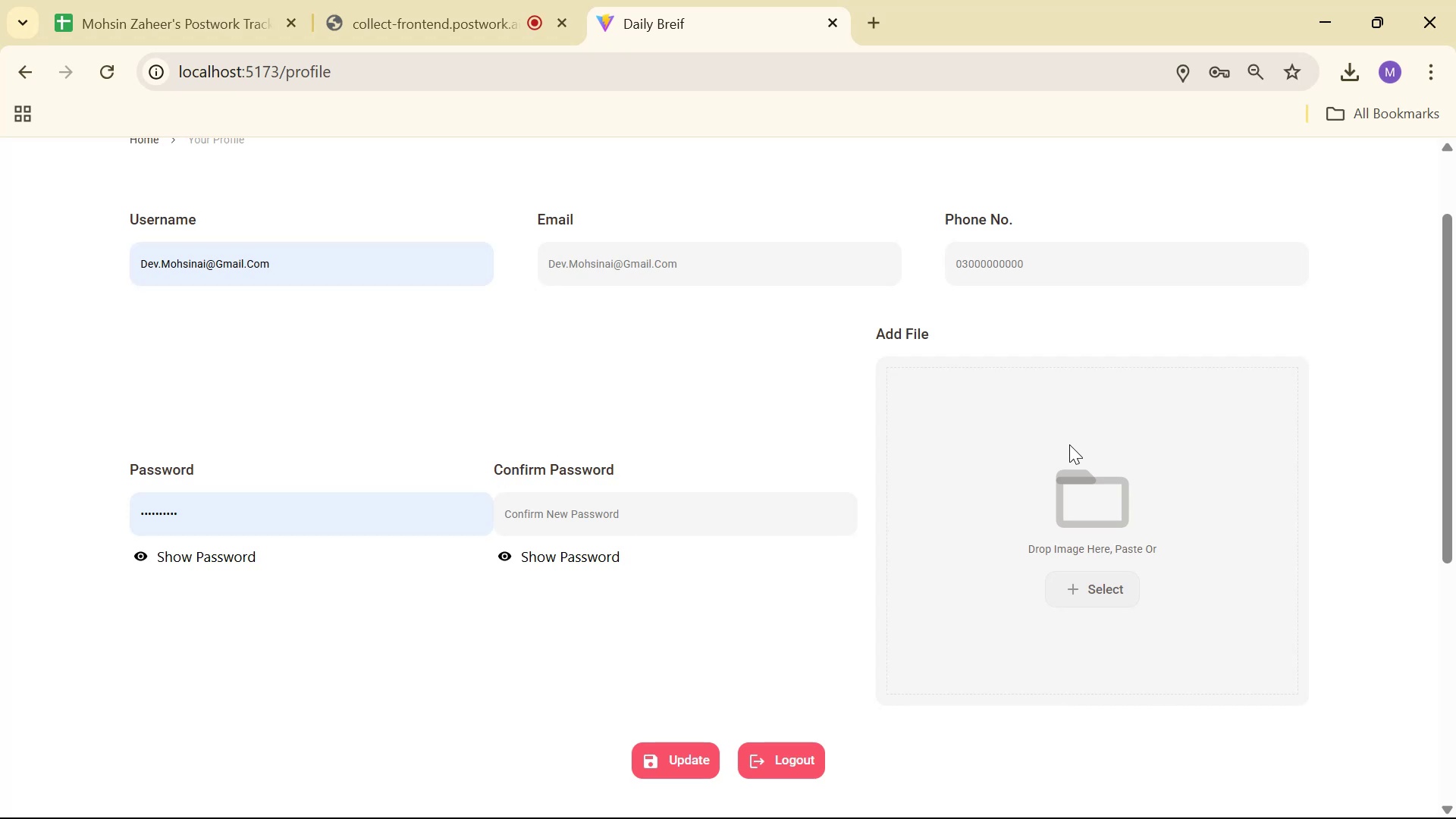 
key(Alt+AltLeft)
 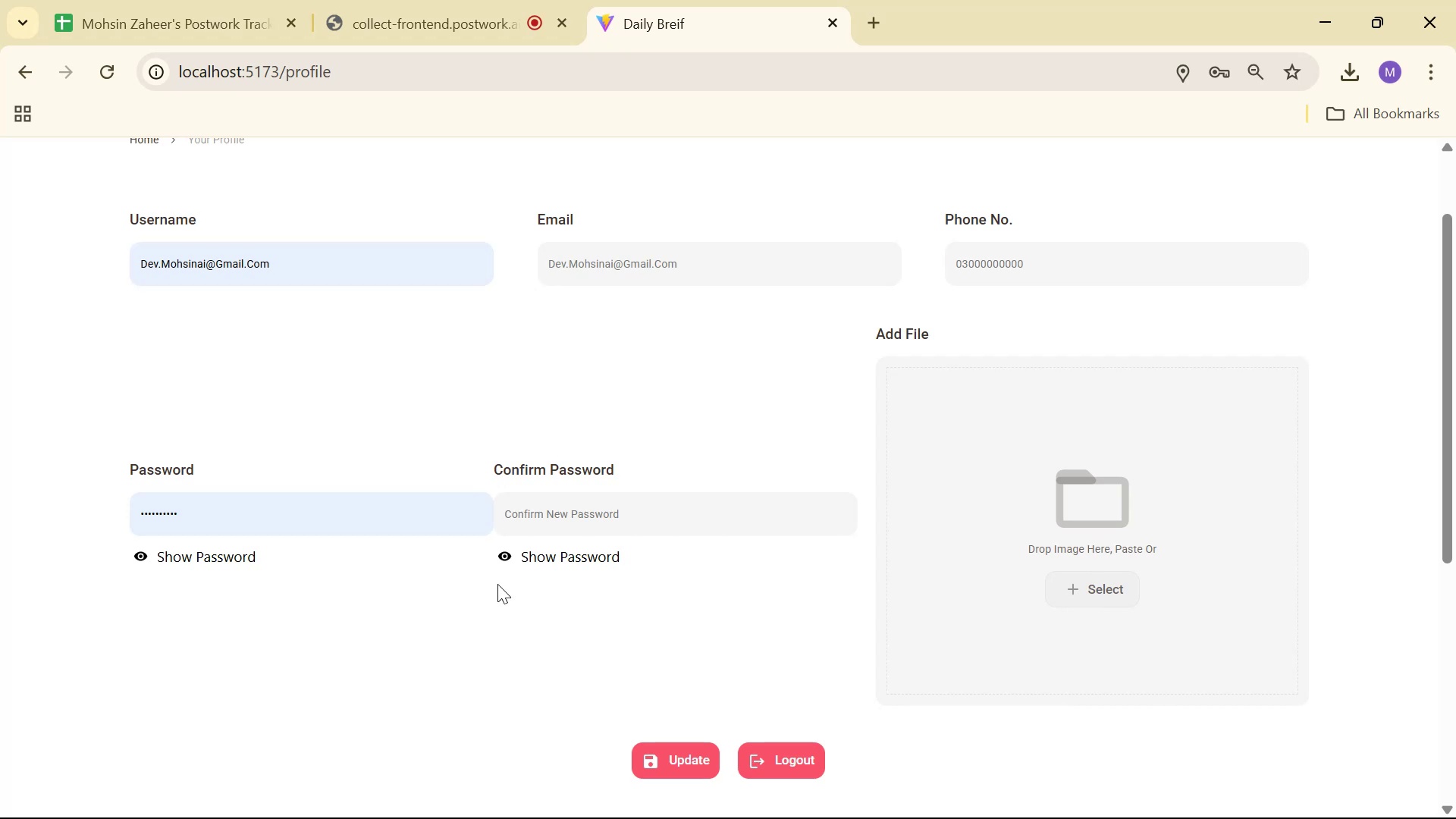 
key(Alt+Tab)
 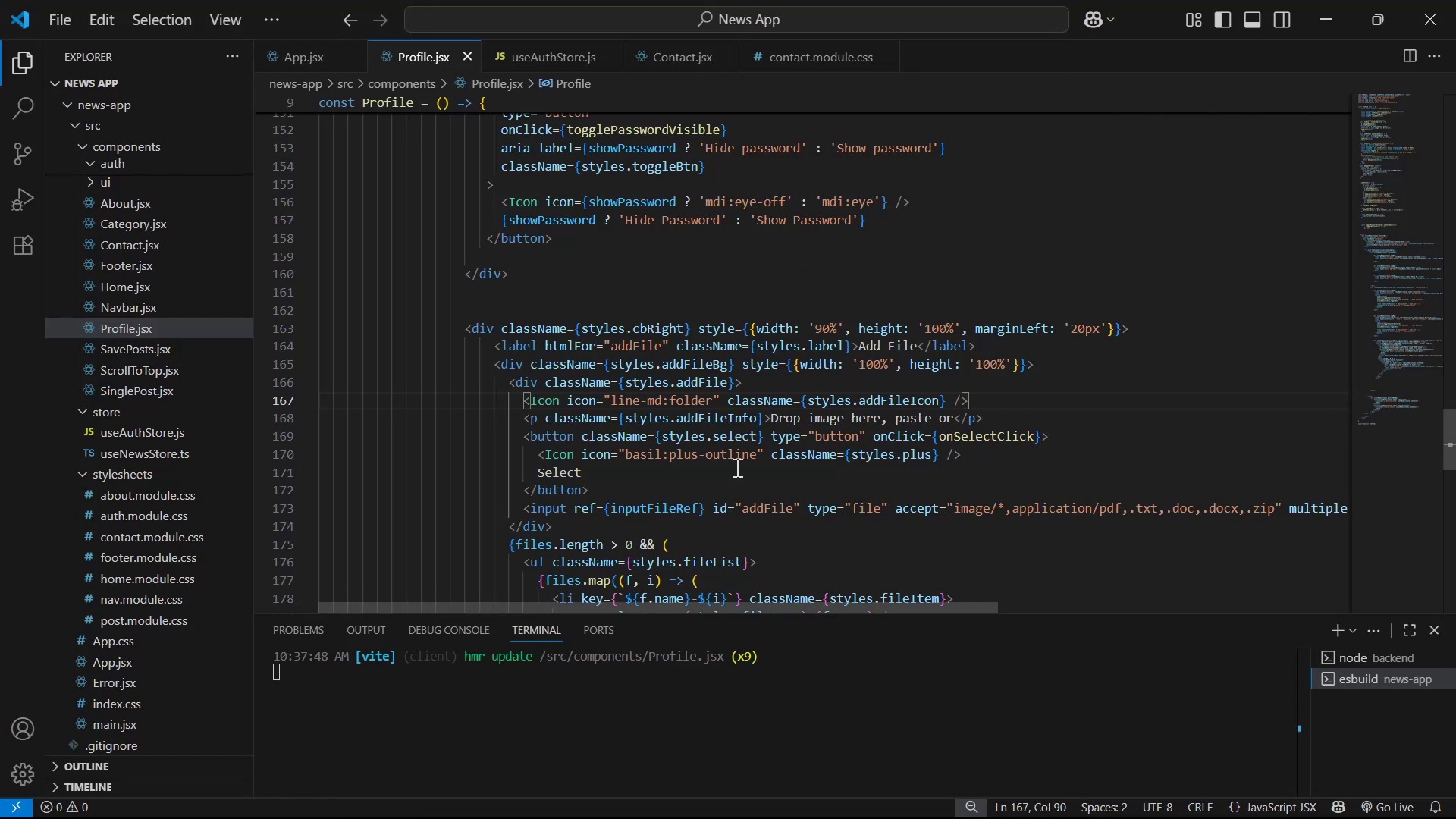 
scroll: coordinate [904, 394], scroll_direction: up, amount: 4.0
 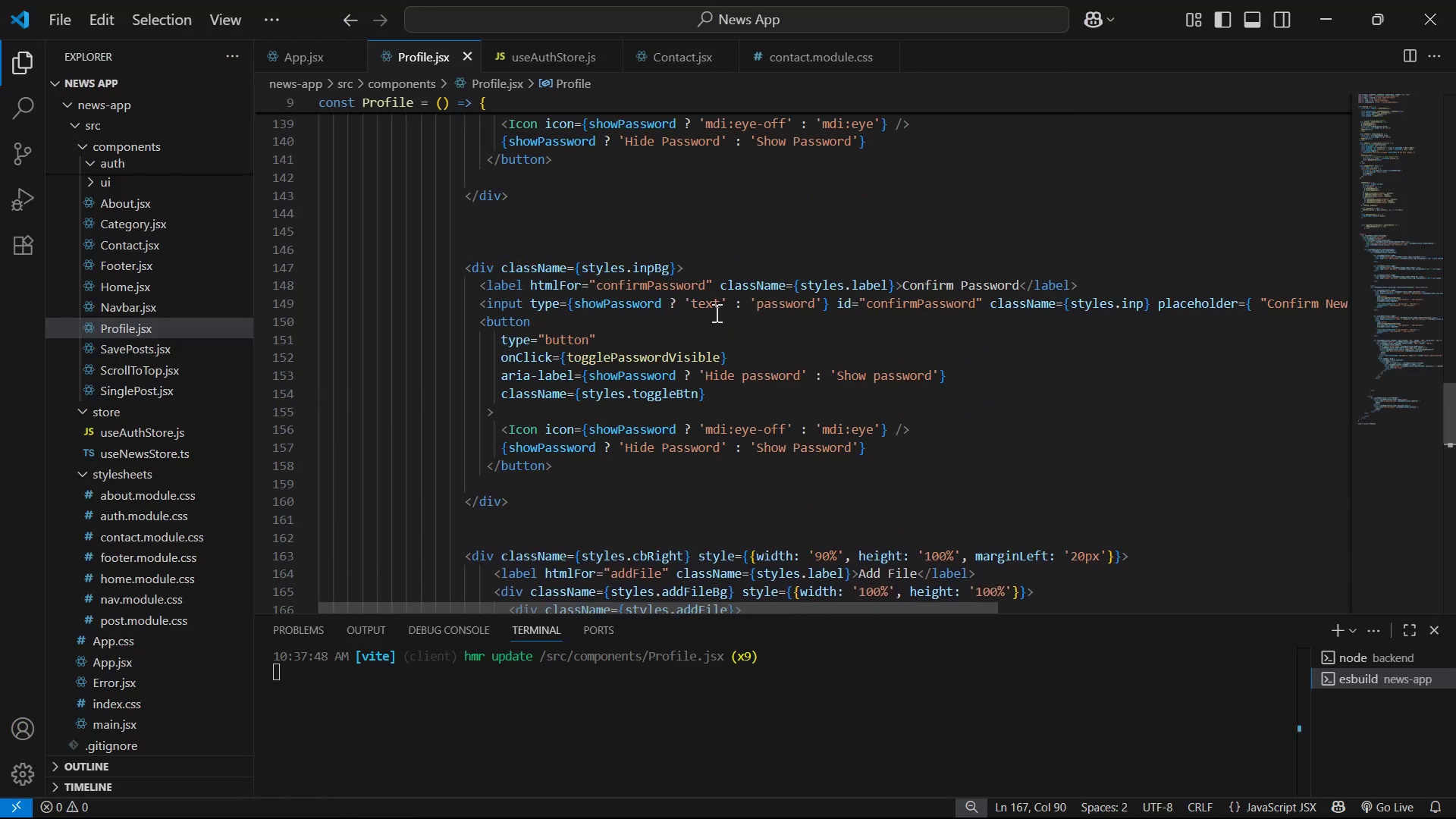 
left_click([675, 271])
 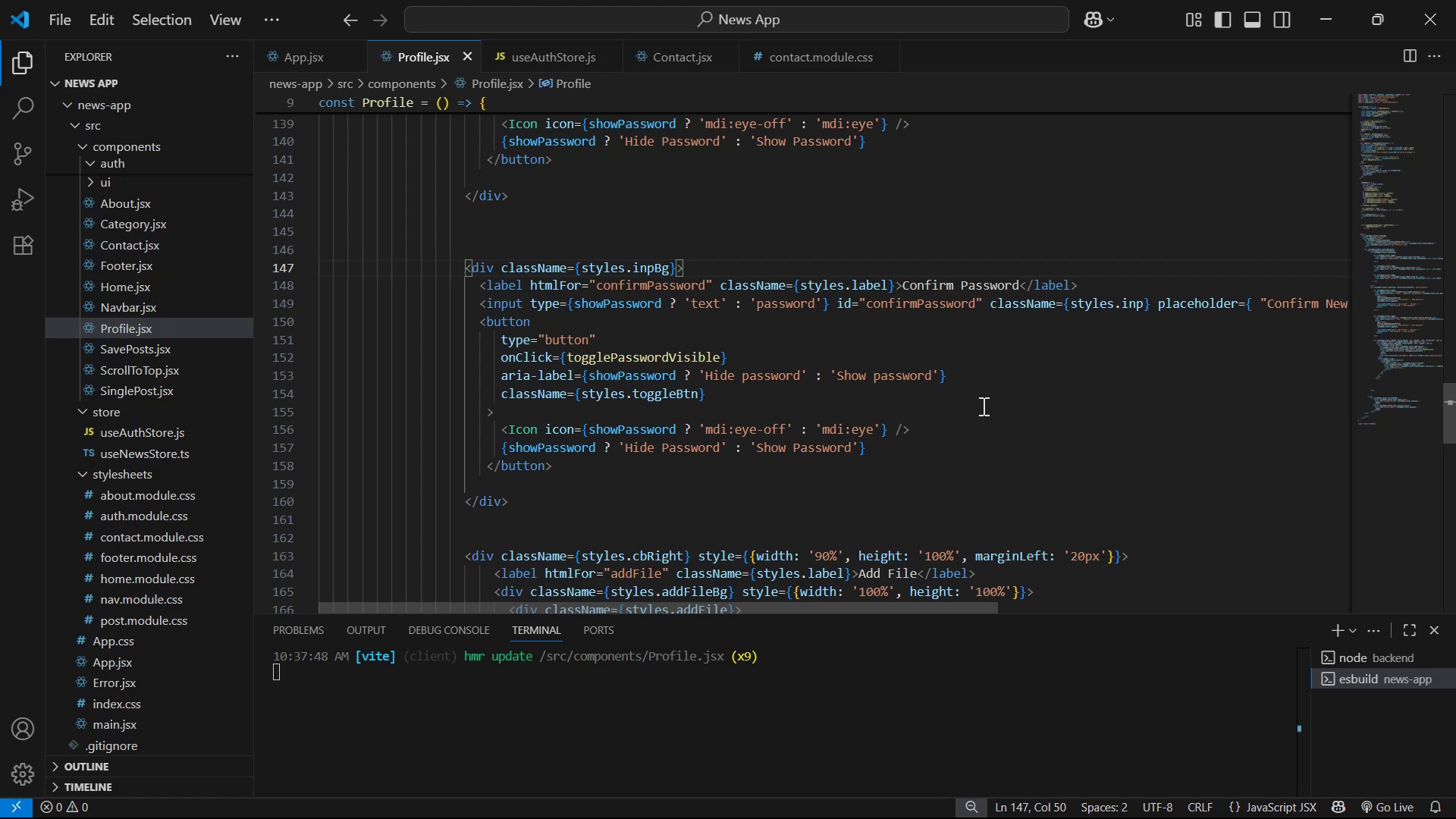 
scroll: coordinate [1015, 424], scroll_direction: up, amount: 2.0
 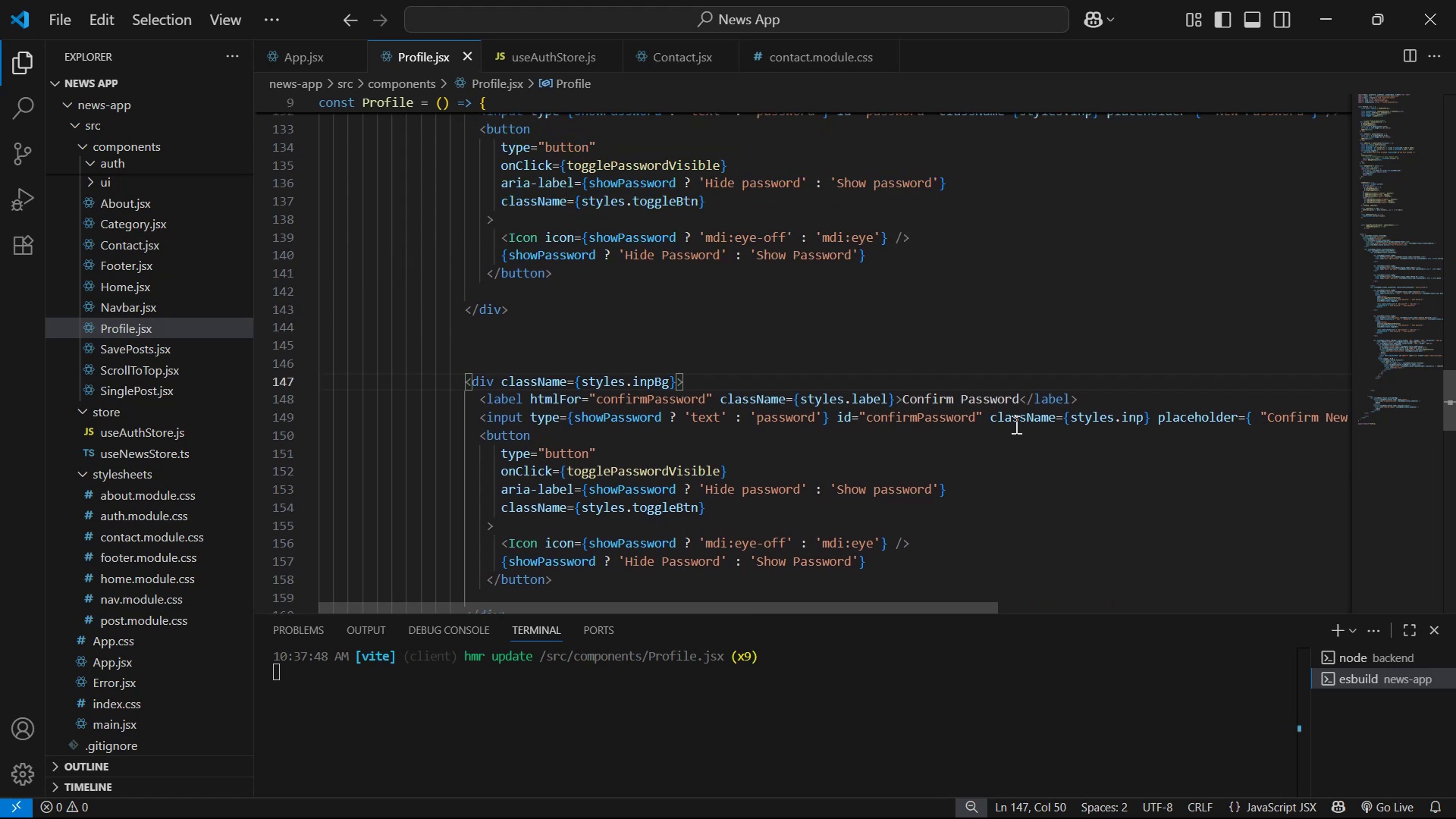 
type( st)
key(Backspace)
key(Backspace)
key(Backspace)
type( sty)
 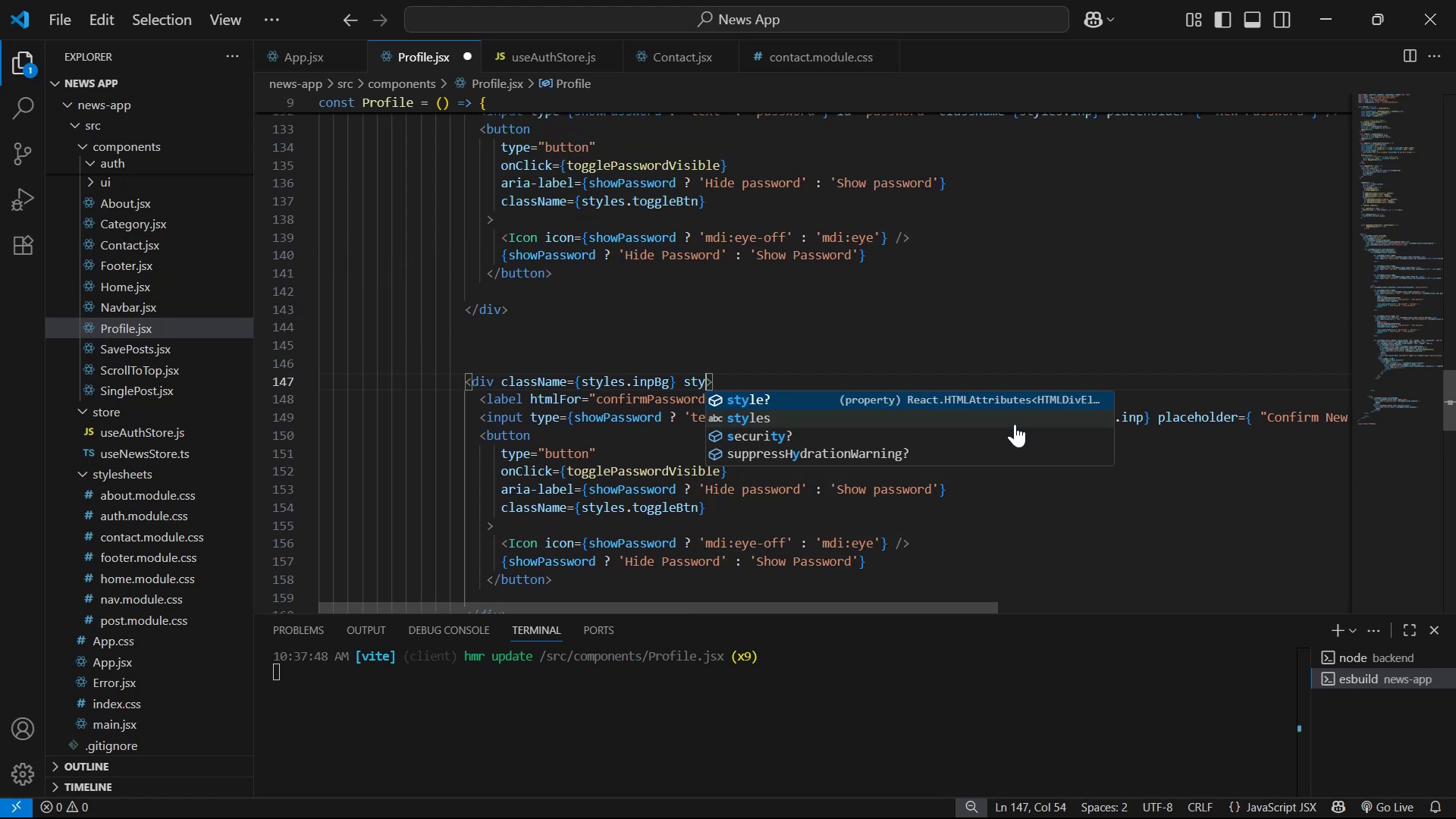 
key(Enter)
 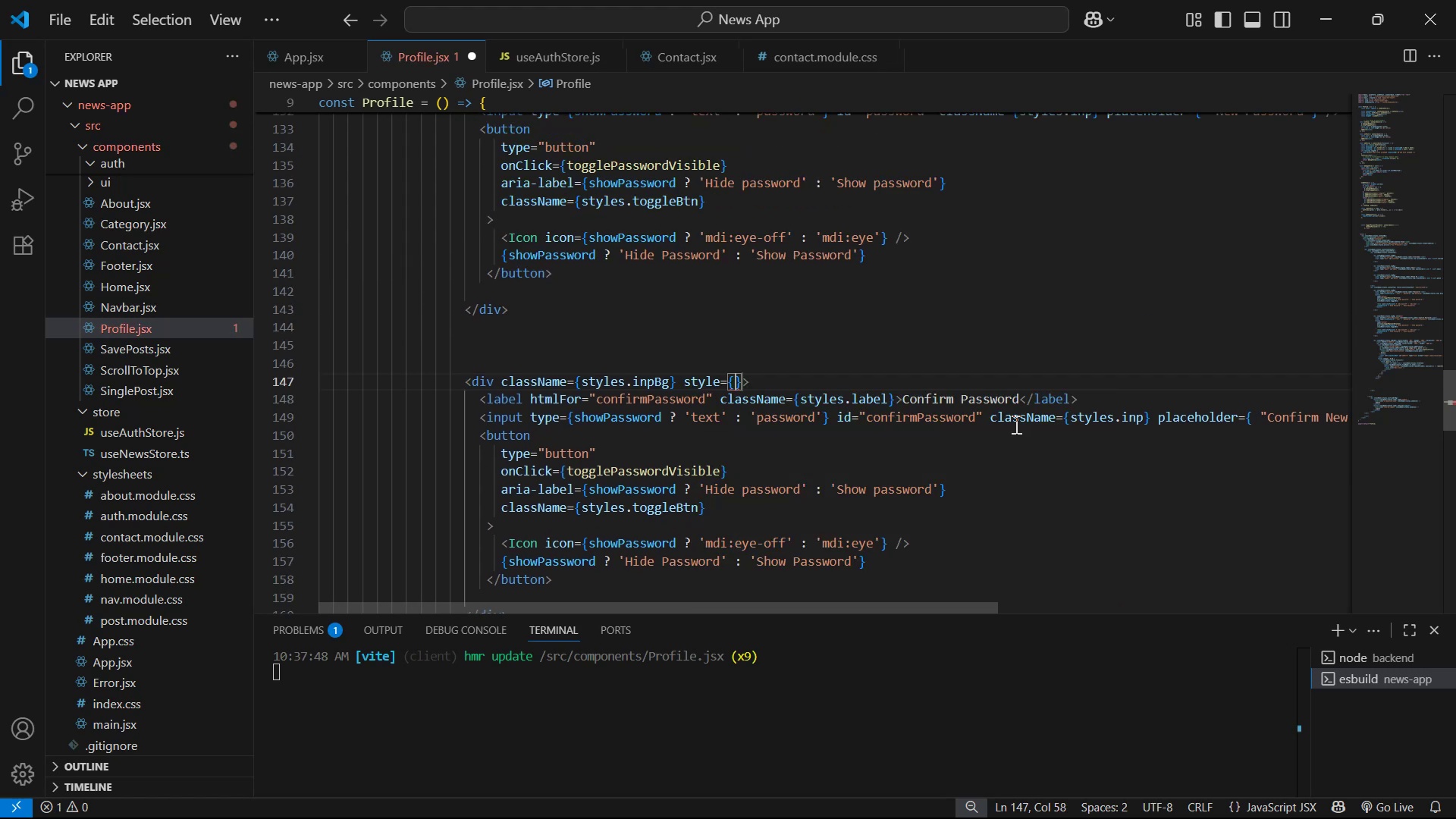 
type({me)
key(Backspace)
type(a)
 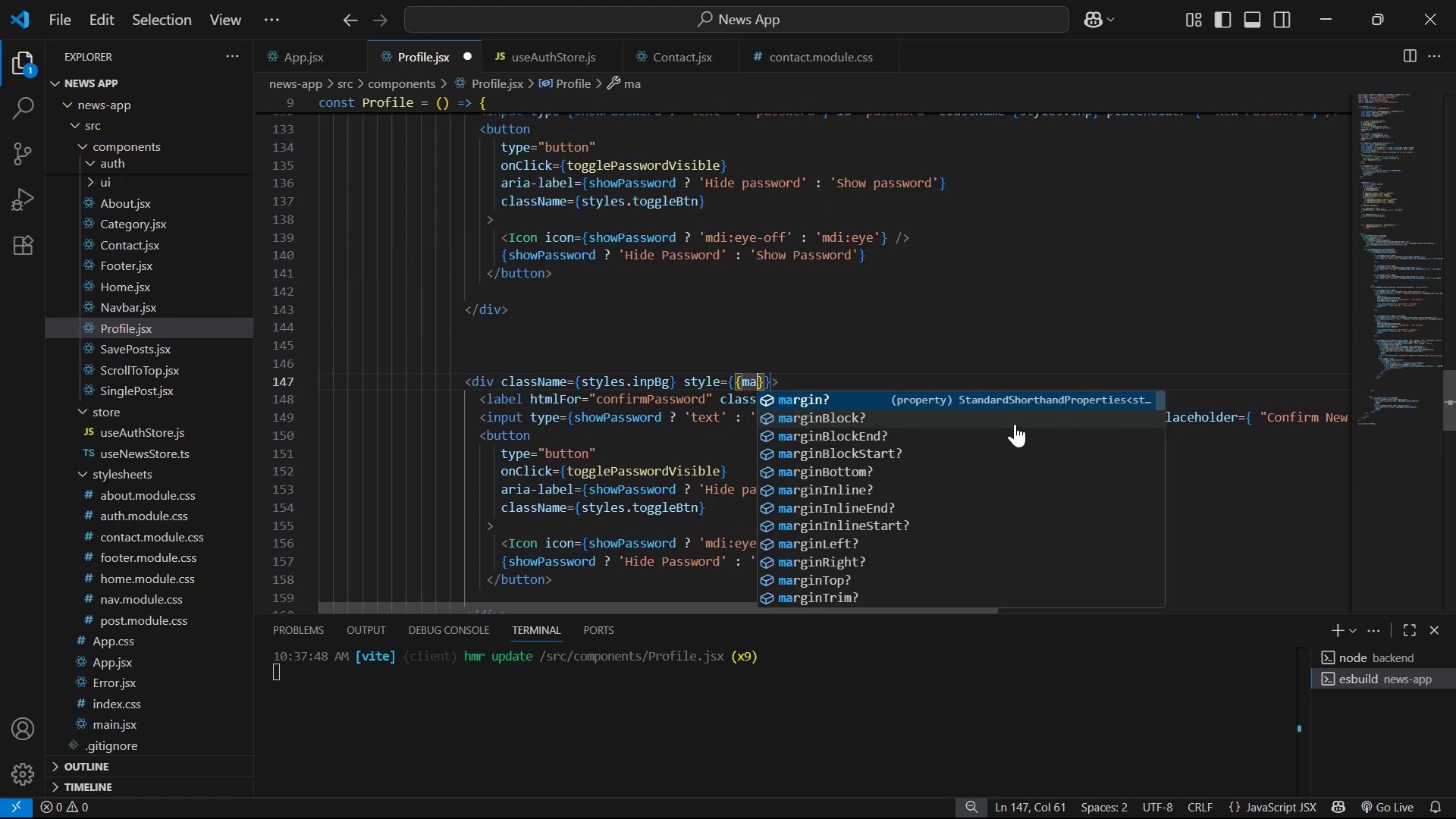 
key(ArrowDown)
 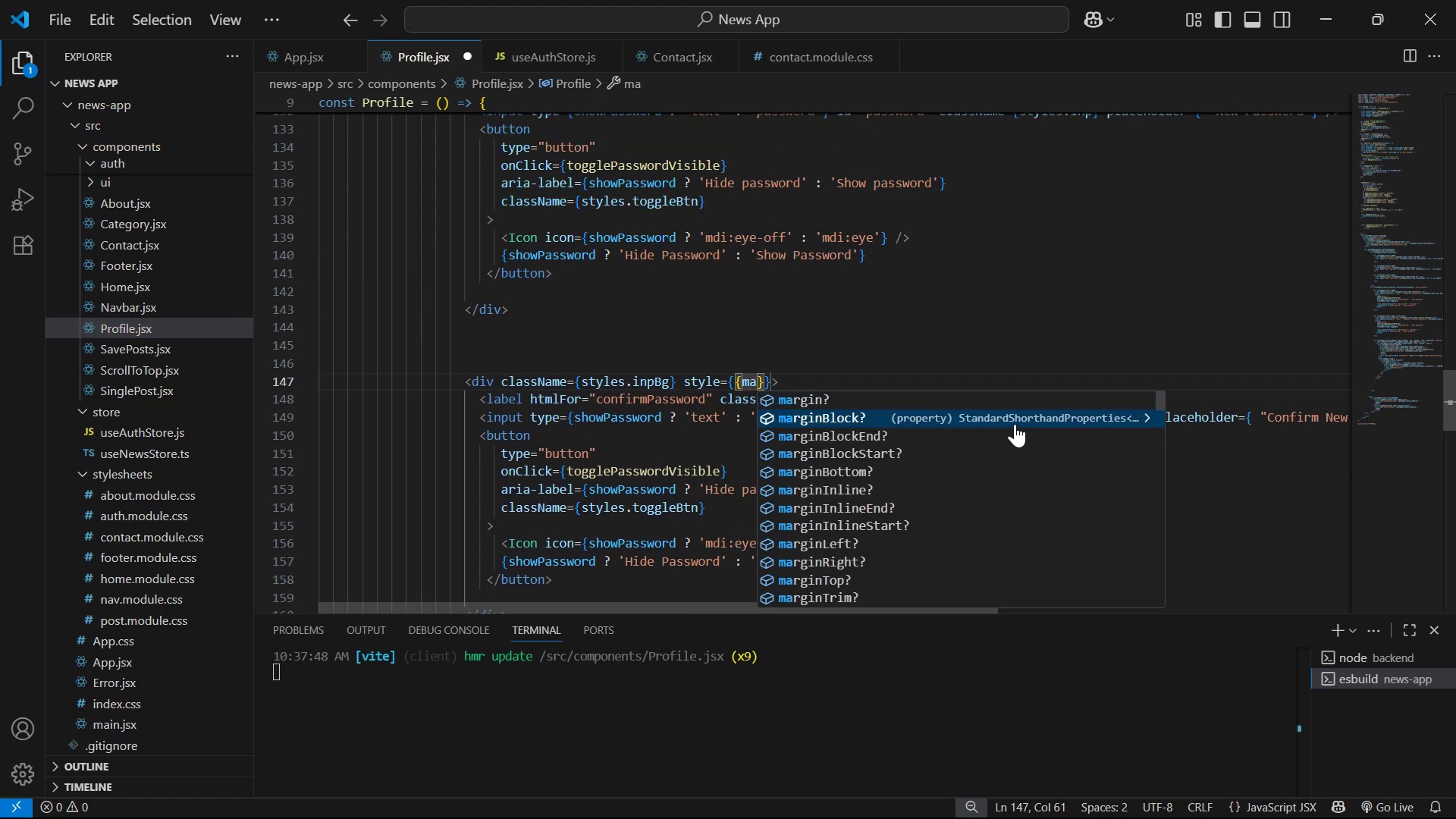 
key(ArrowDown)
 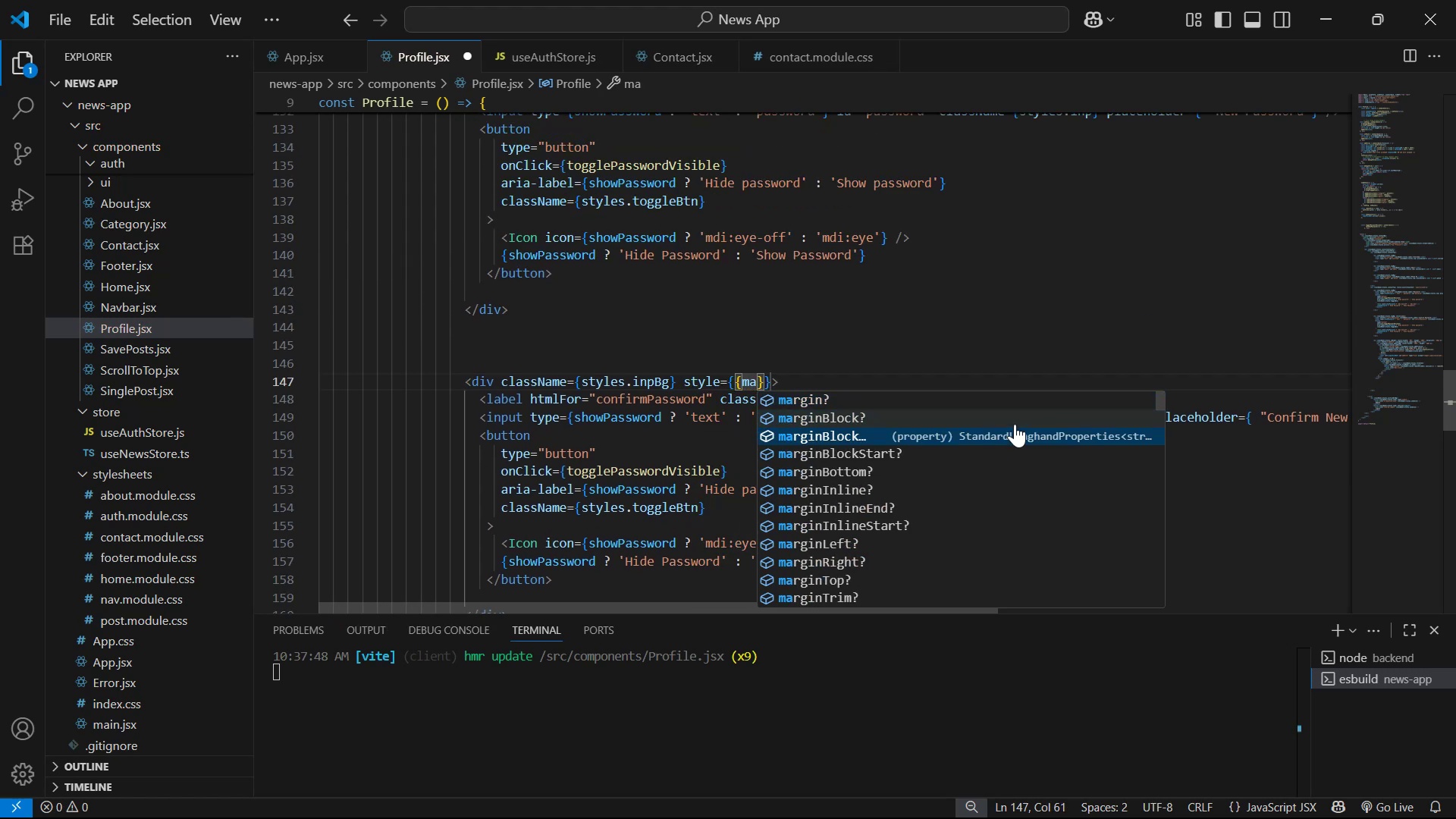 
key(ArrowDown)
 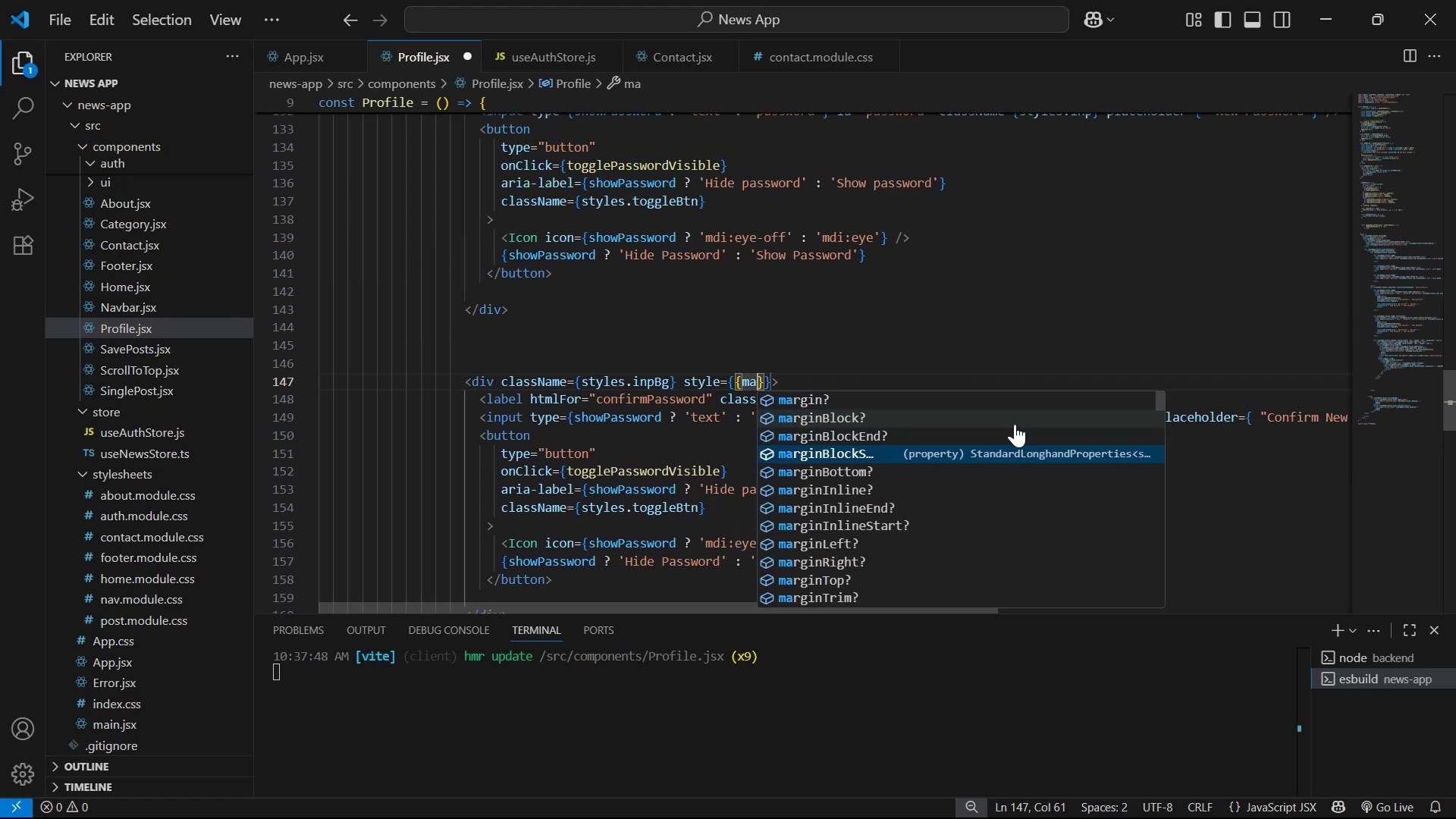 
key(ArrowDown)
 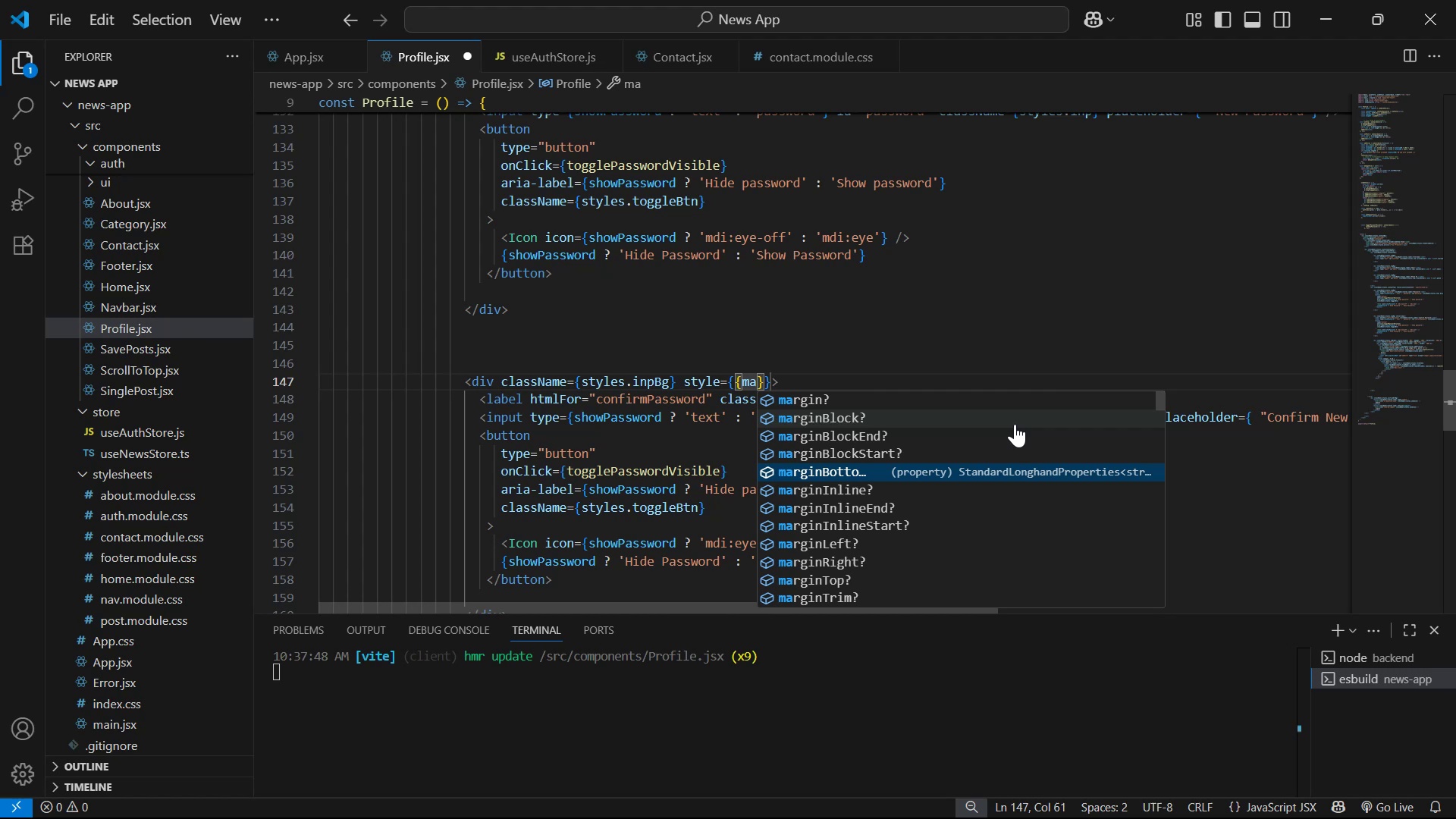 
key(ArrowDown)
 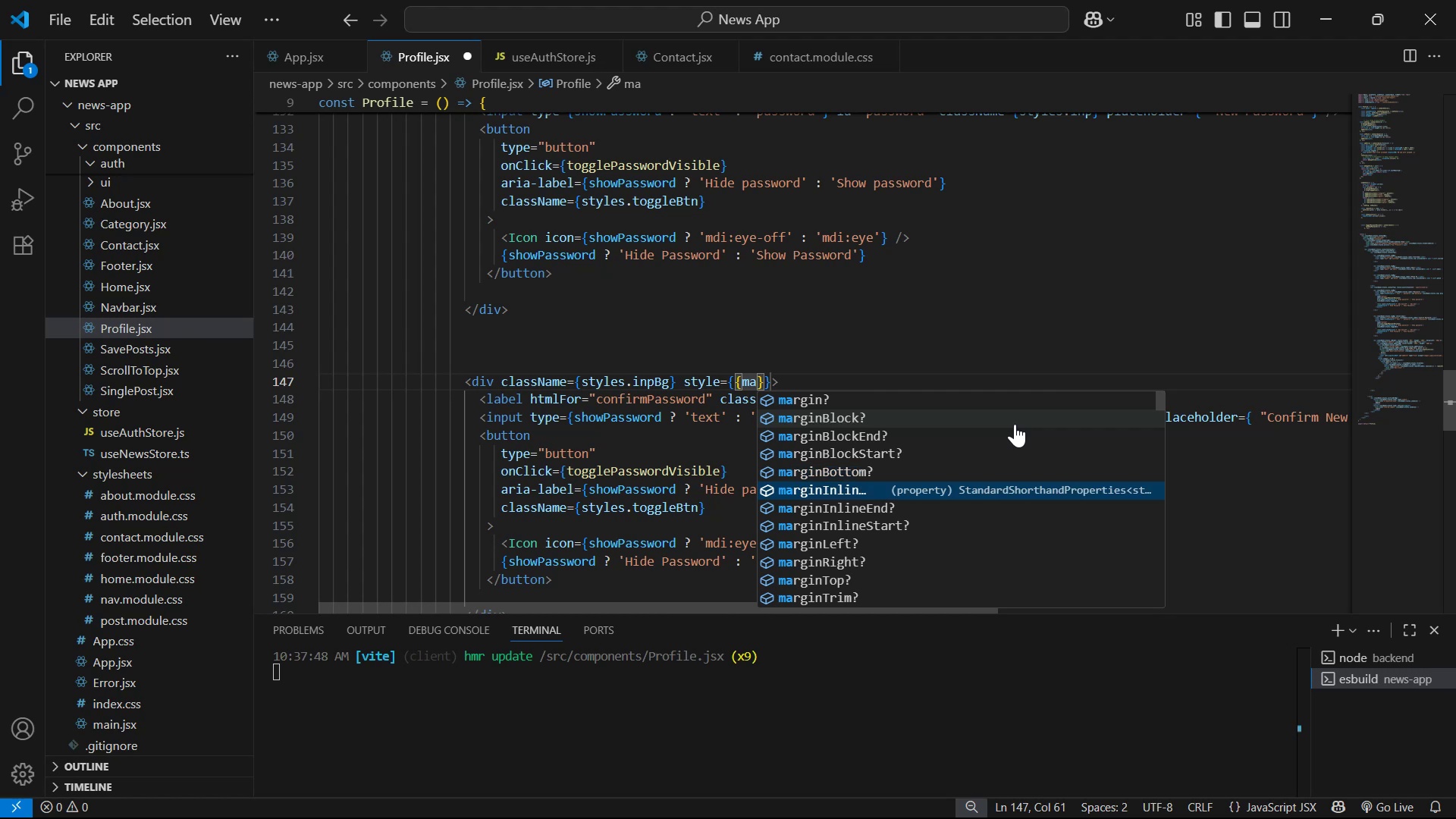 
key(ArrowDown)
 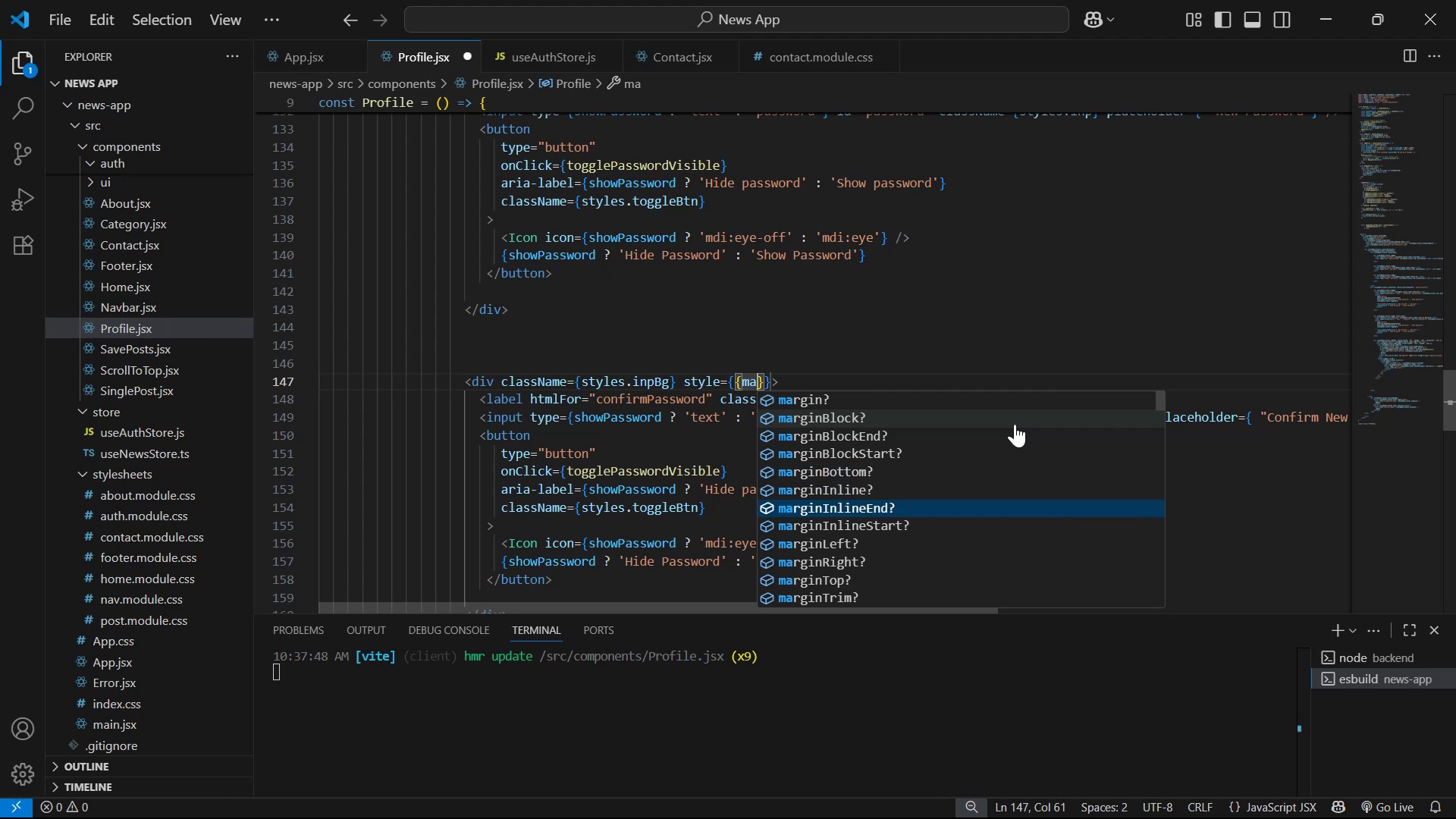 
key(ArrowDown)
 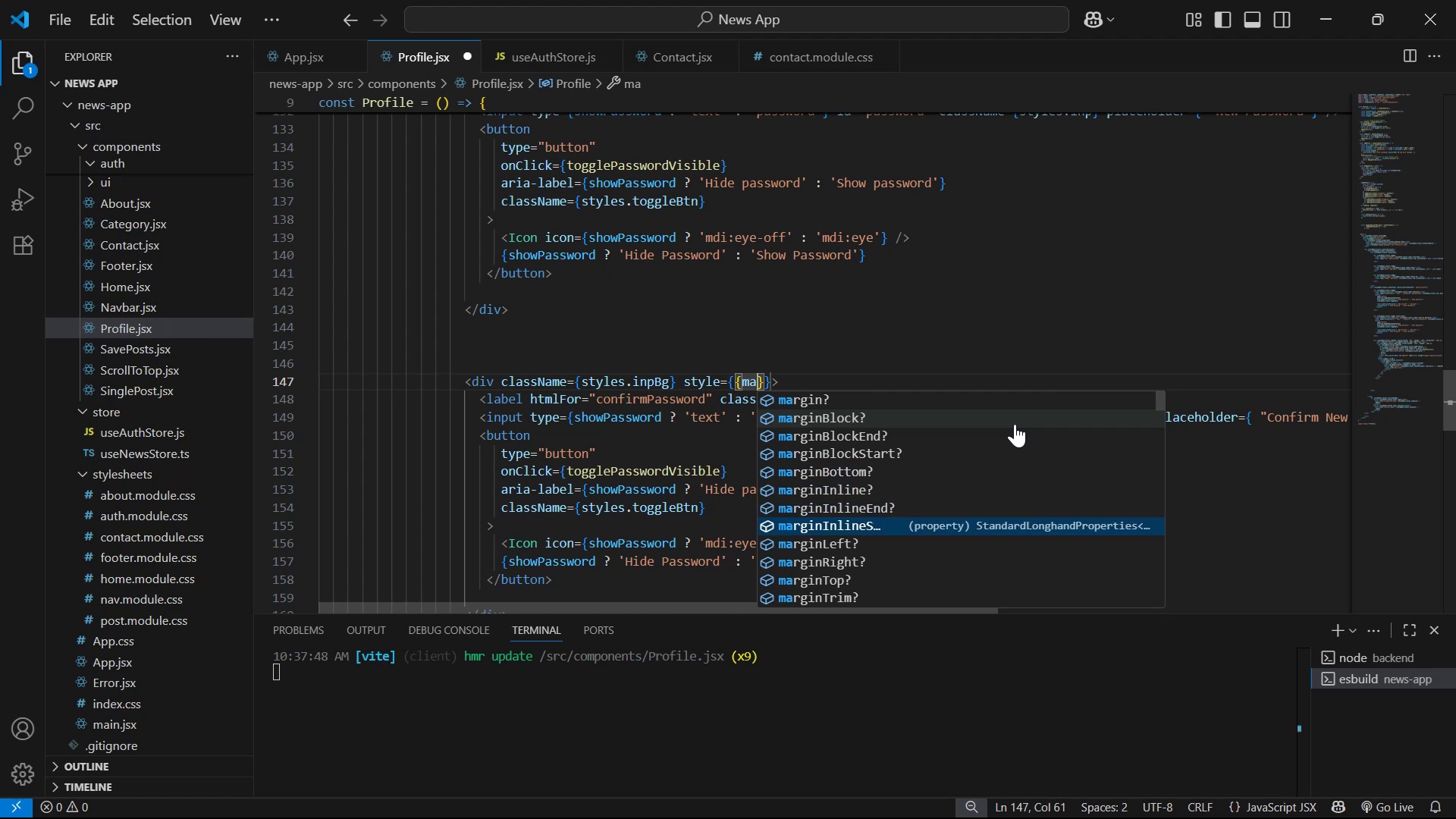 
key(ArrowDown)
 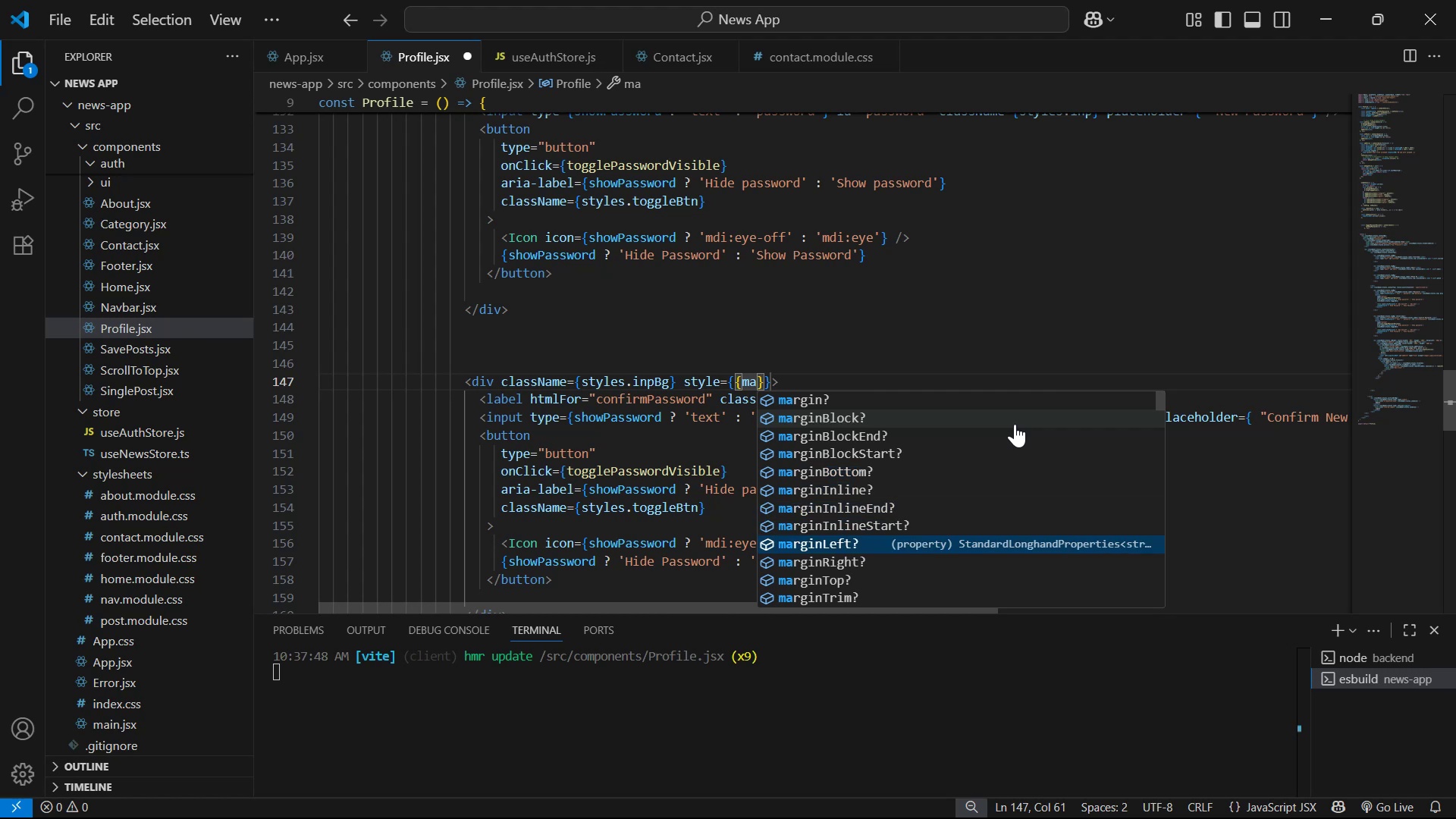 
key(Enter)
 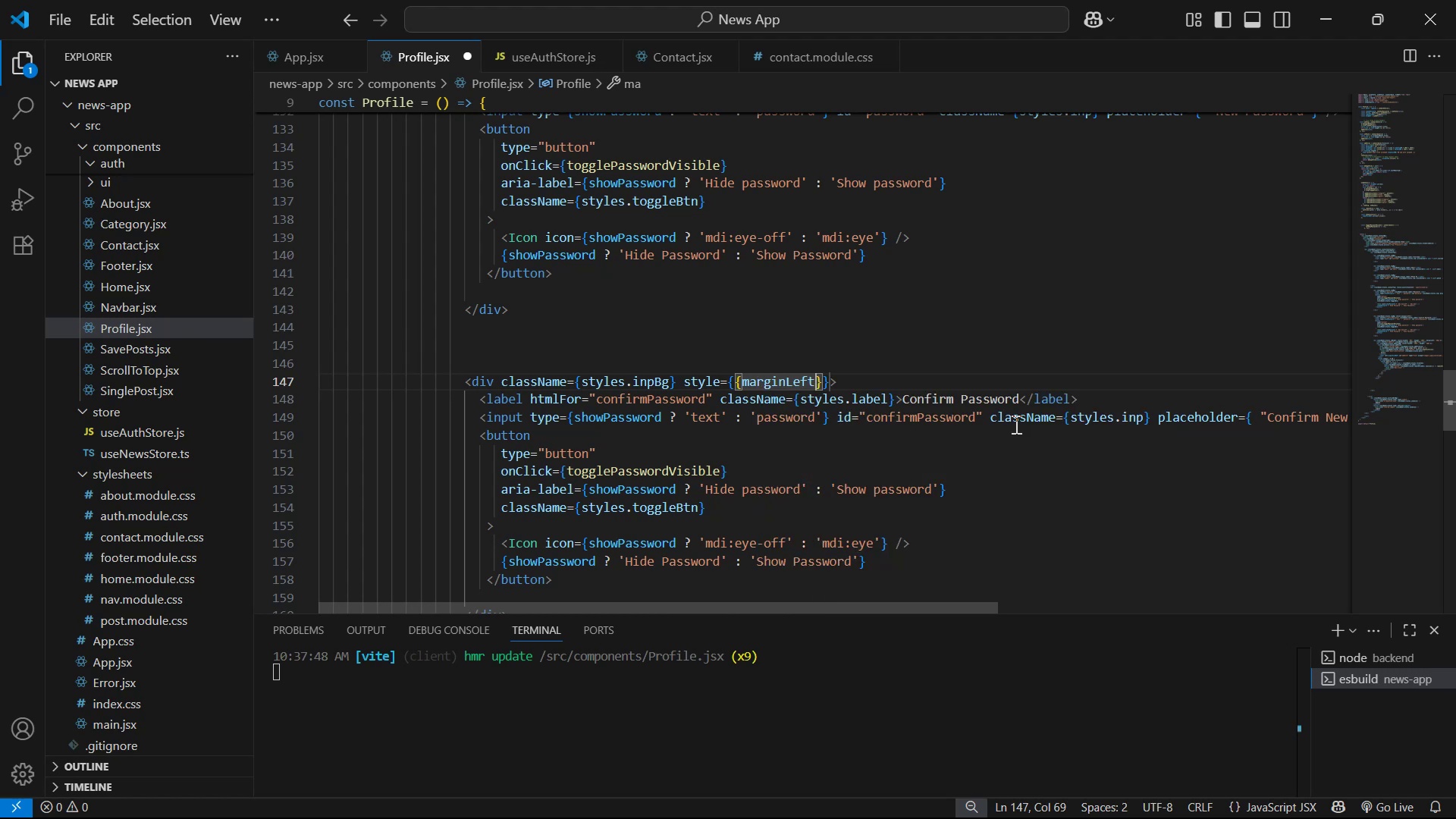 
type(: '20px)
 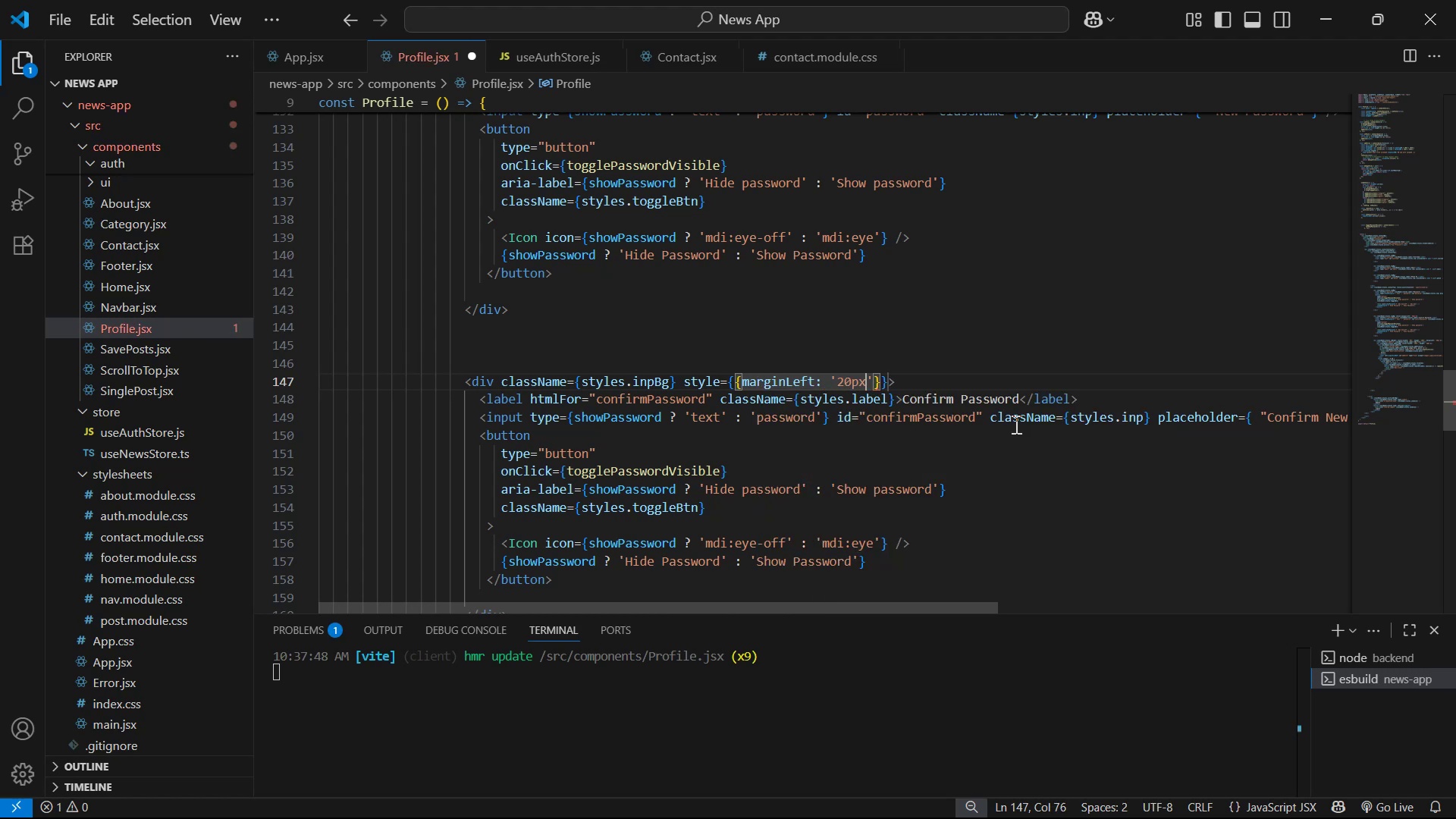 
key(Control+S)
 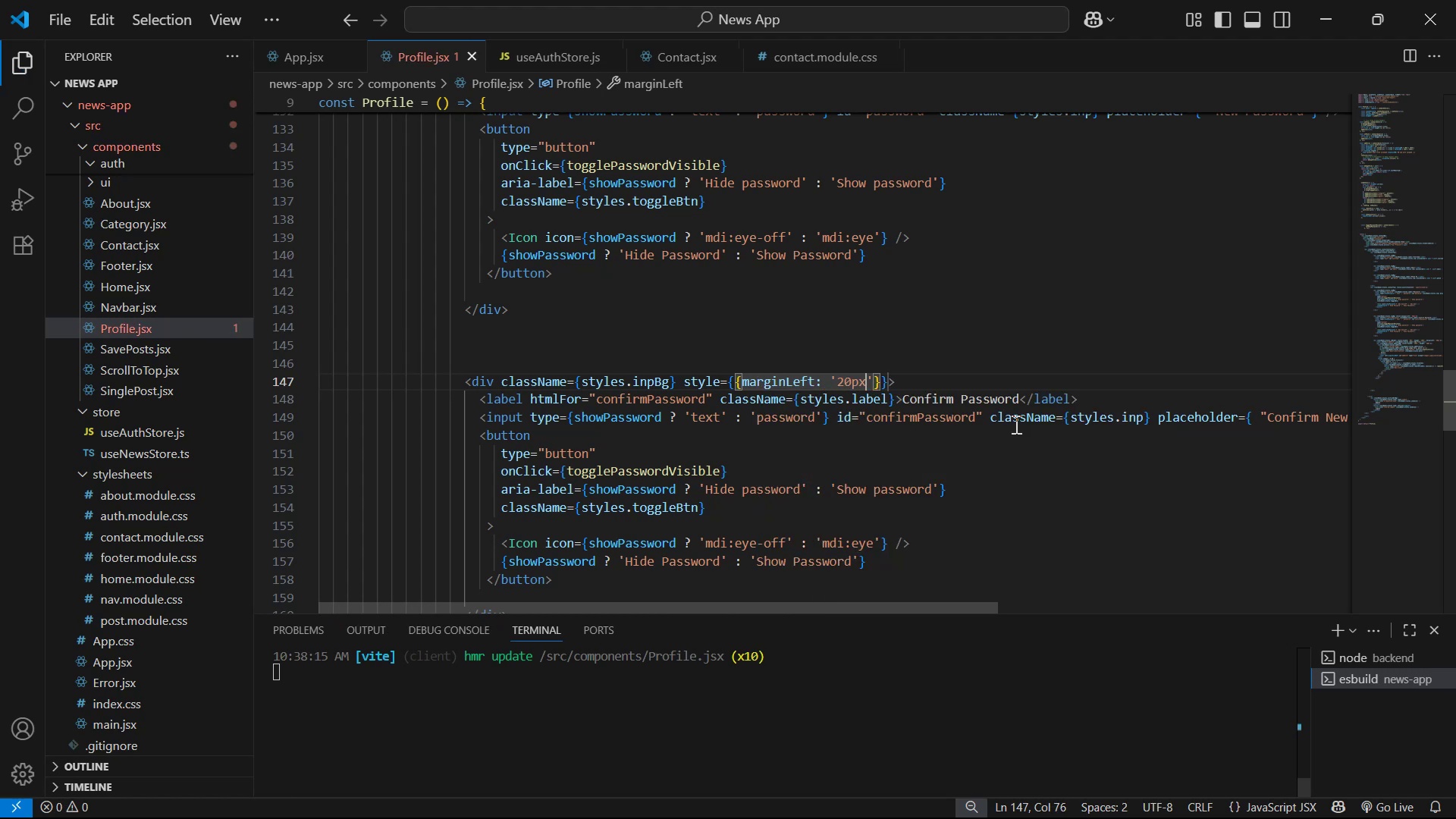 
key(Alt+AltLeft)
 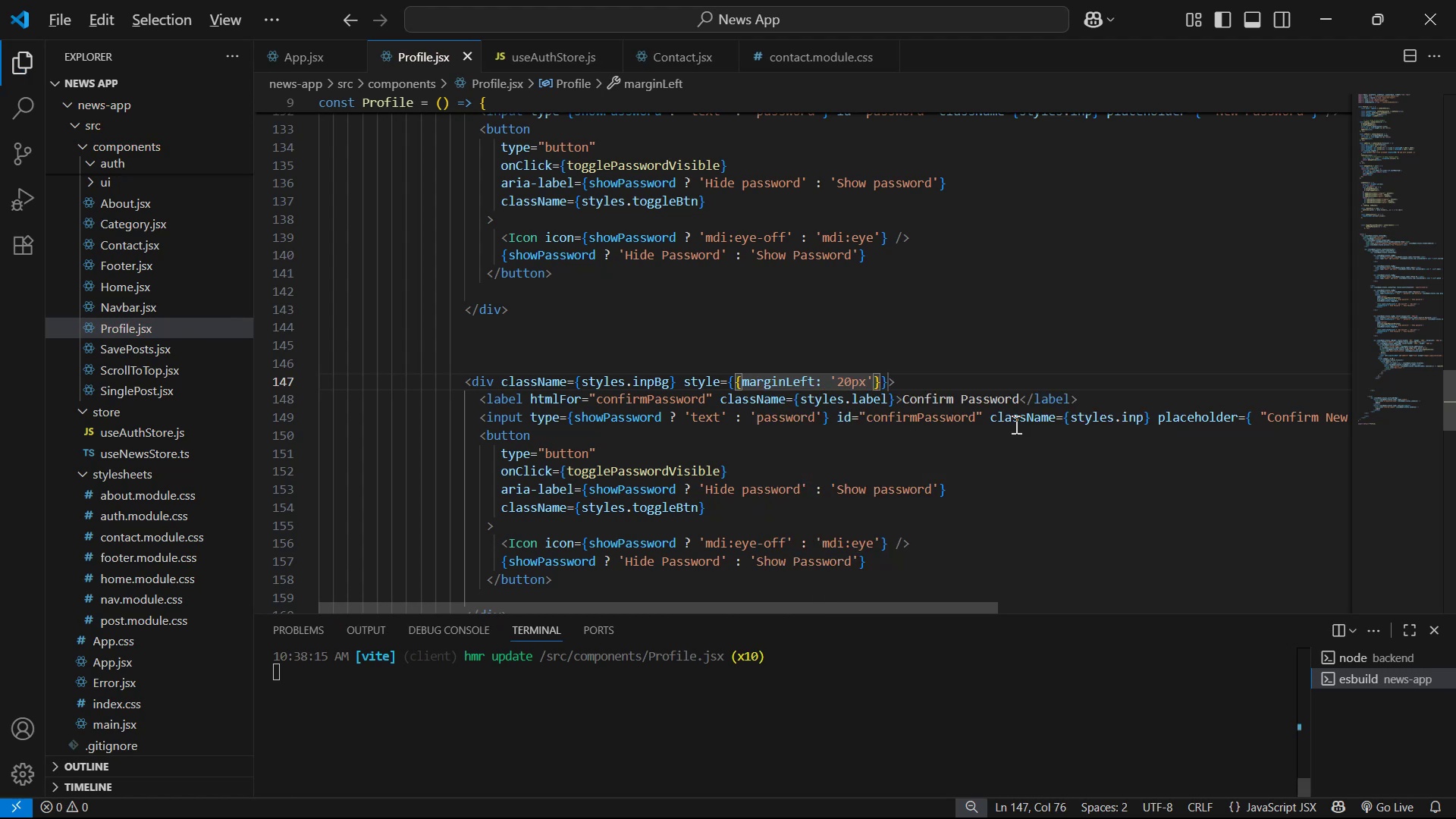 
key(Alt+Tab)
 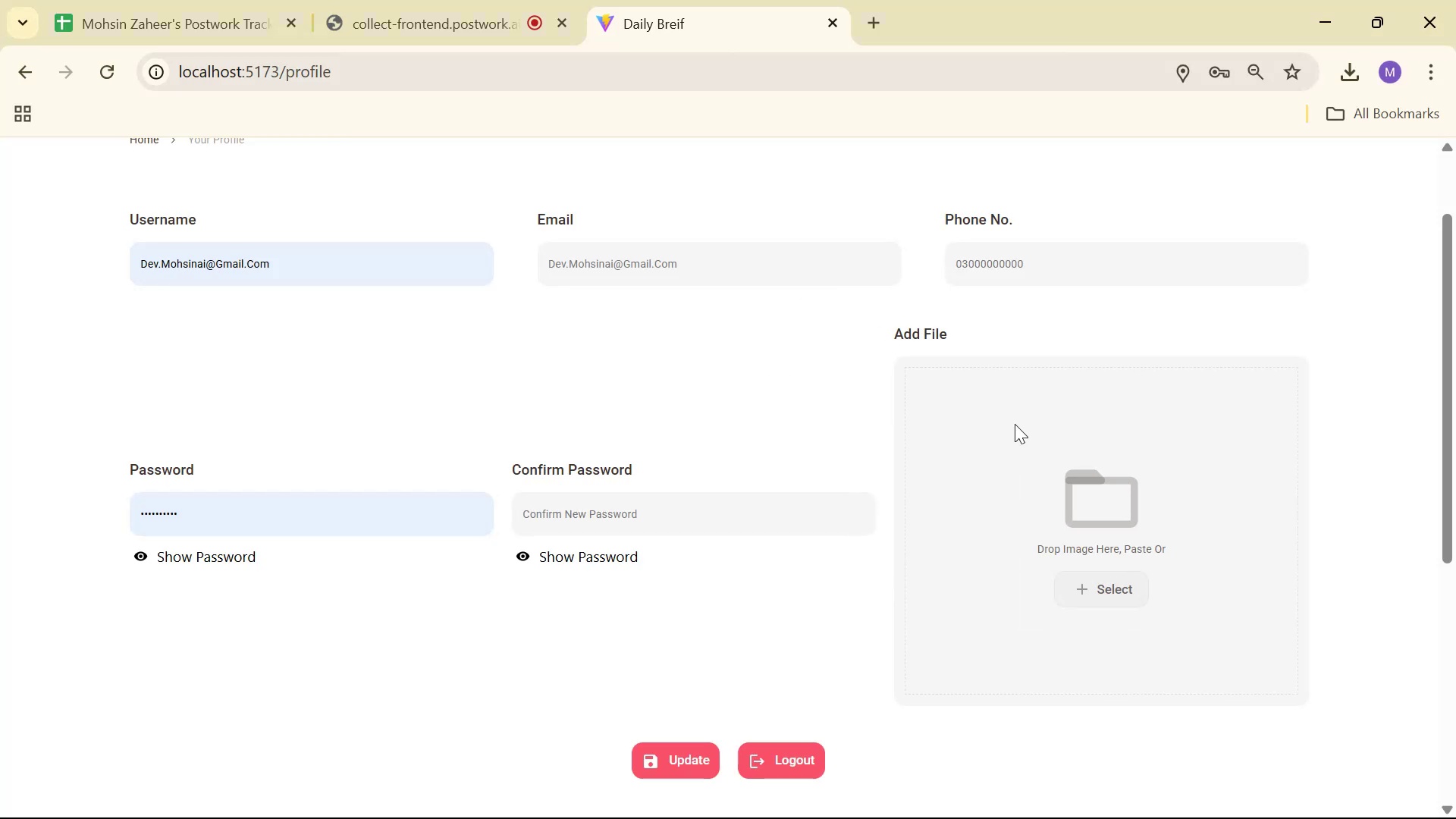 
key(Alt+AltLeft)
 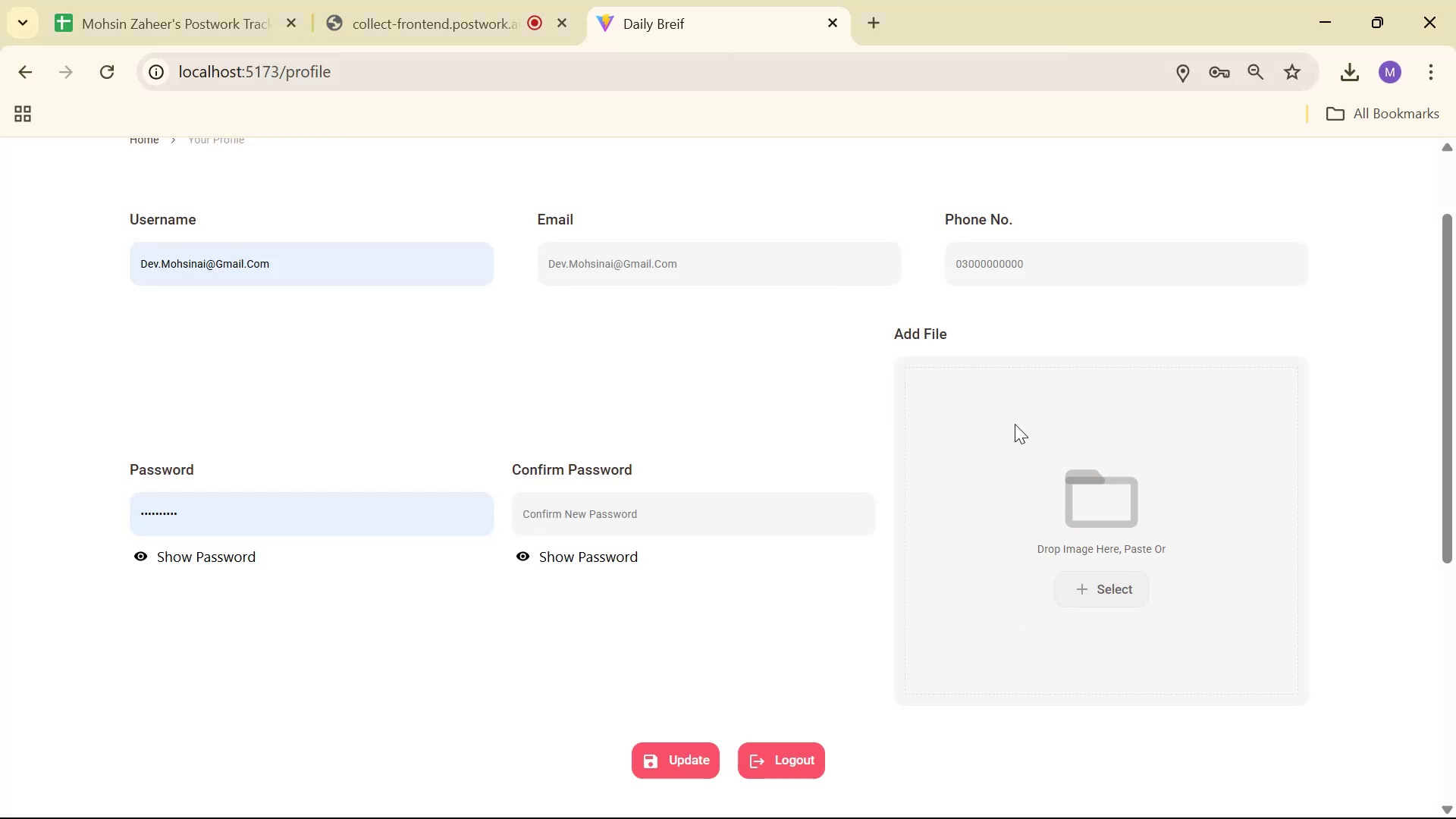 
key(Alt+Tab)
 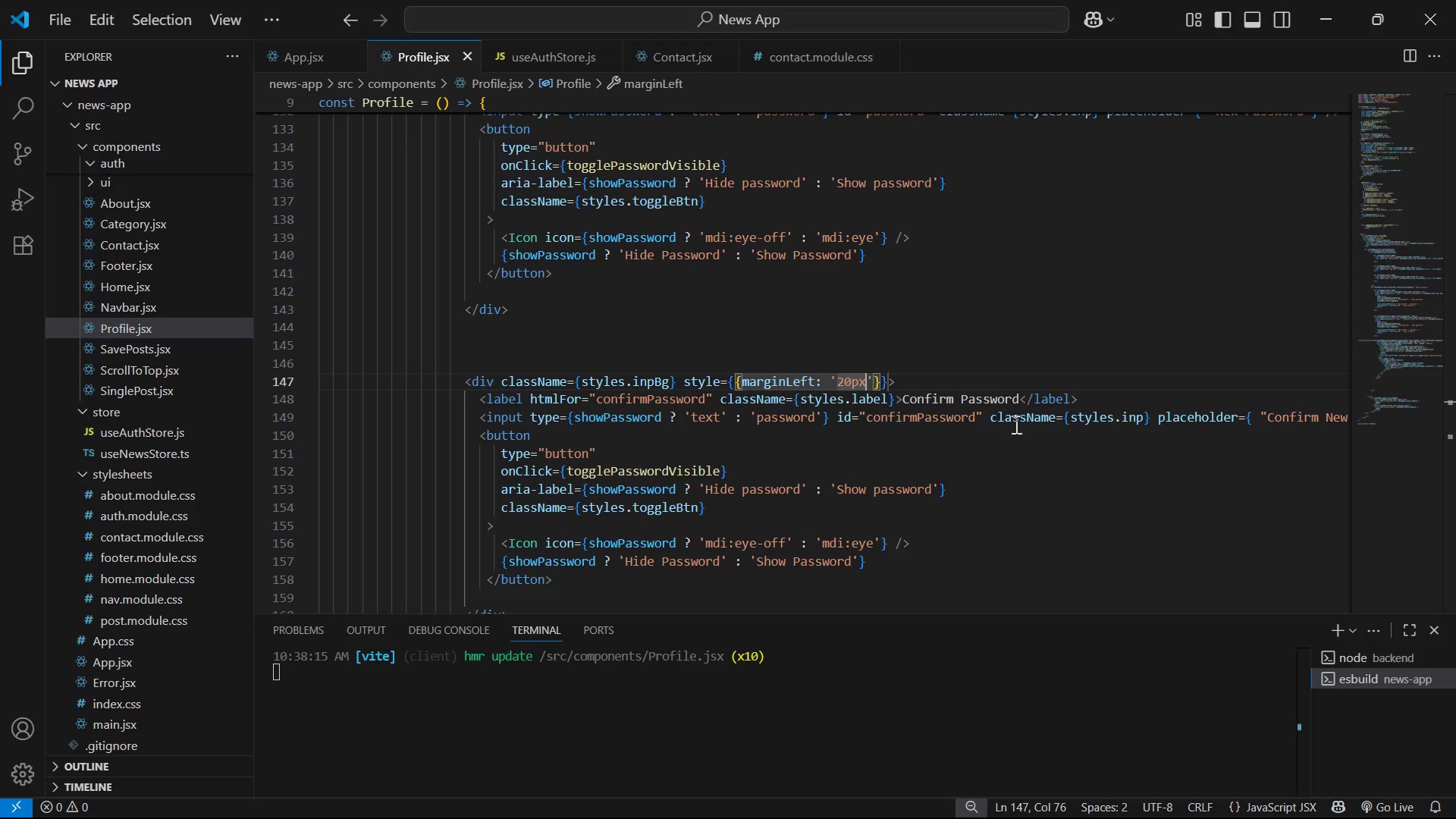 
key(ArrowDown)
 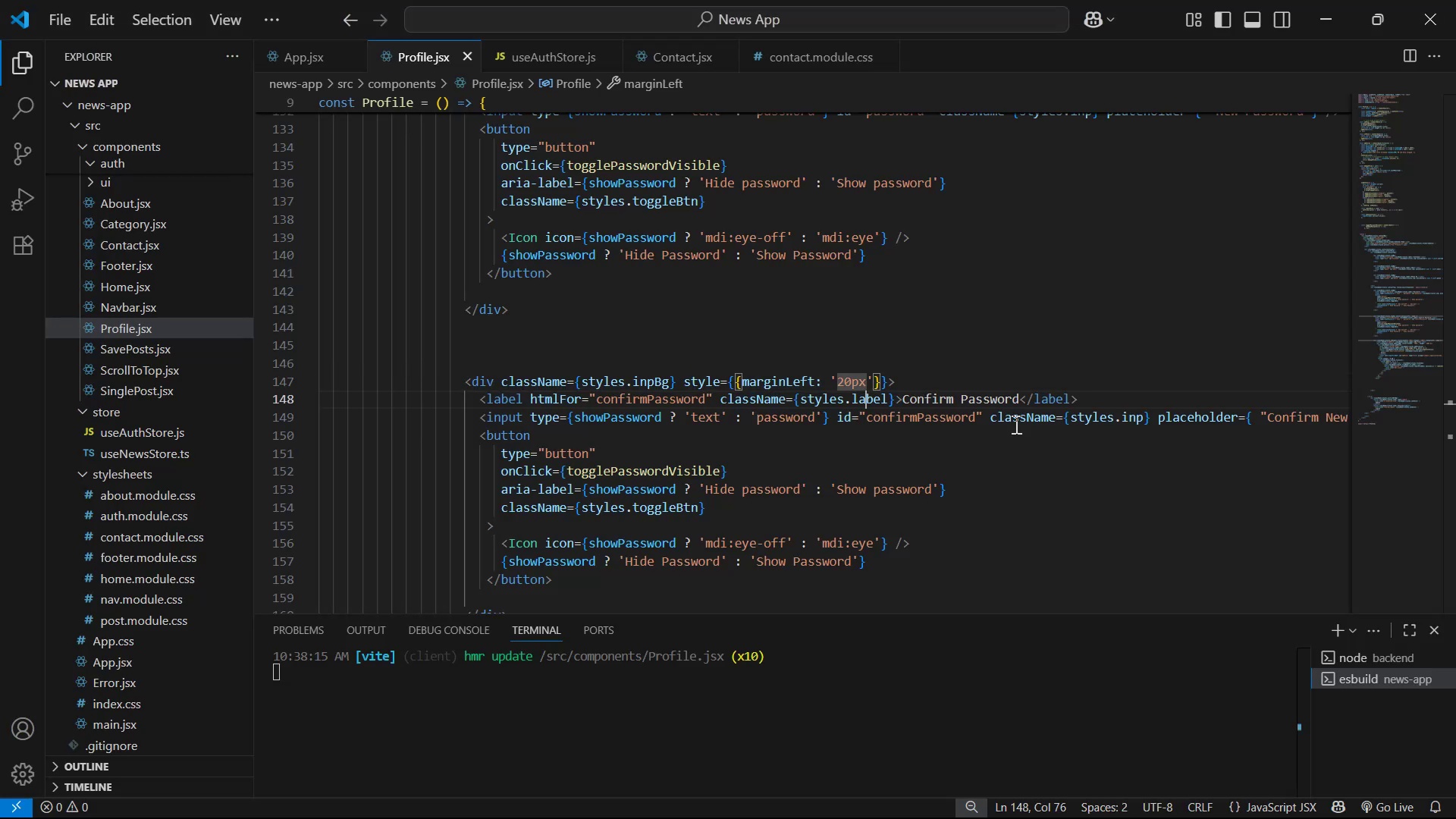 
key(ArrowLeft)
 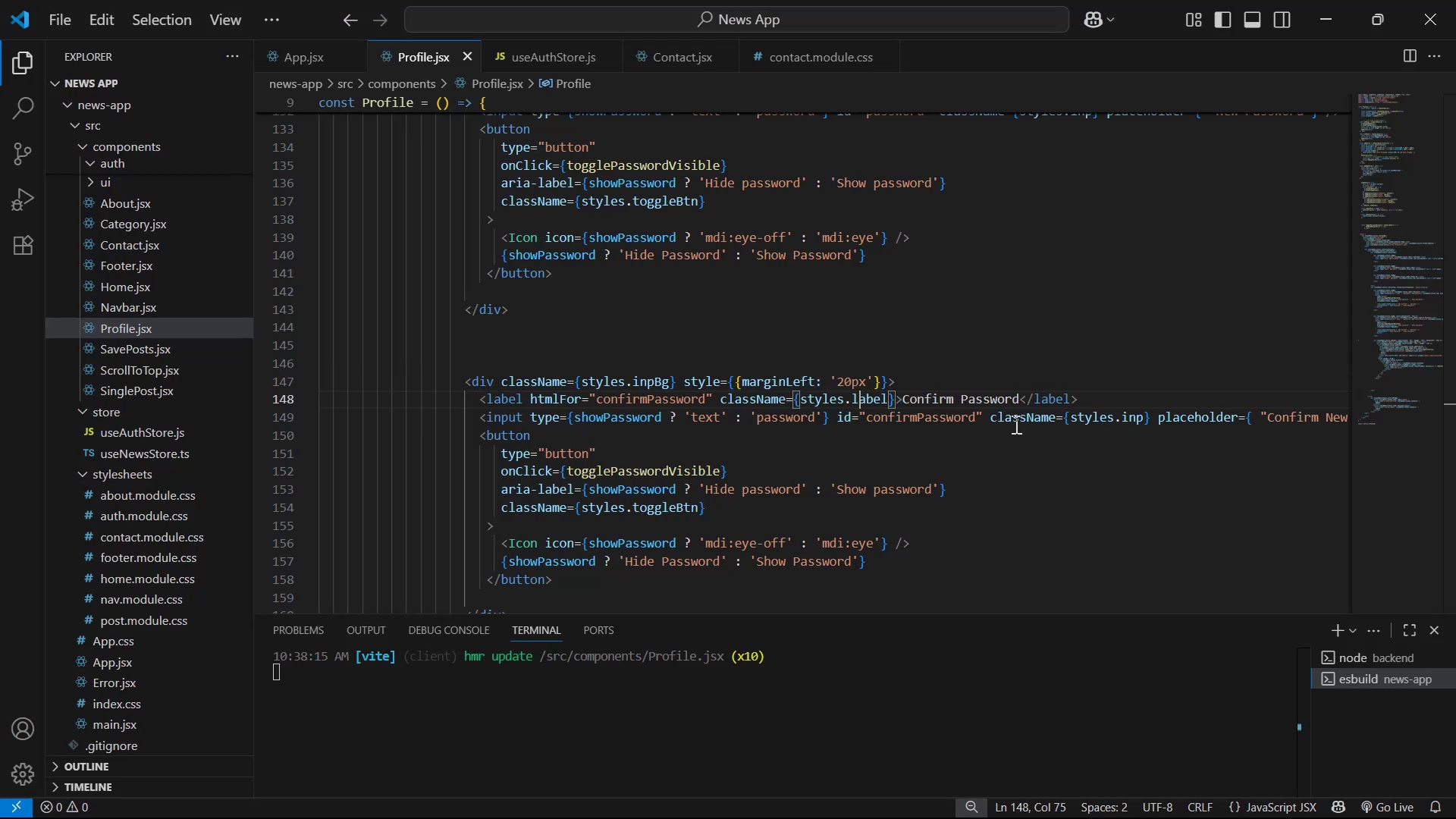 
key(ArrowUp)
 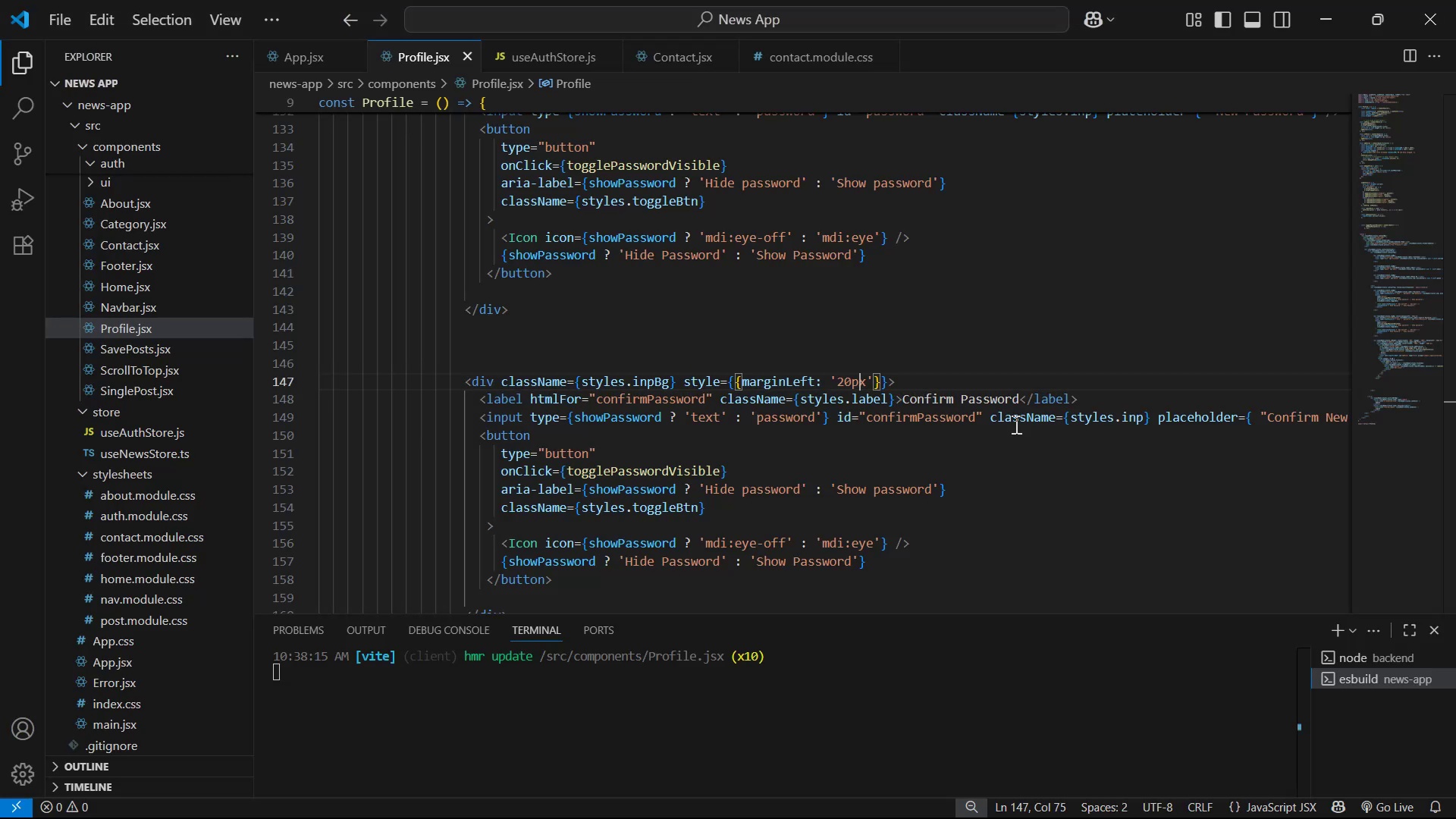 
key(ArrowLeft)
 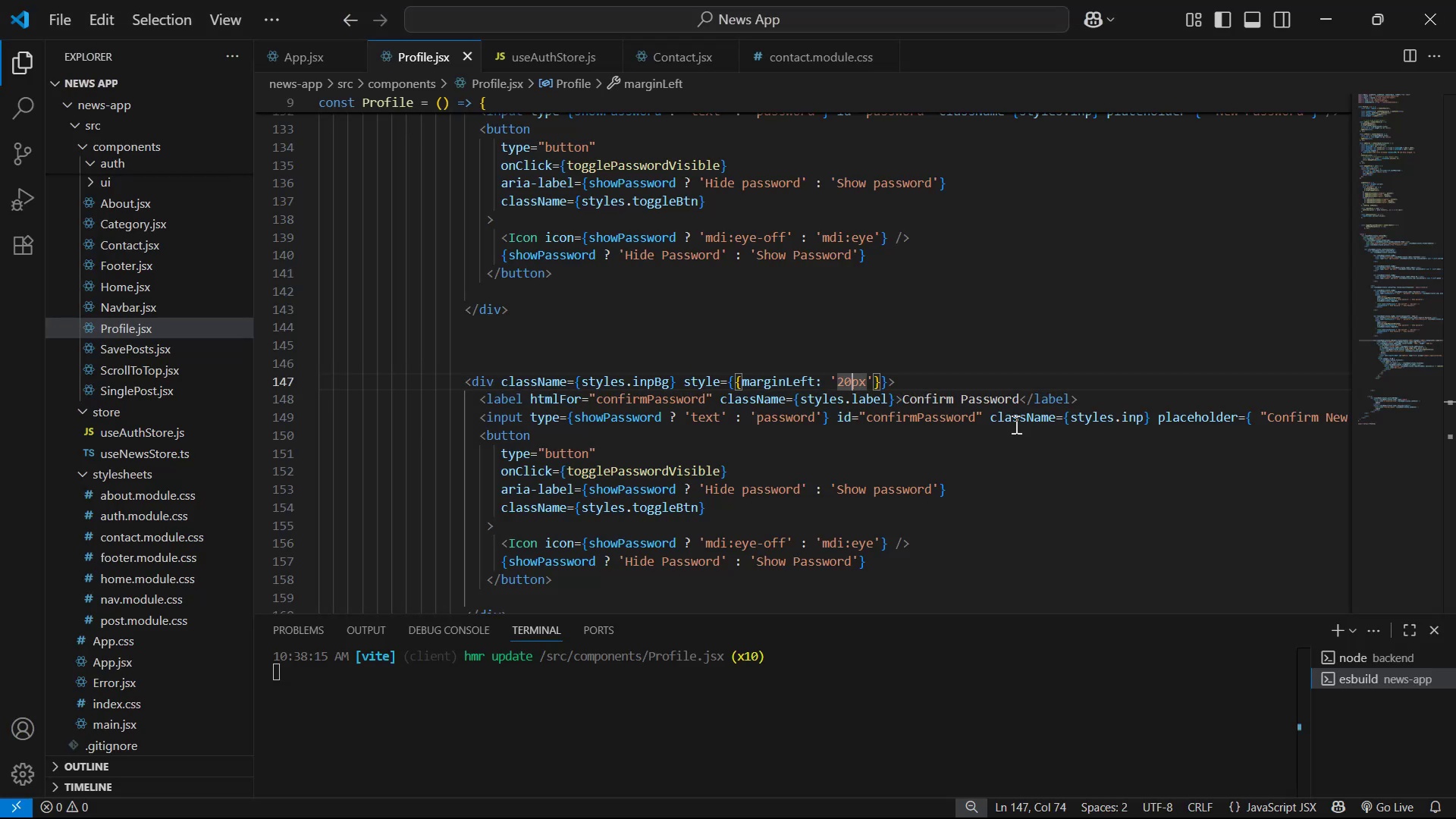 
key(ArrowLeft)
 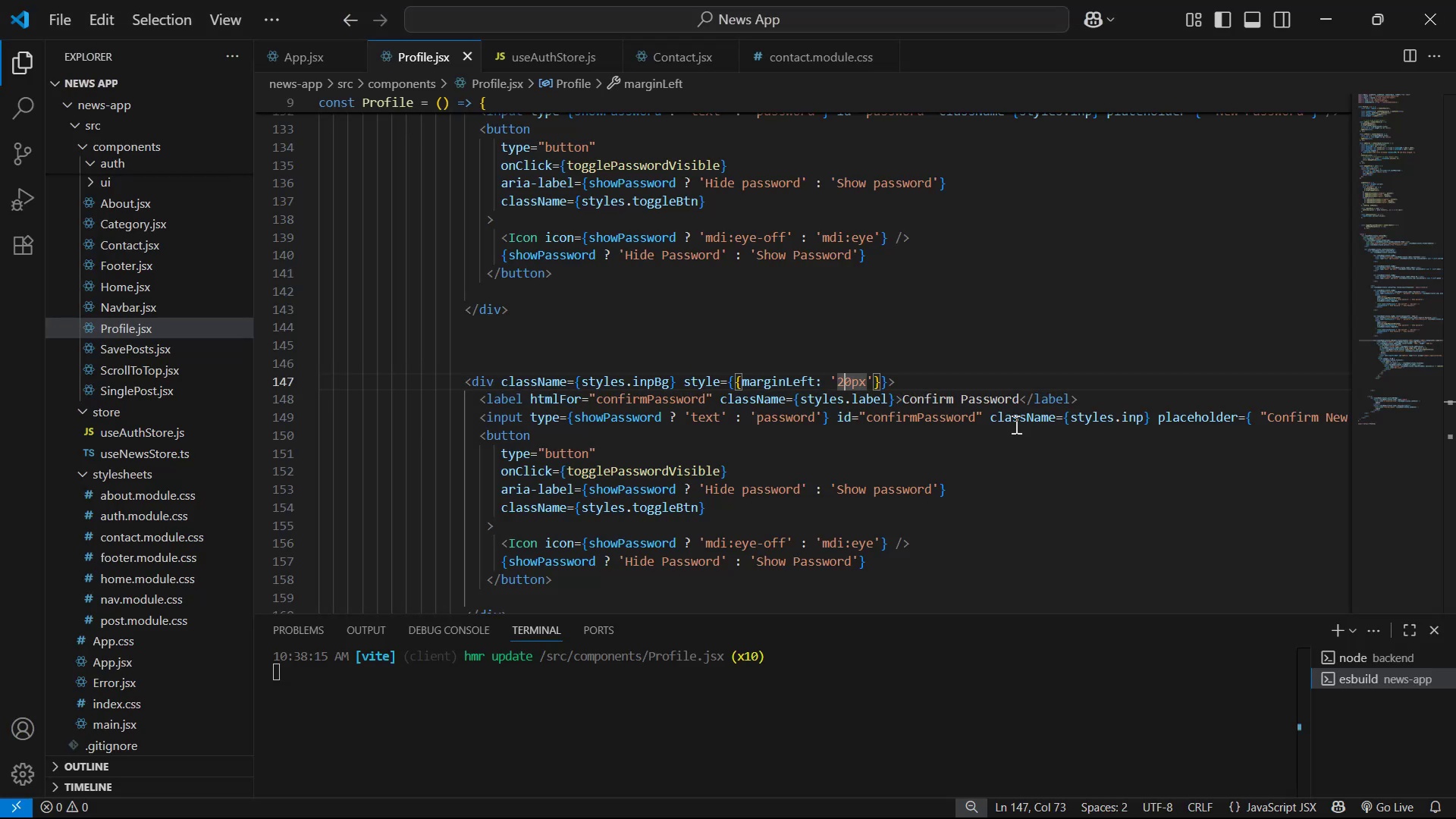 
key(Backspace)
 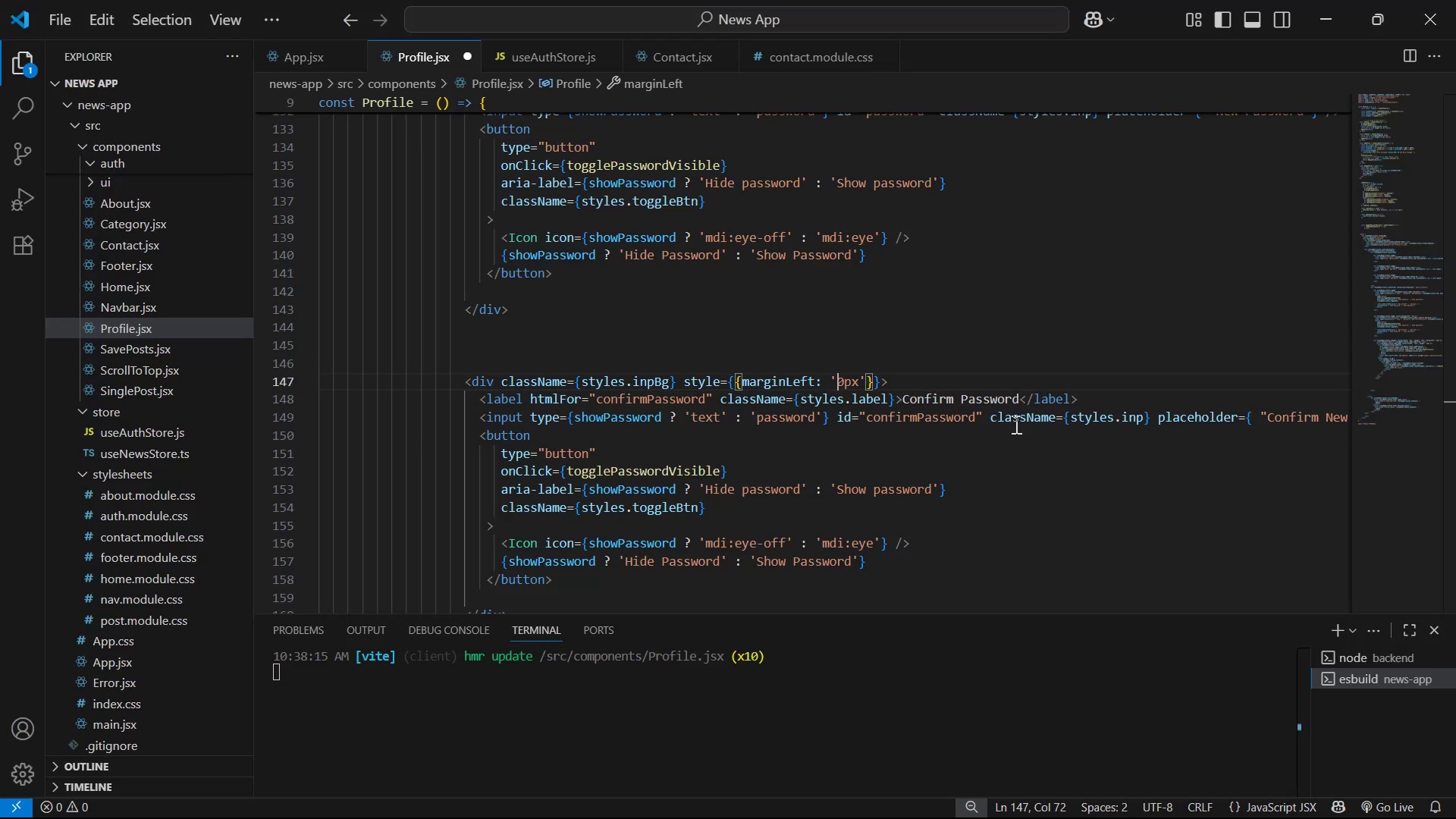 
key(3)
 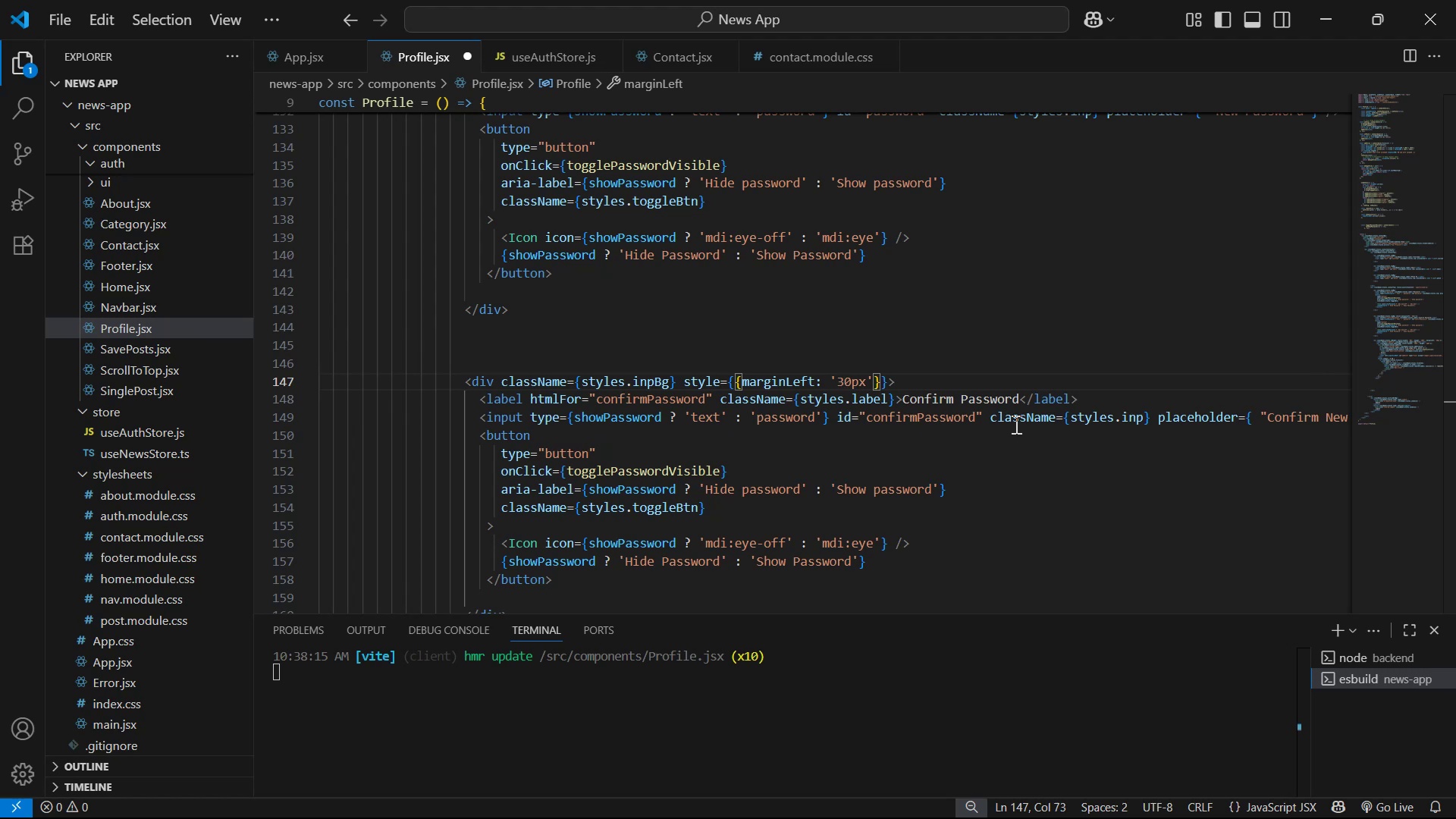 
scroll: coordinate [1199, 413], scroll_direction: down, amount: 3.0
 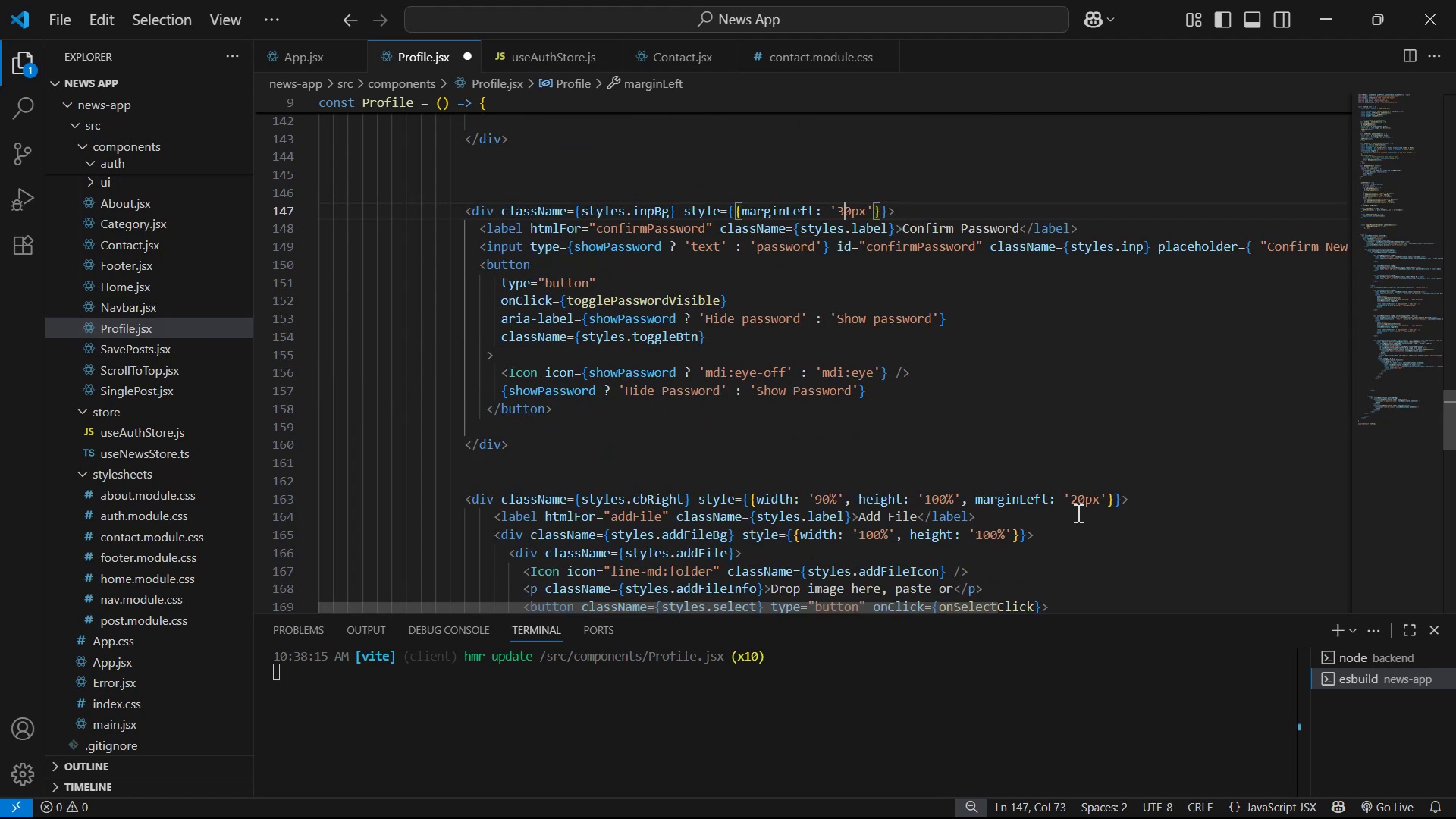 
left_click([1081, 502])
 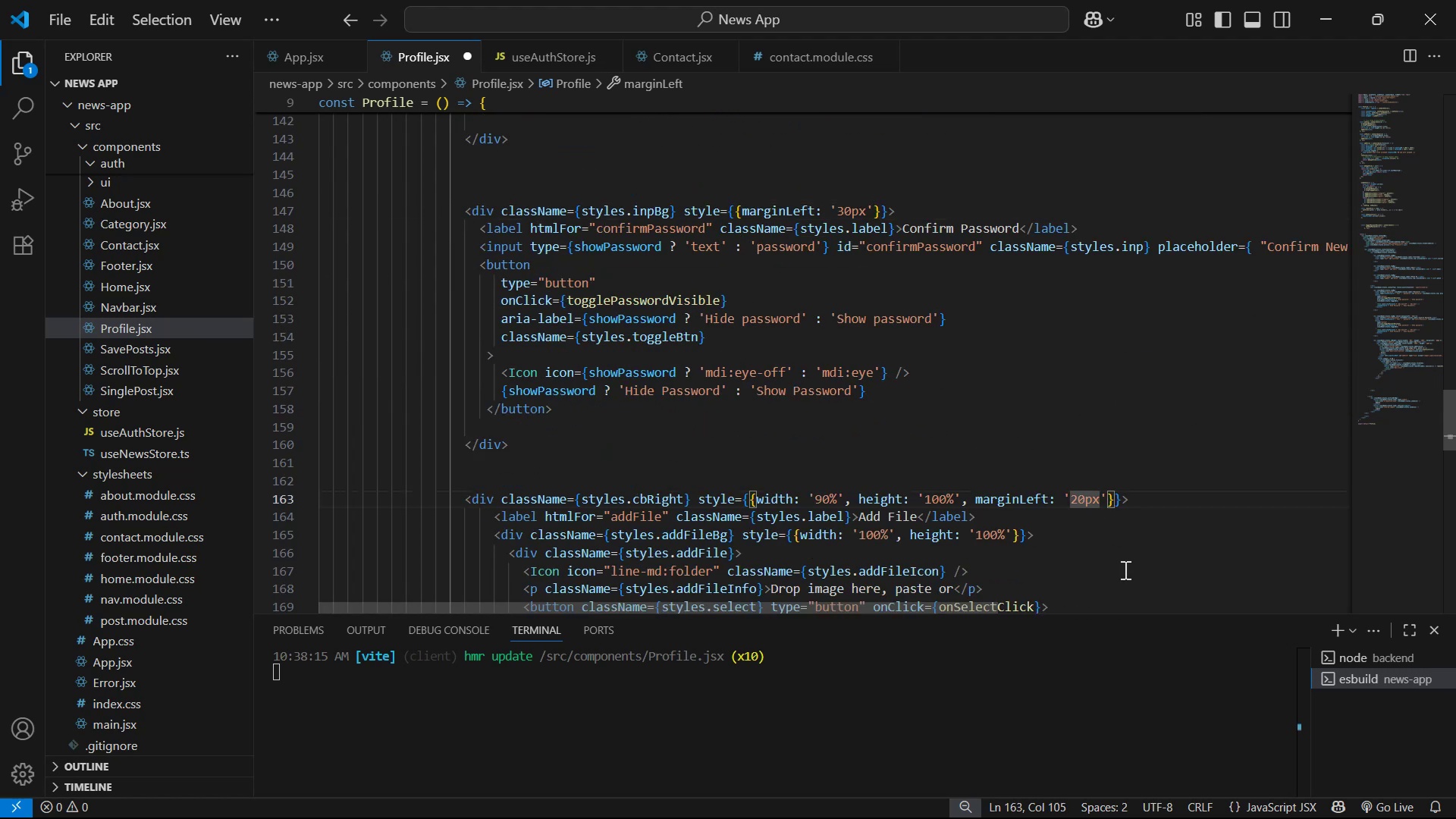 
key(Backspace)
 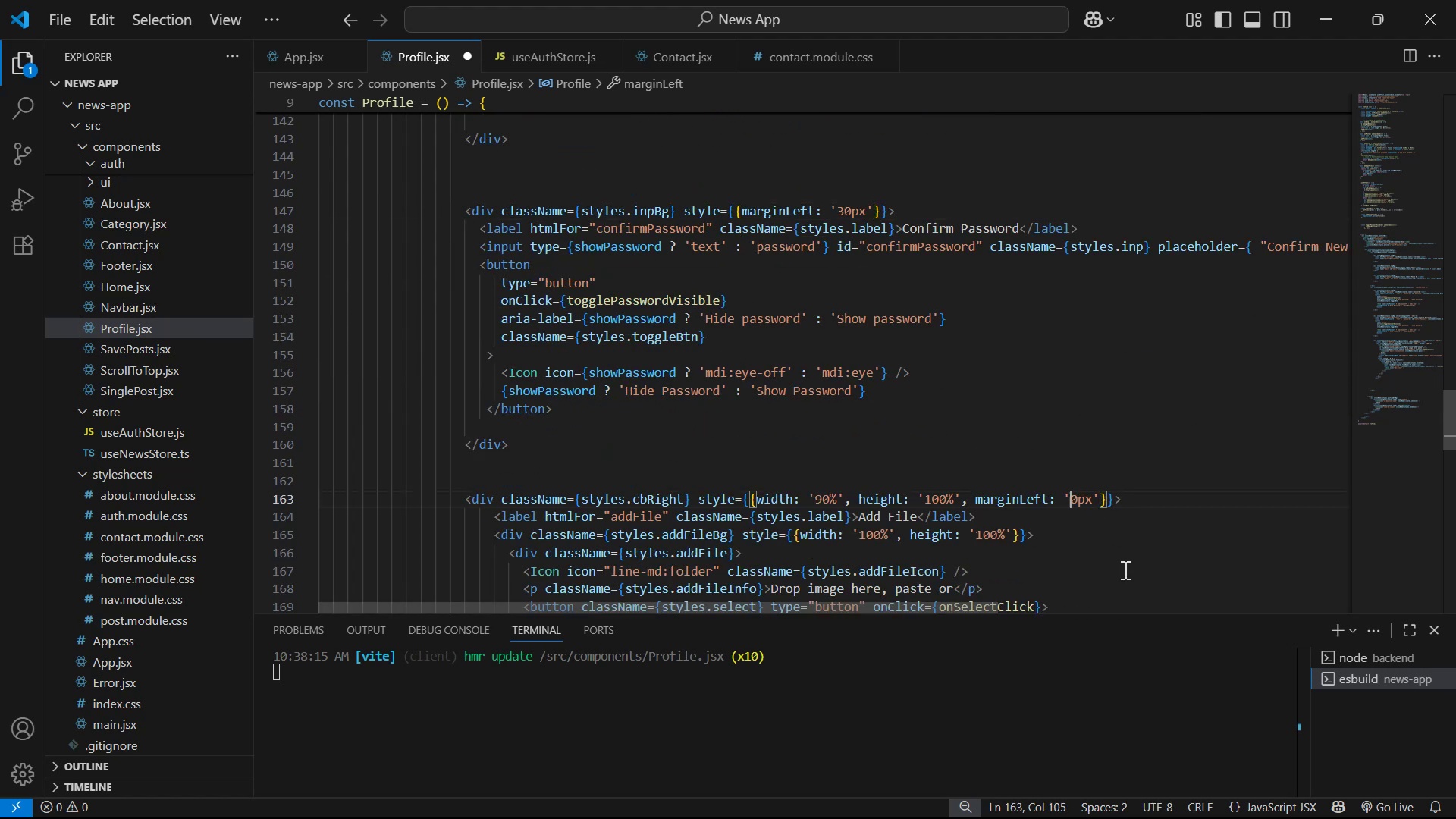 
key(3)
 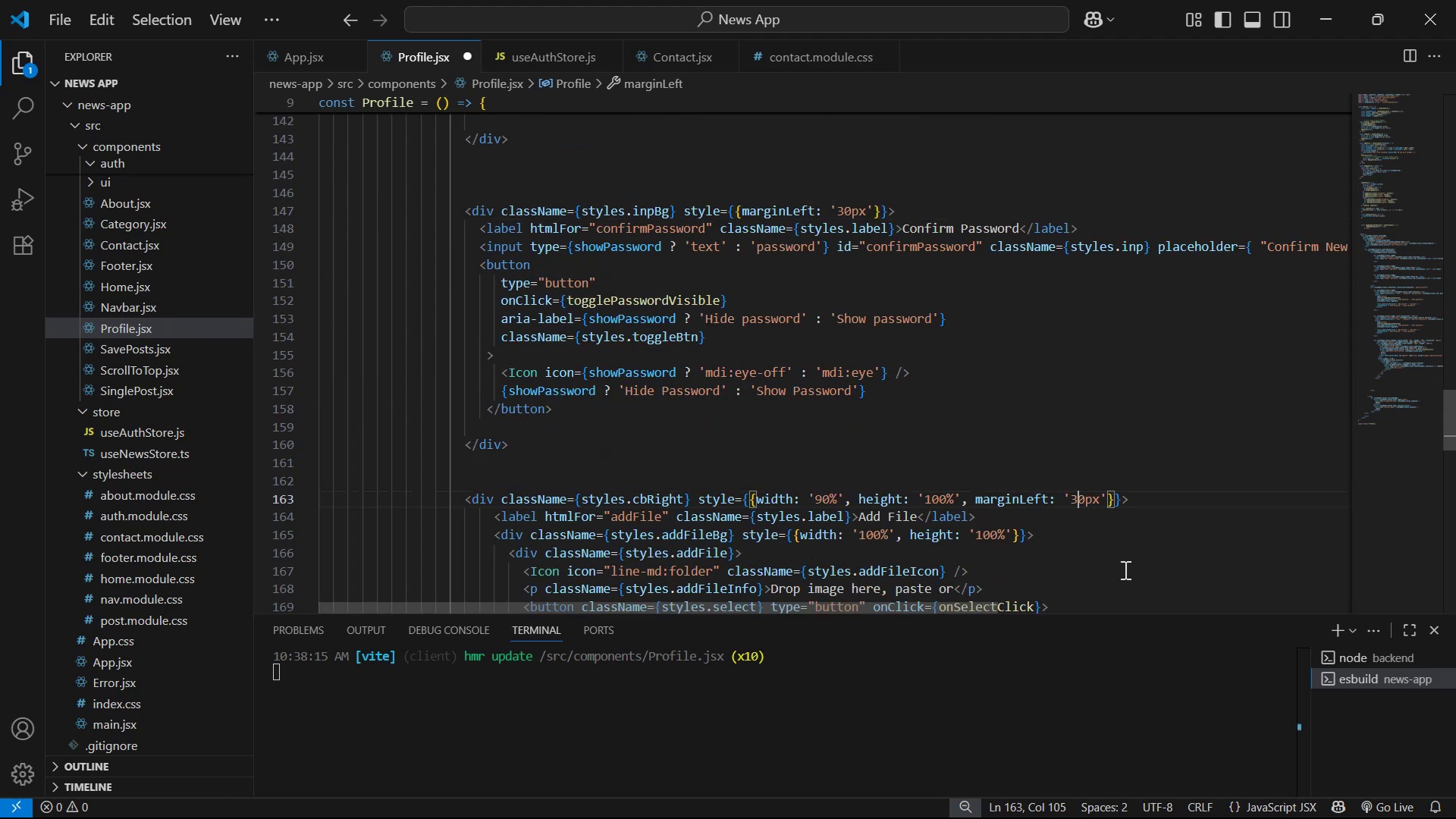 
key(Control+ControlLeft)
 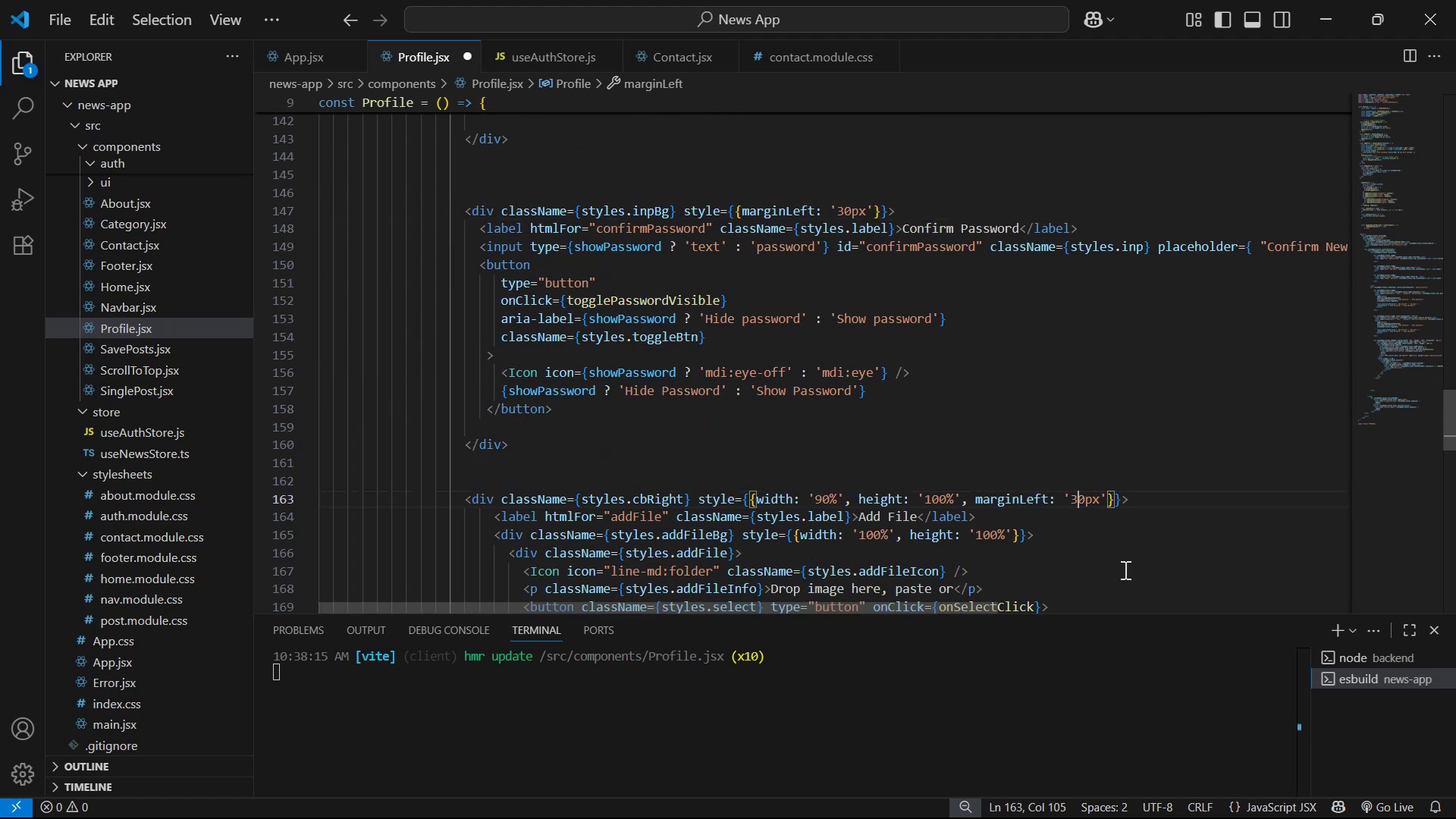 
key(Control+S)
 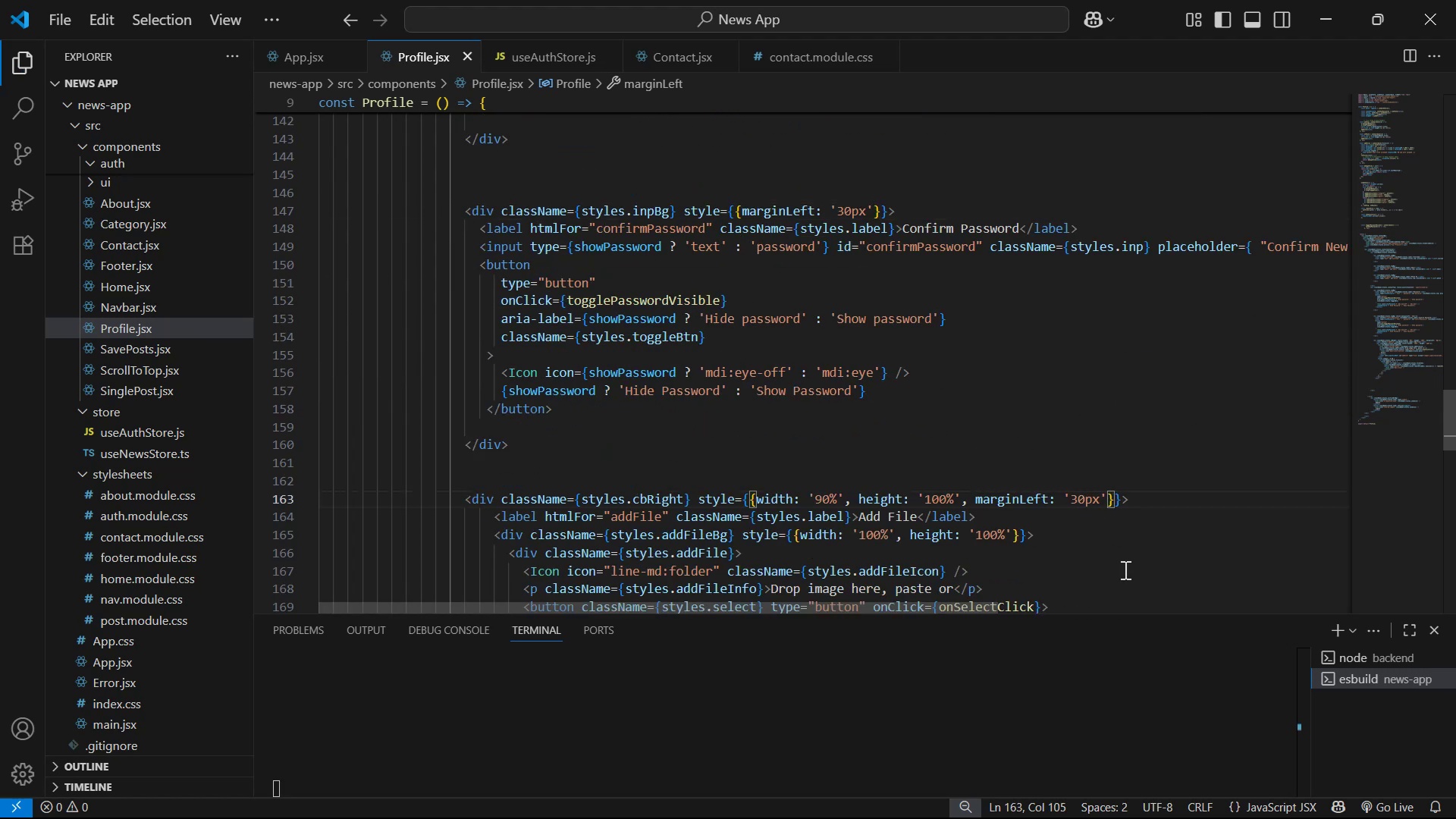 
key(Alt+AltLeft)
 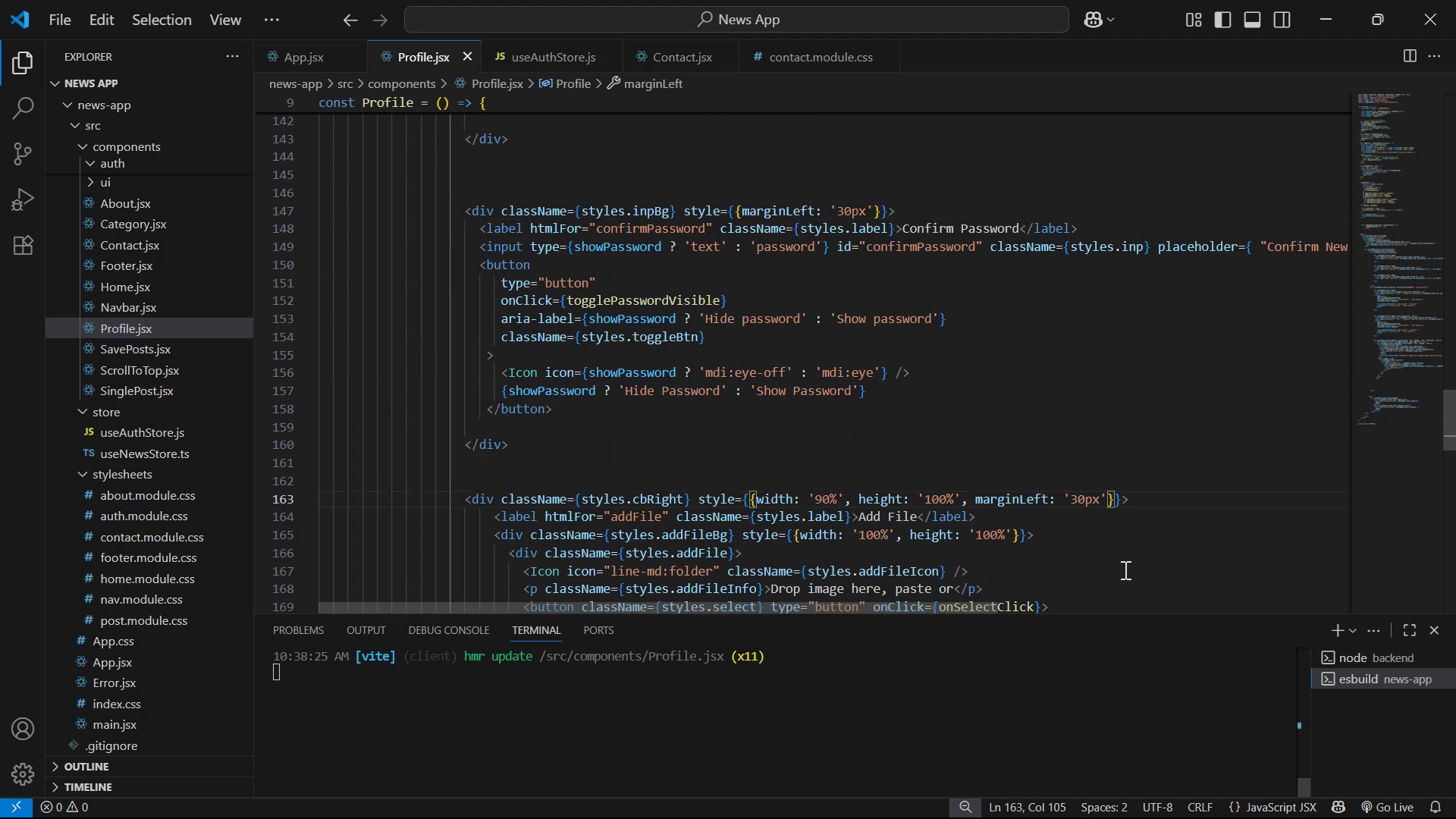 
key(Alt+Tab)
 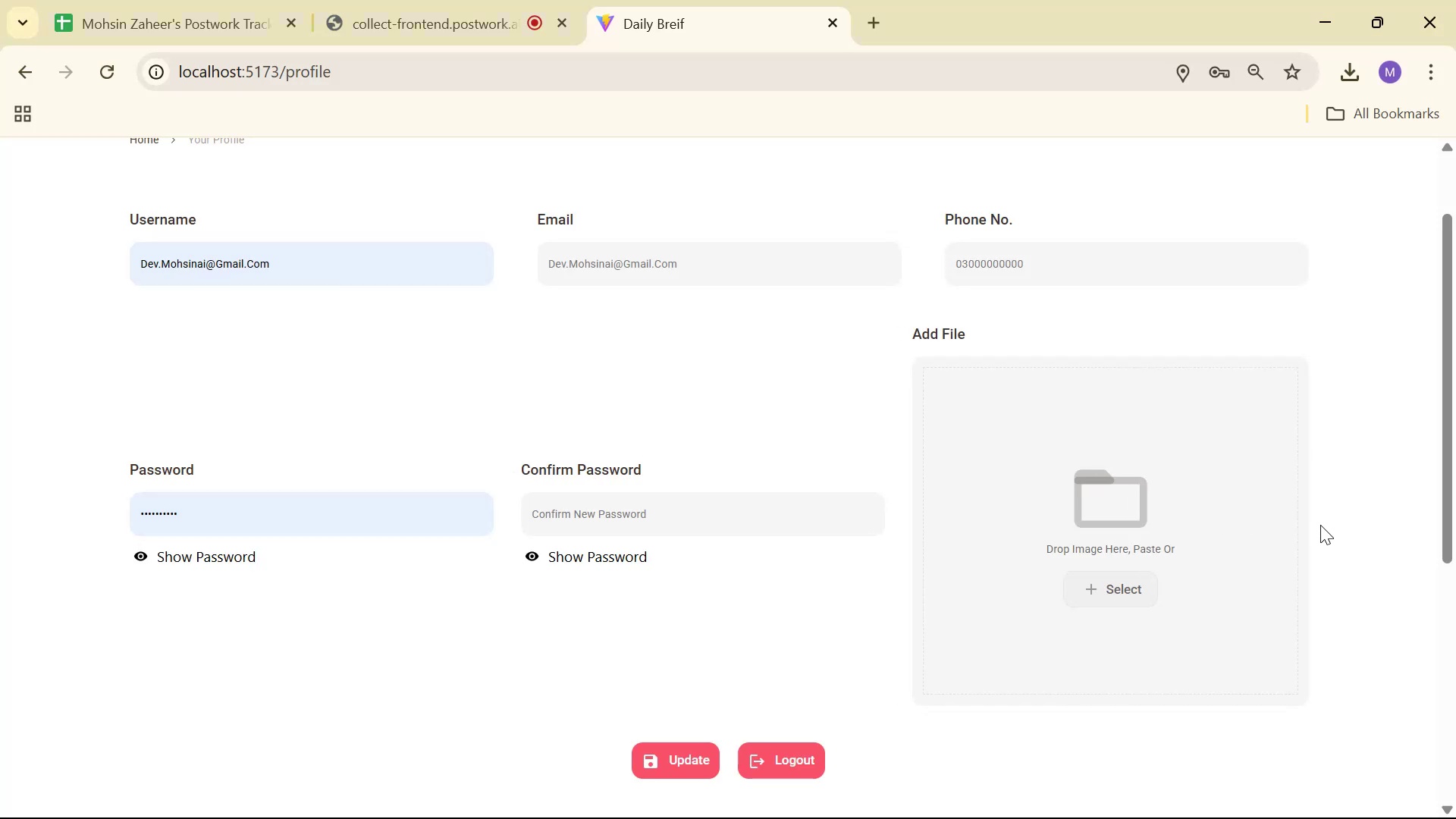 
key(Alt+AltLeft)
 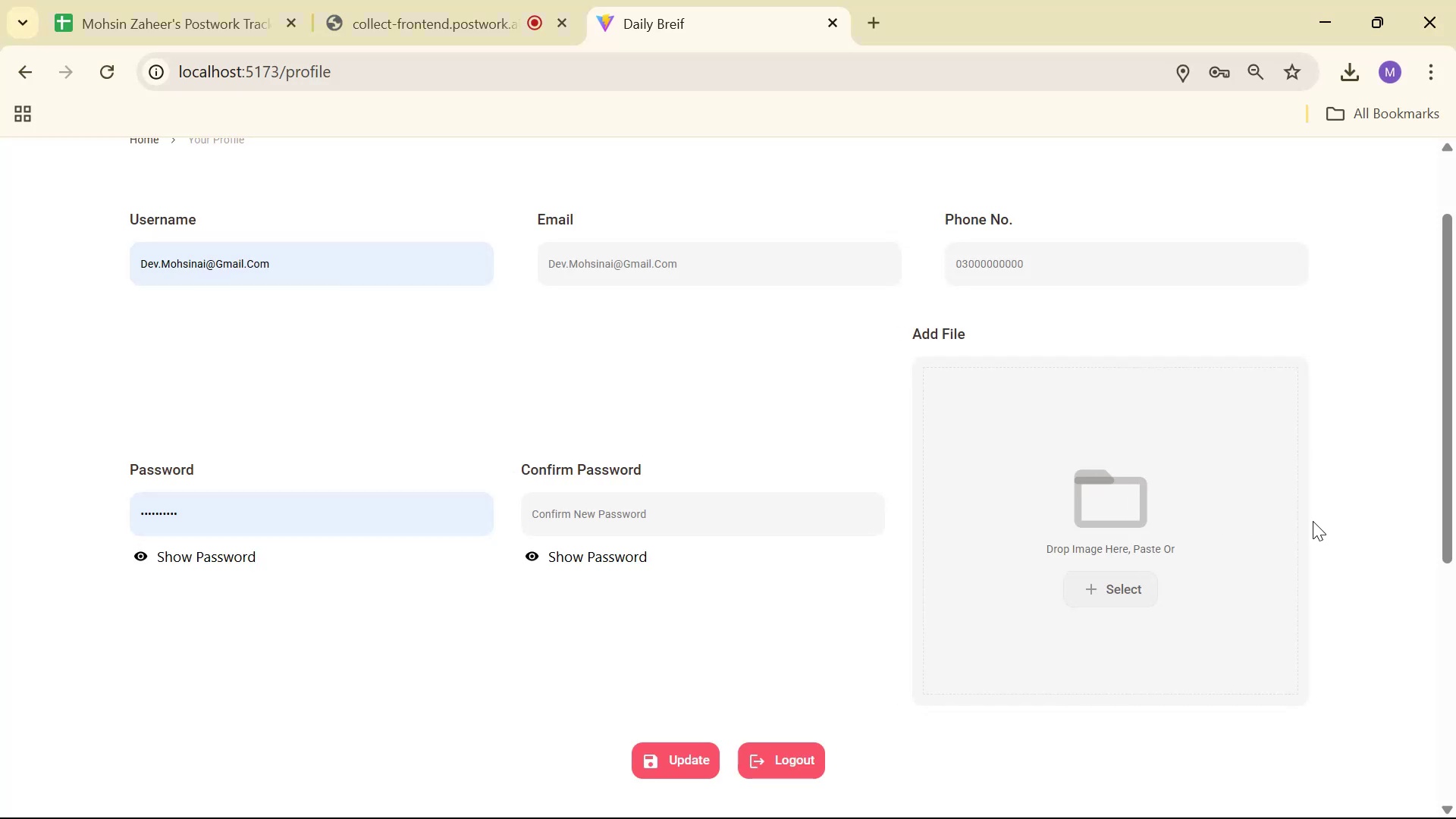 
key(Alt+Tab)
 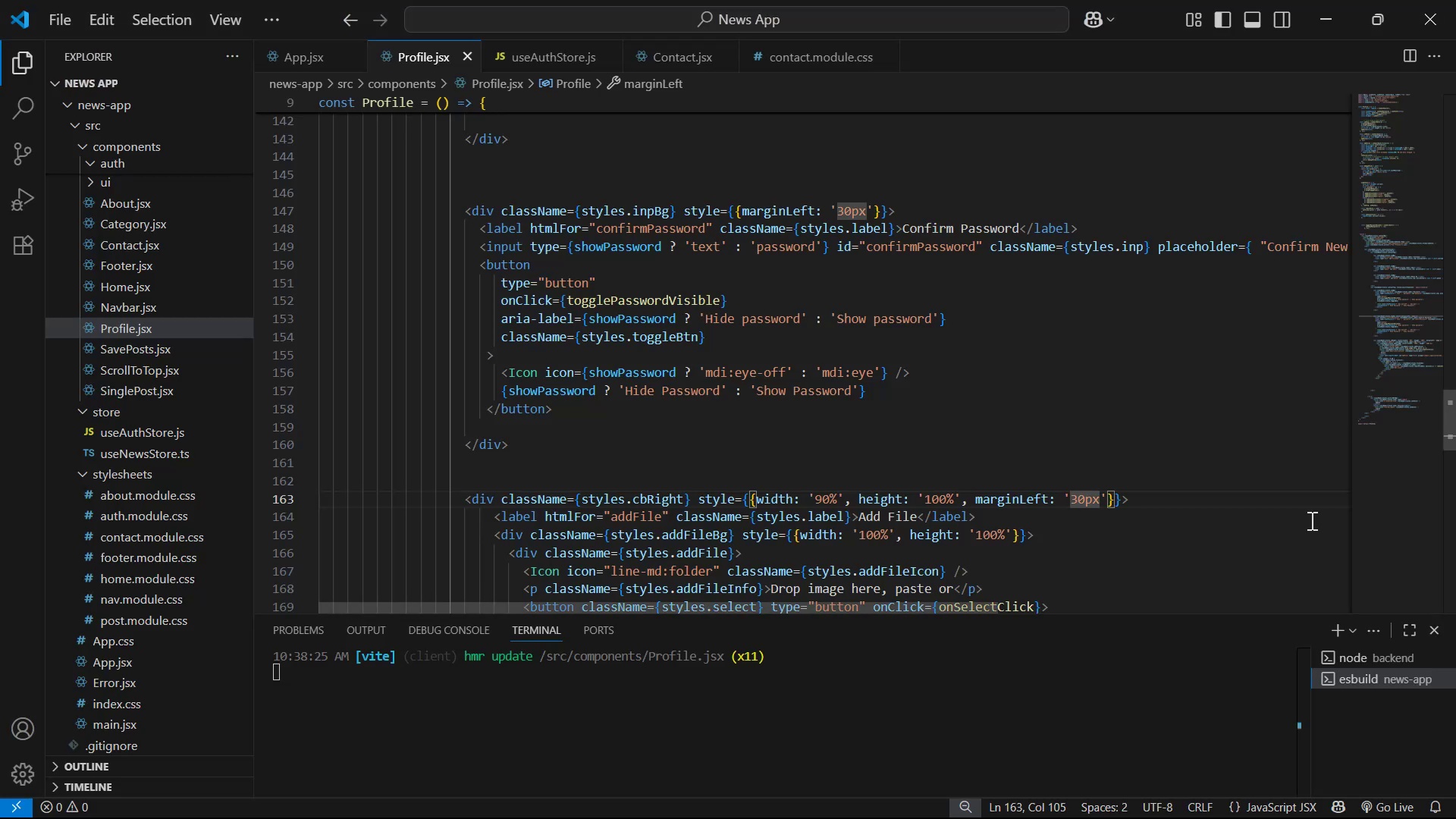 
key(Backspace)
 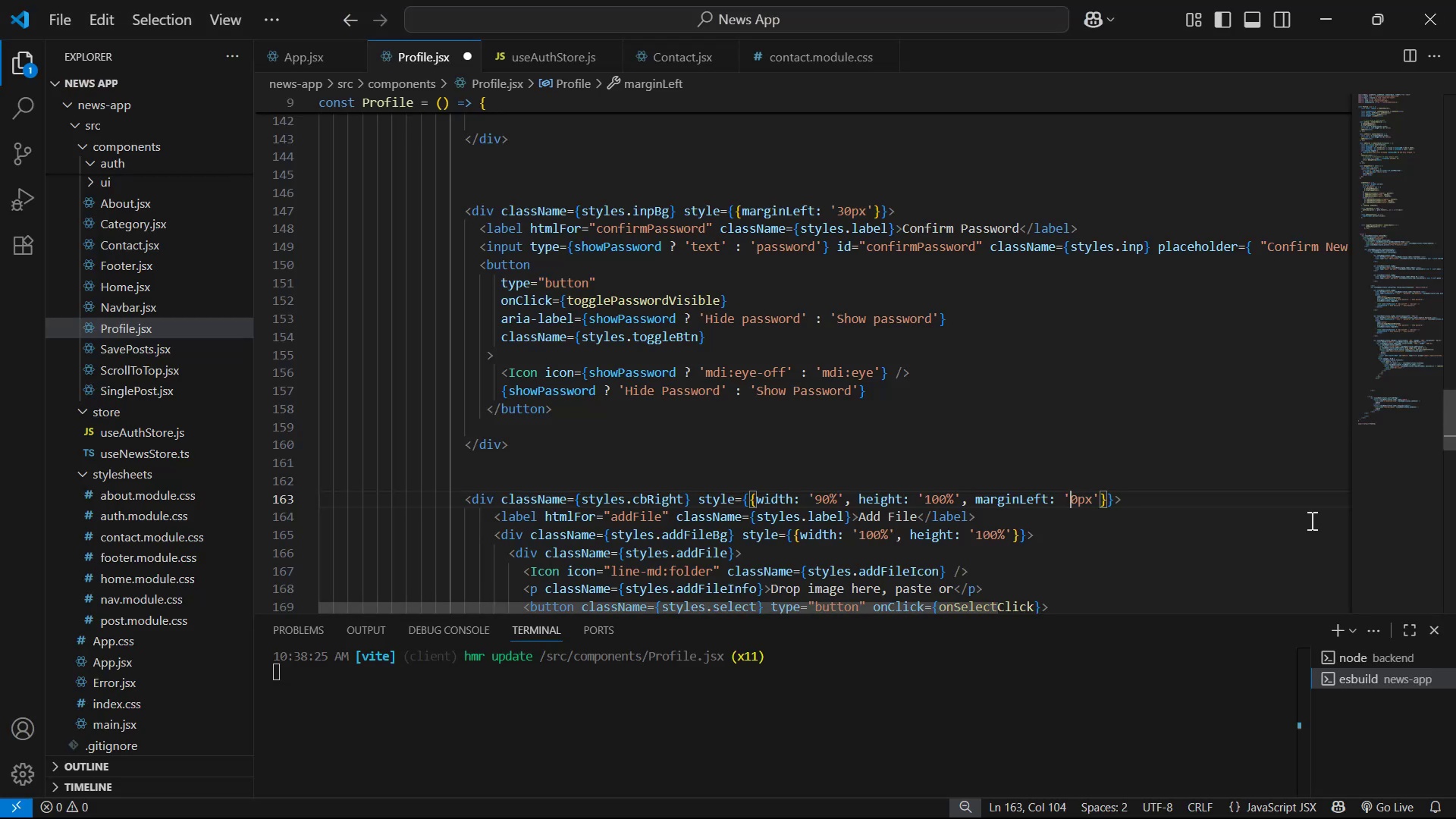 
key(4)
 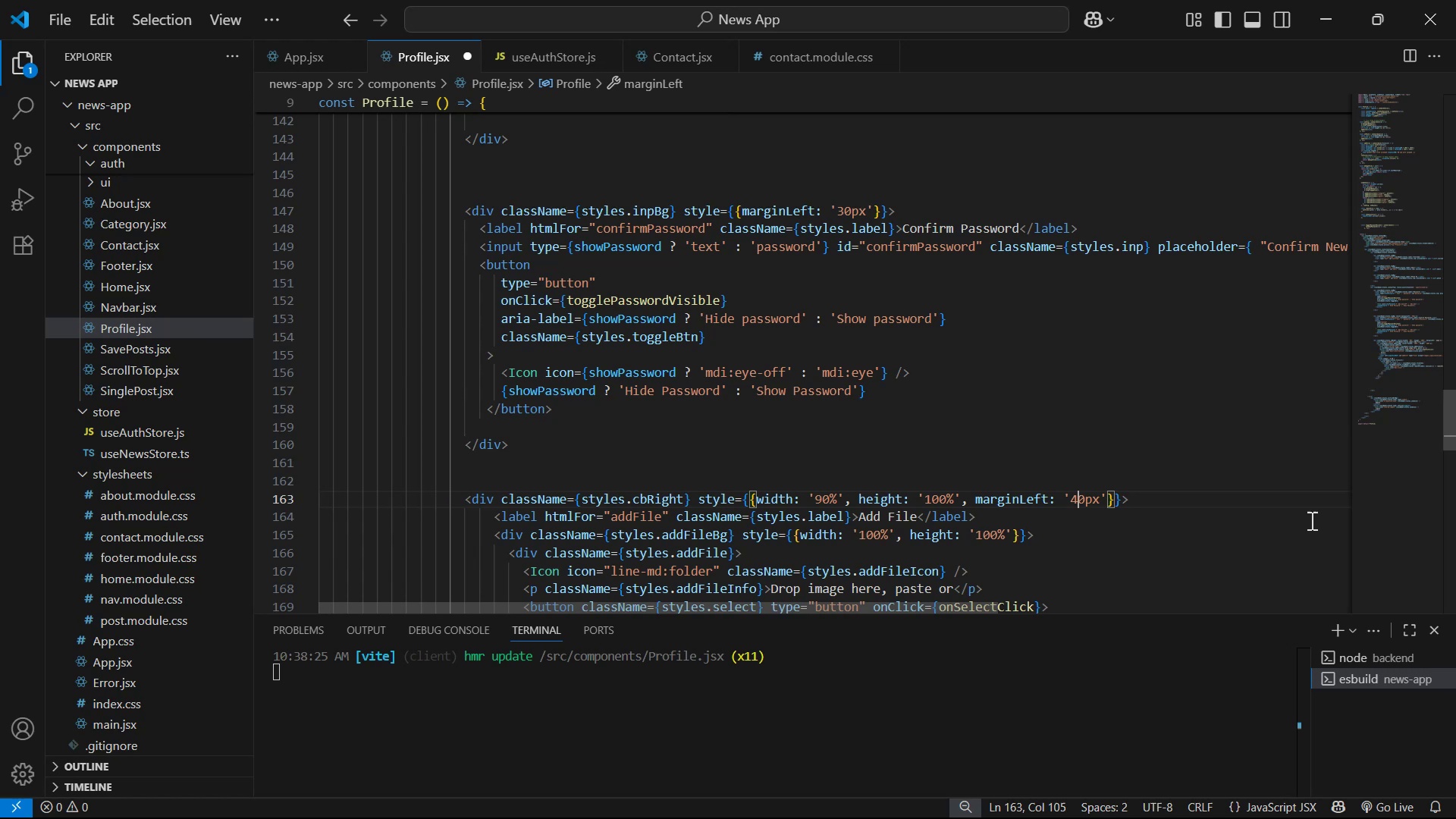 
key(Control+ControlLeft)
 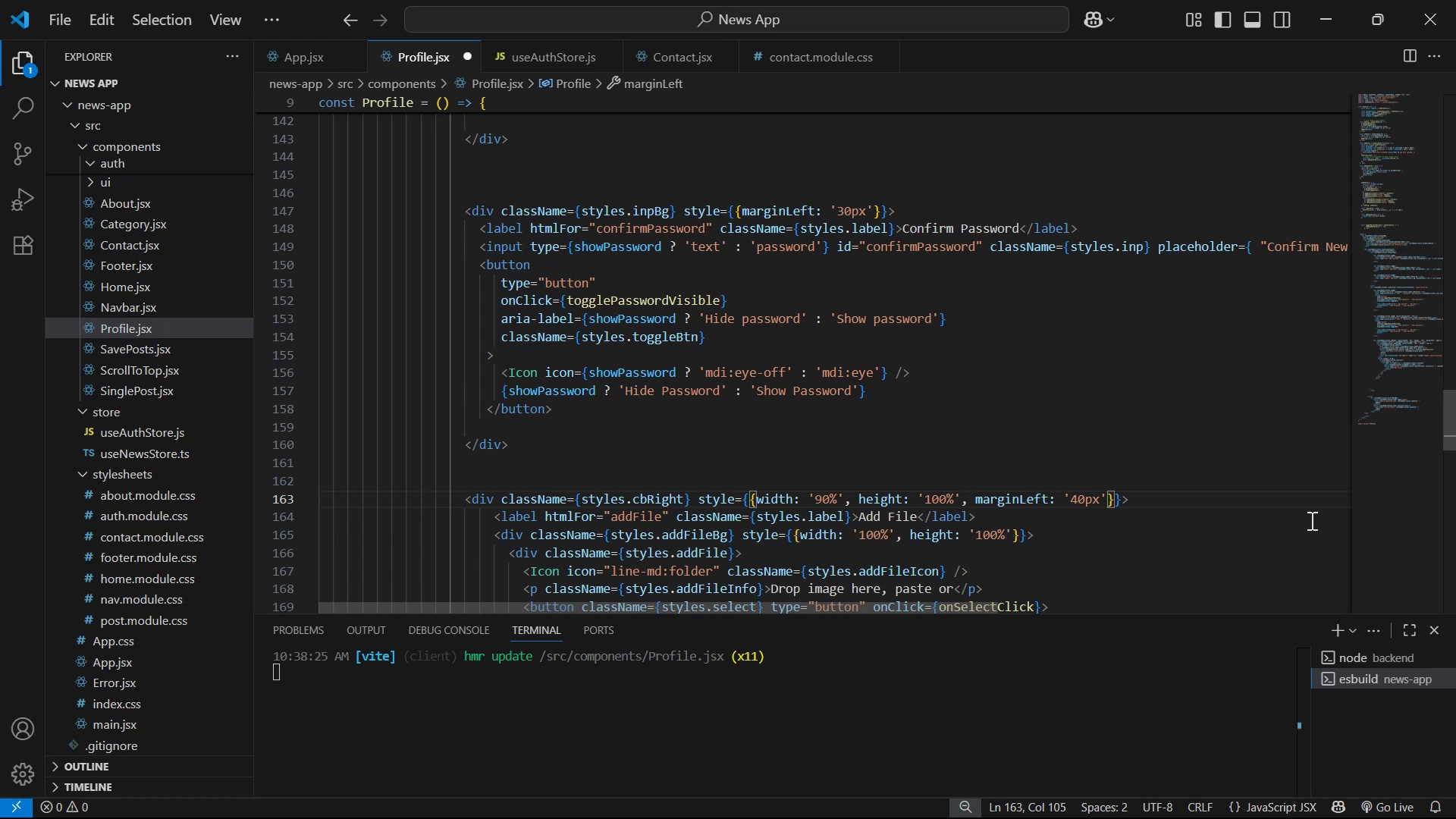 
key(Control+S)
 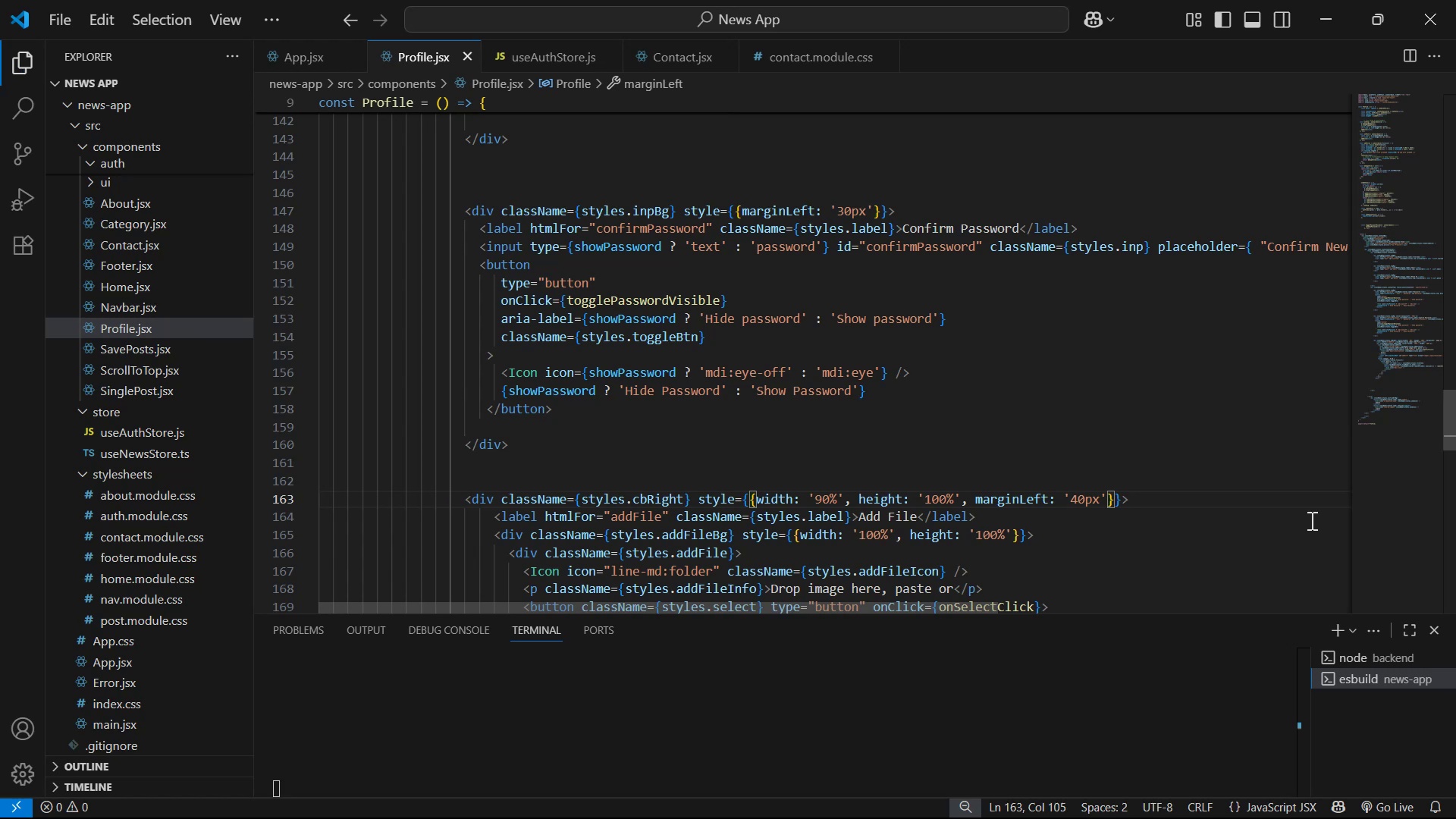 
key(Alt+AltLeft)
 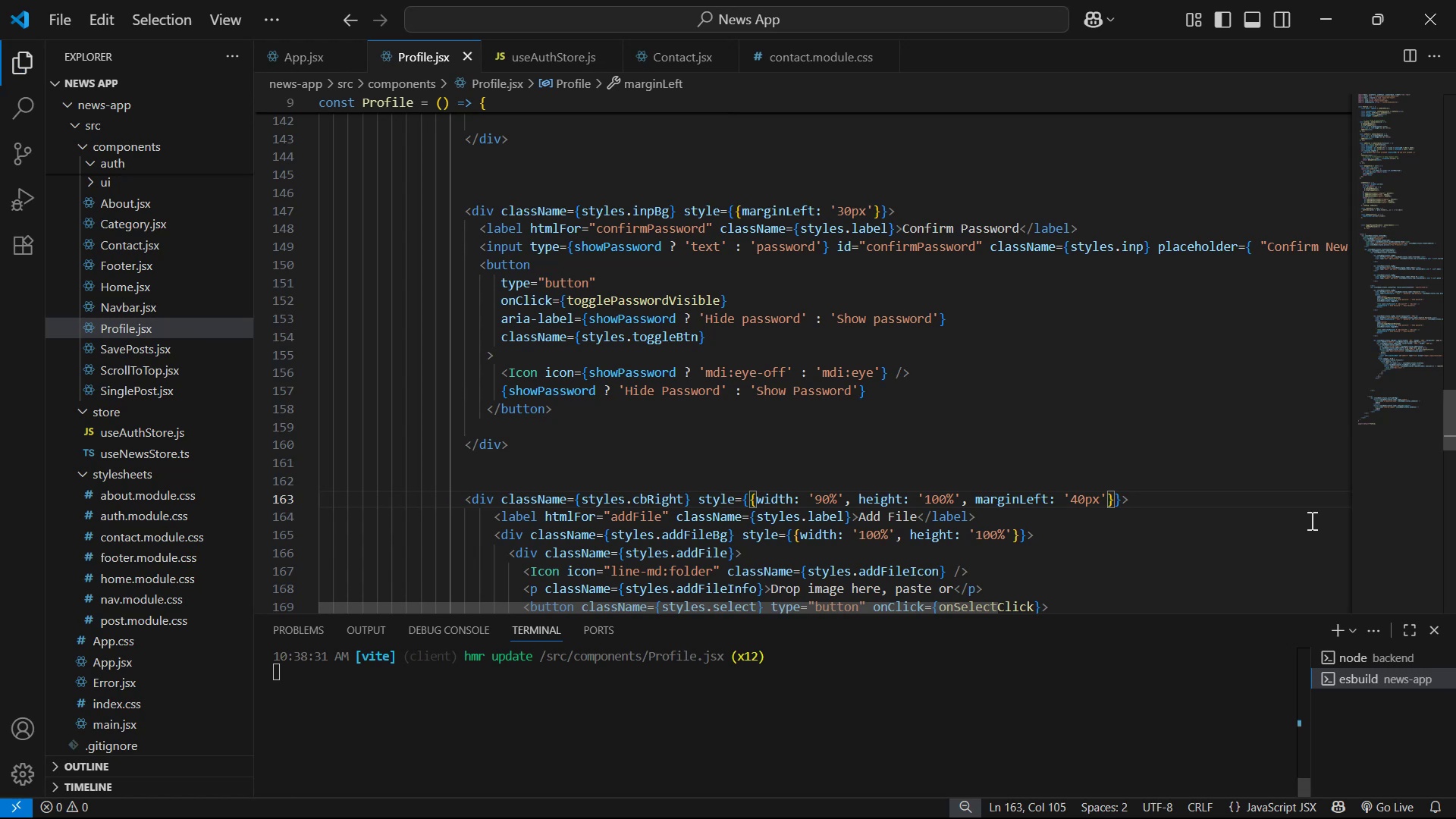 
key(Alt+Tab)
 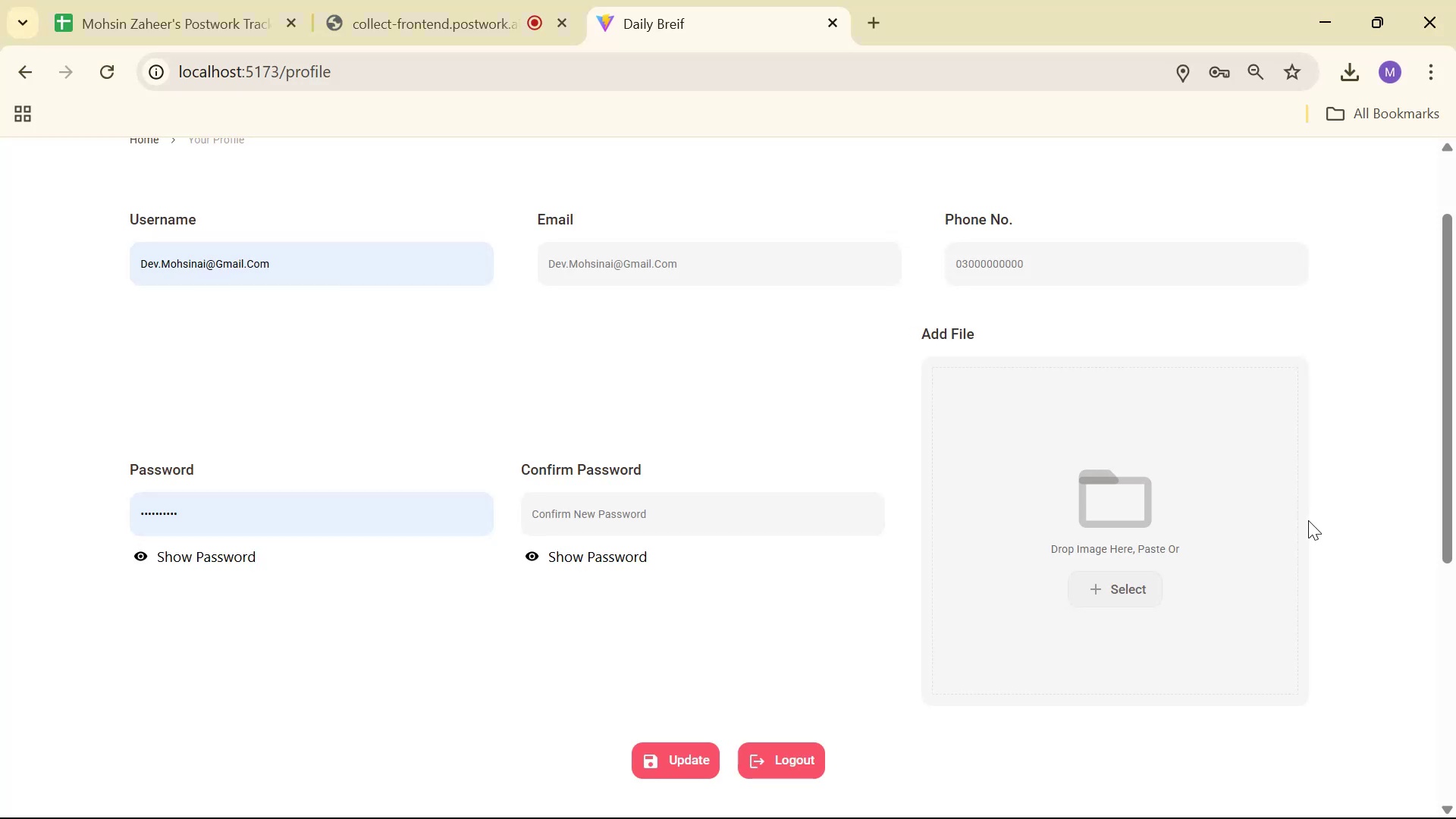 
key(Alt+AltLeft)
 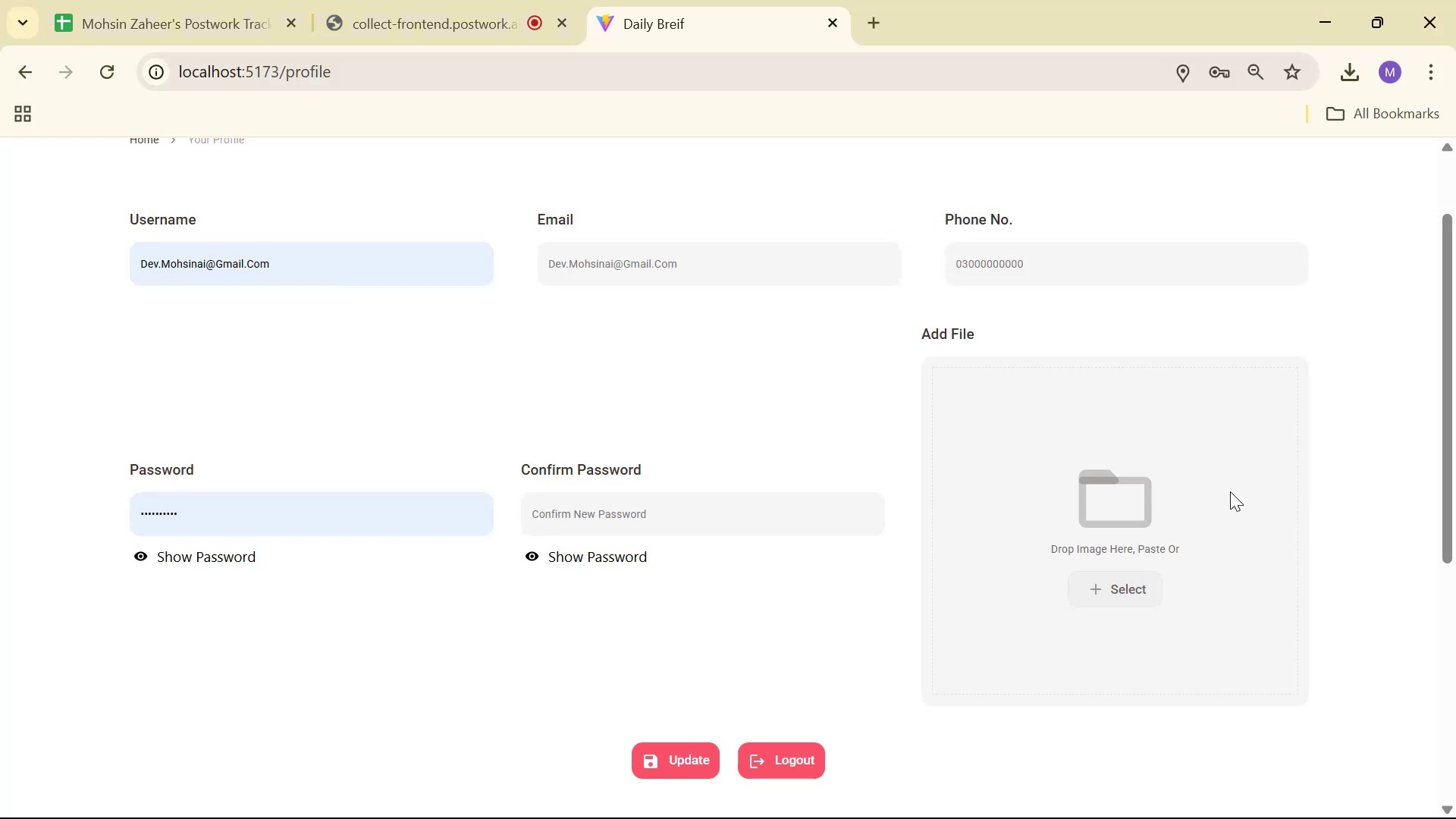 
key(Alt+Tab)
 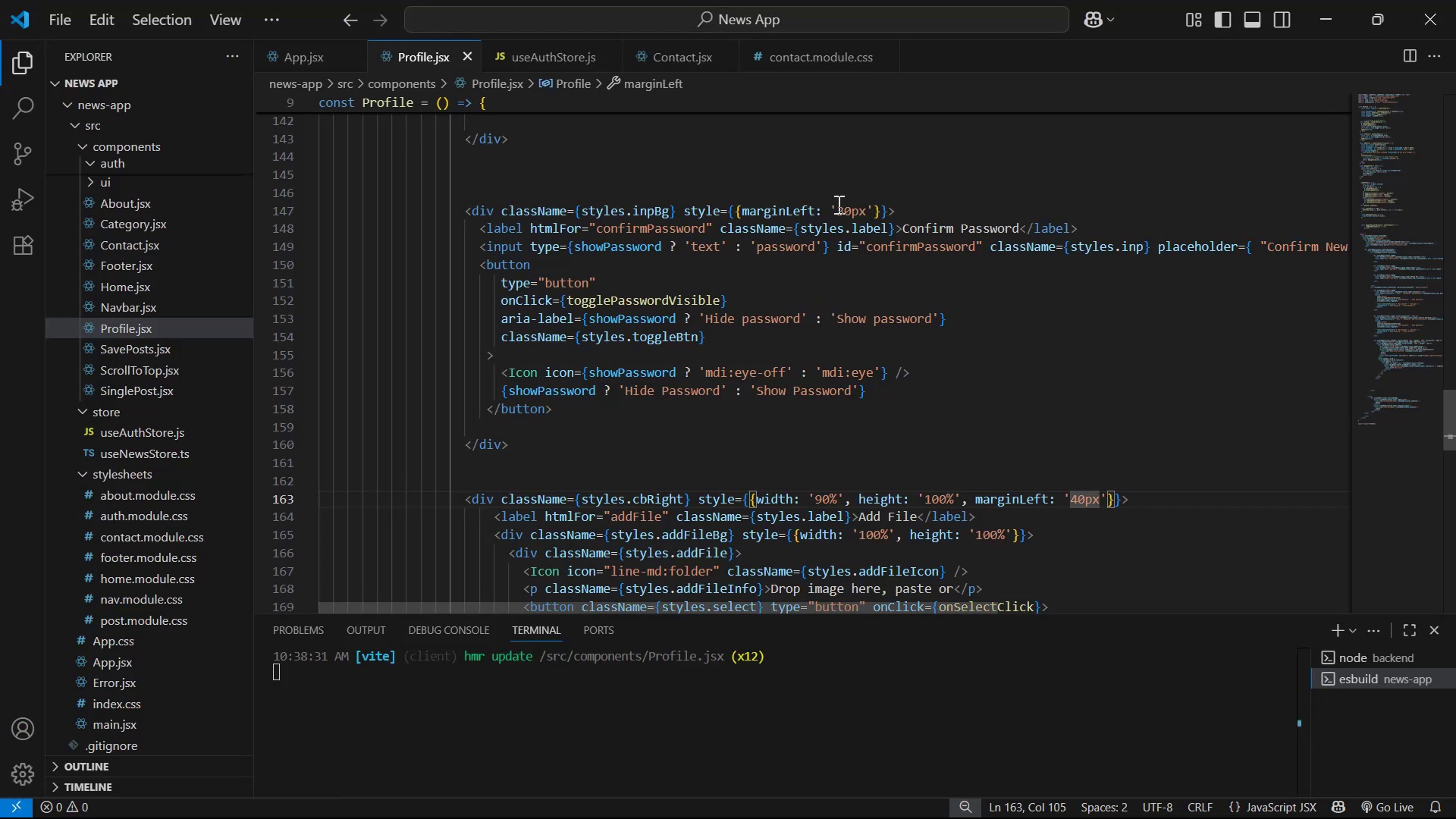 
left_click([842, 204])
 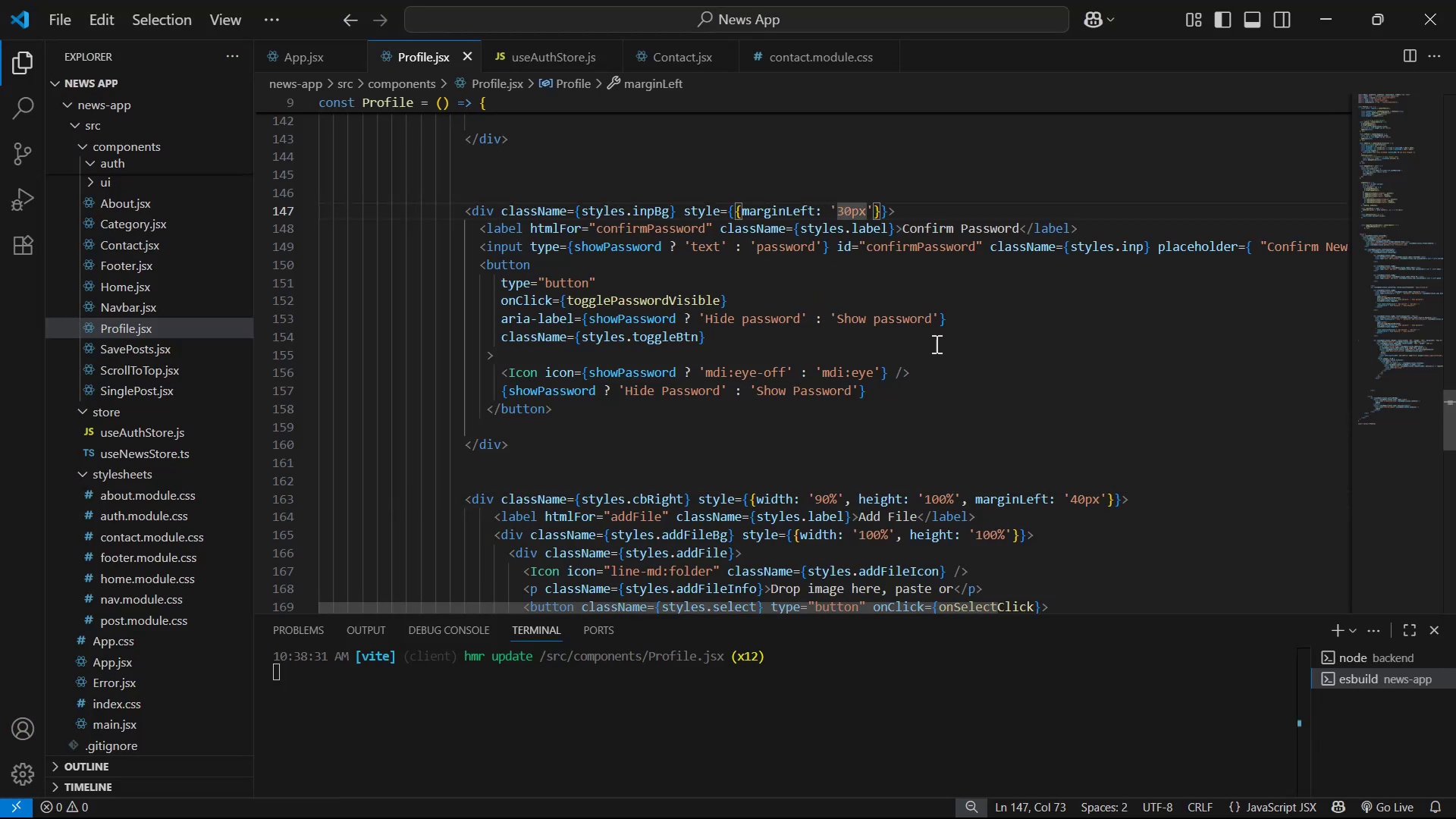 
key(Backspace)
 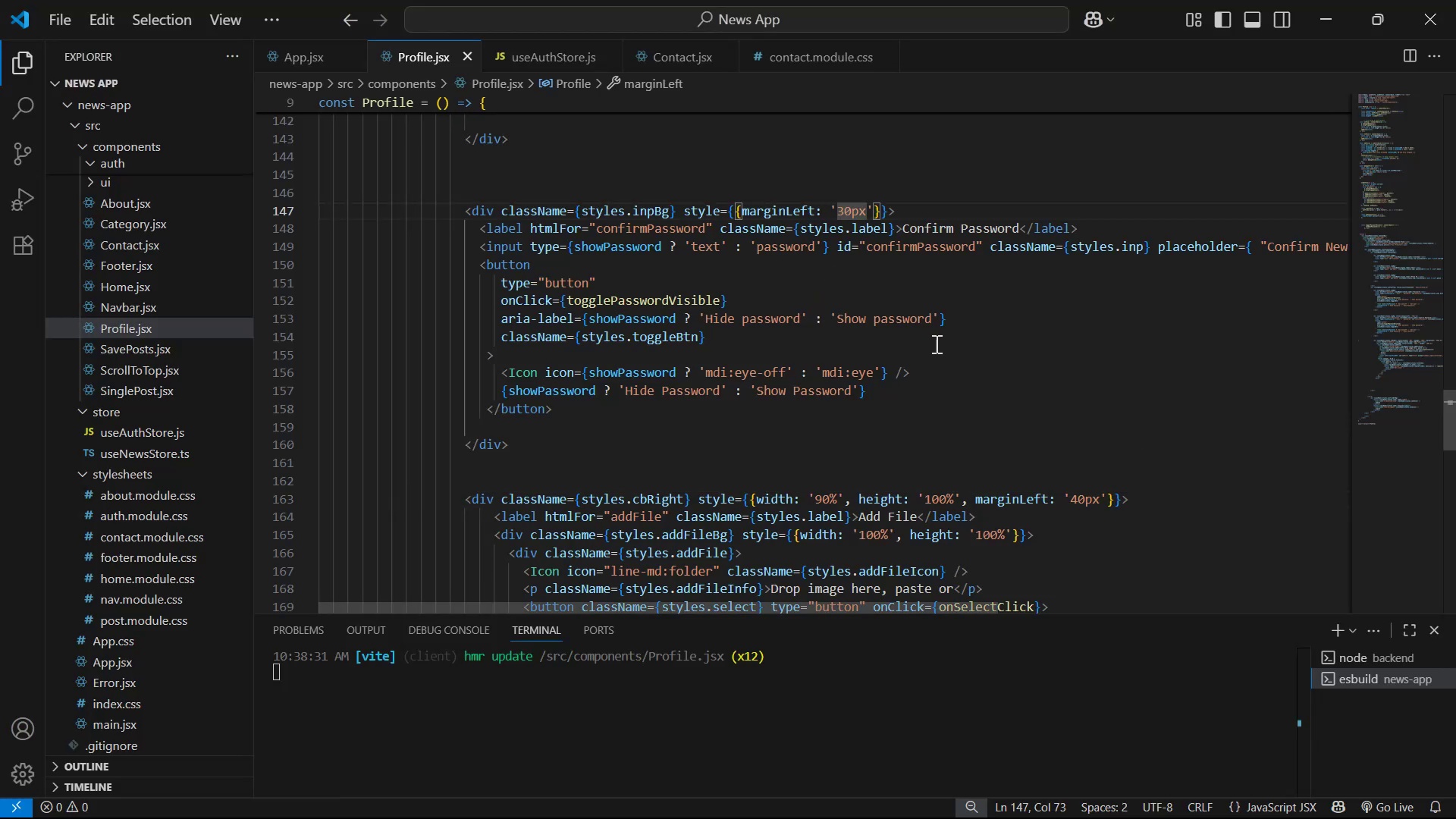 
key(4)
 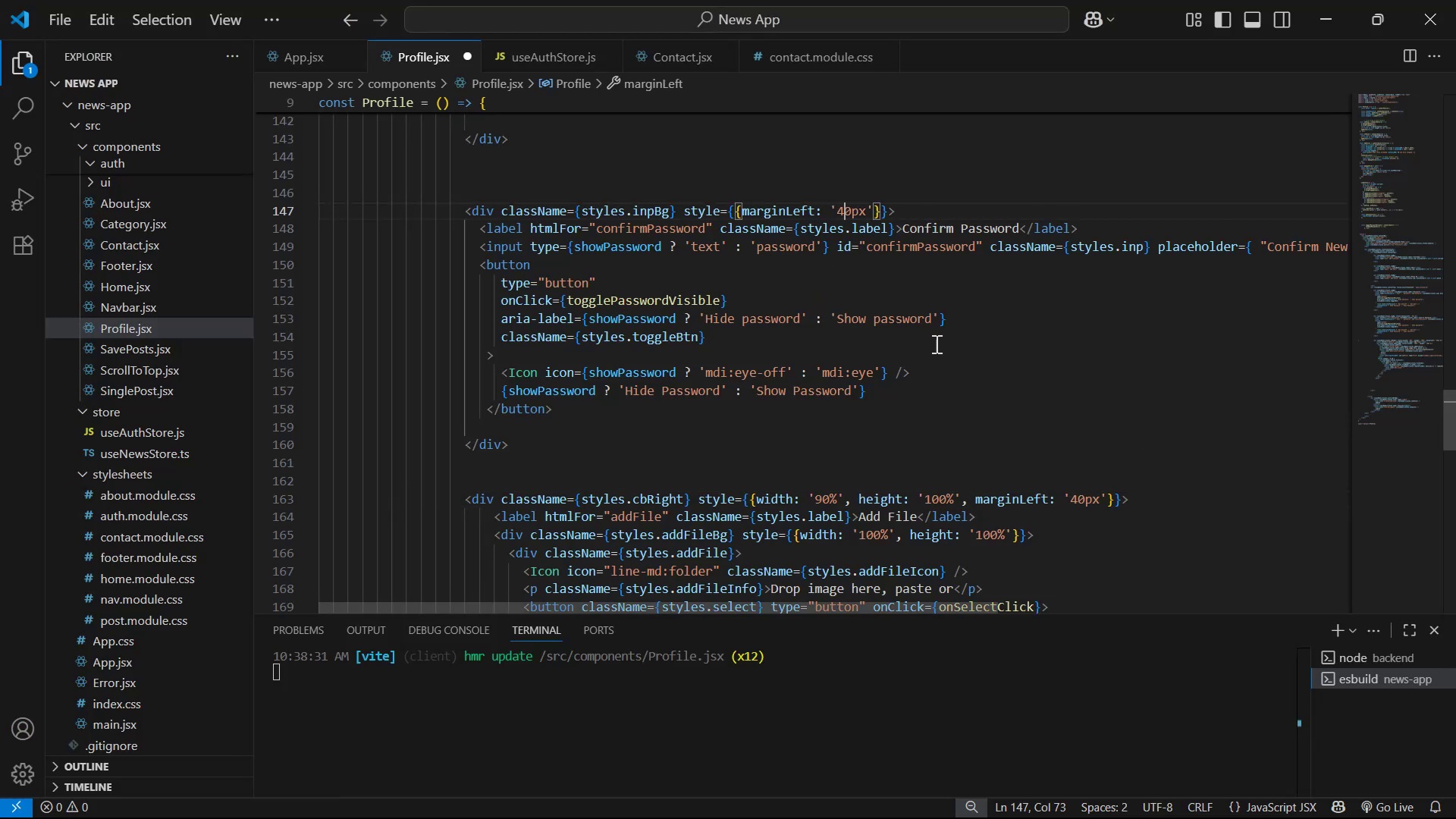 
key(Control+S)
 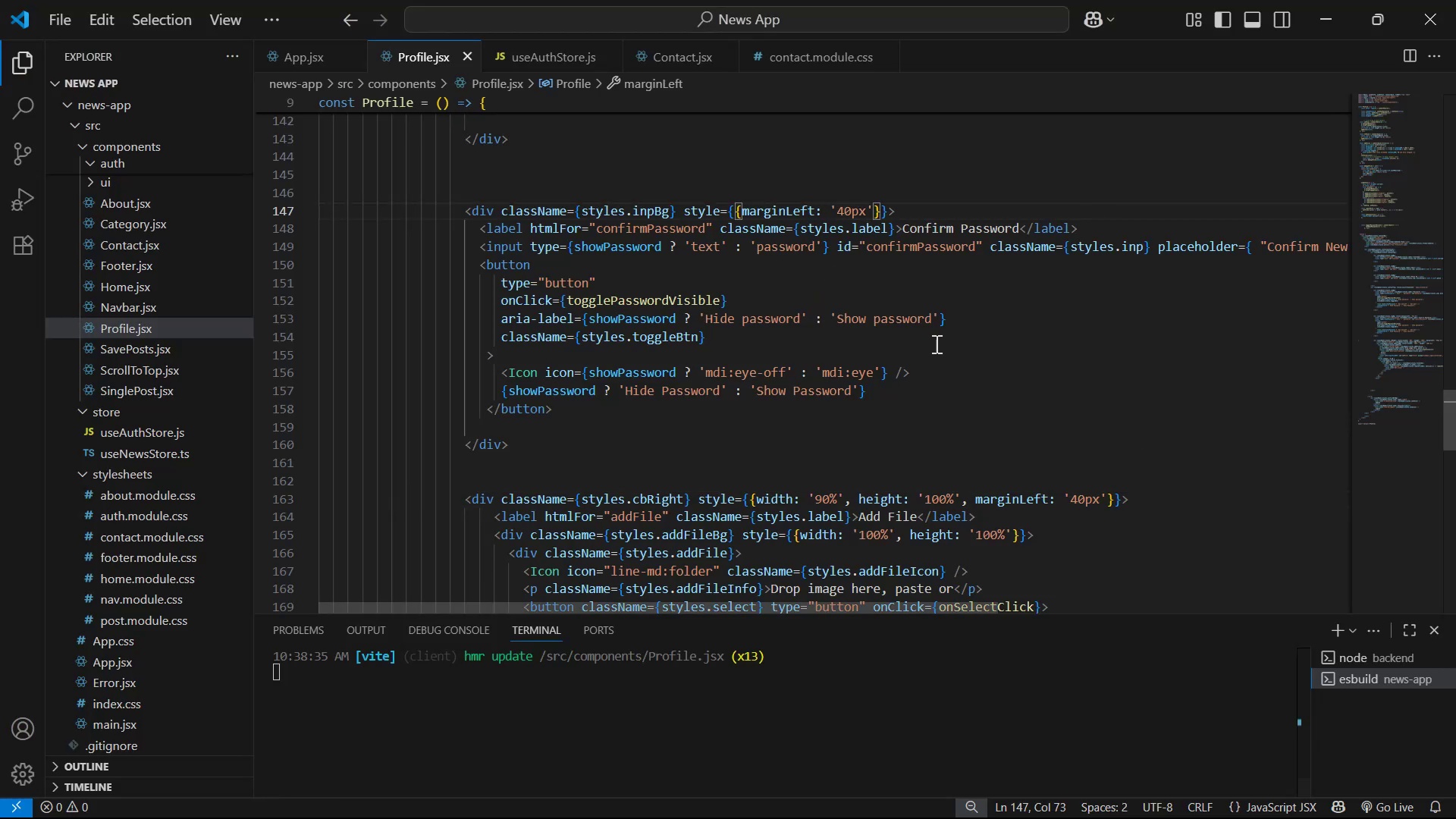 
key(Alt+Control+AltLeft)
 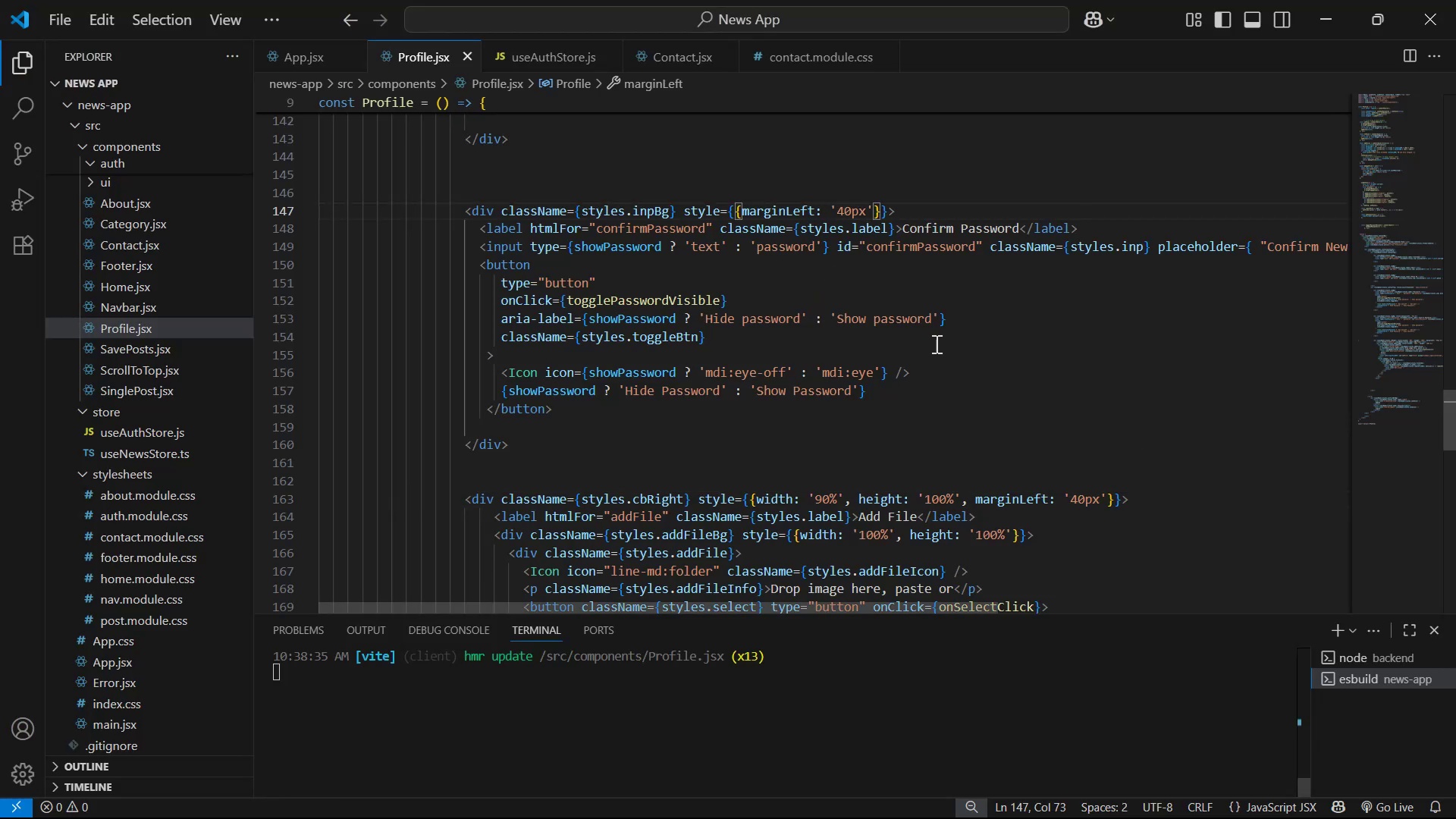 
key(Alt+Tab)
 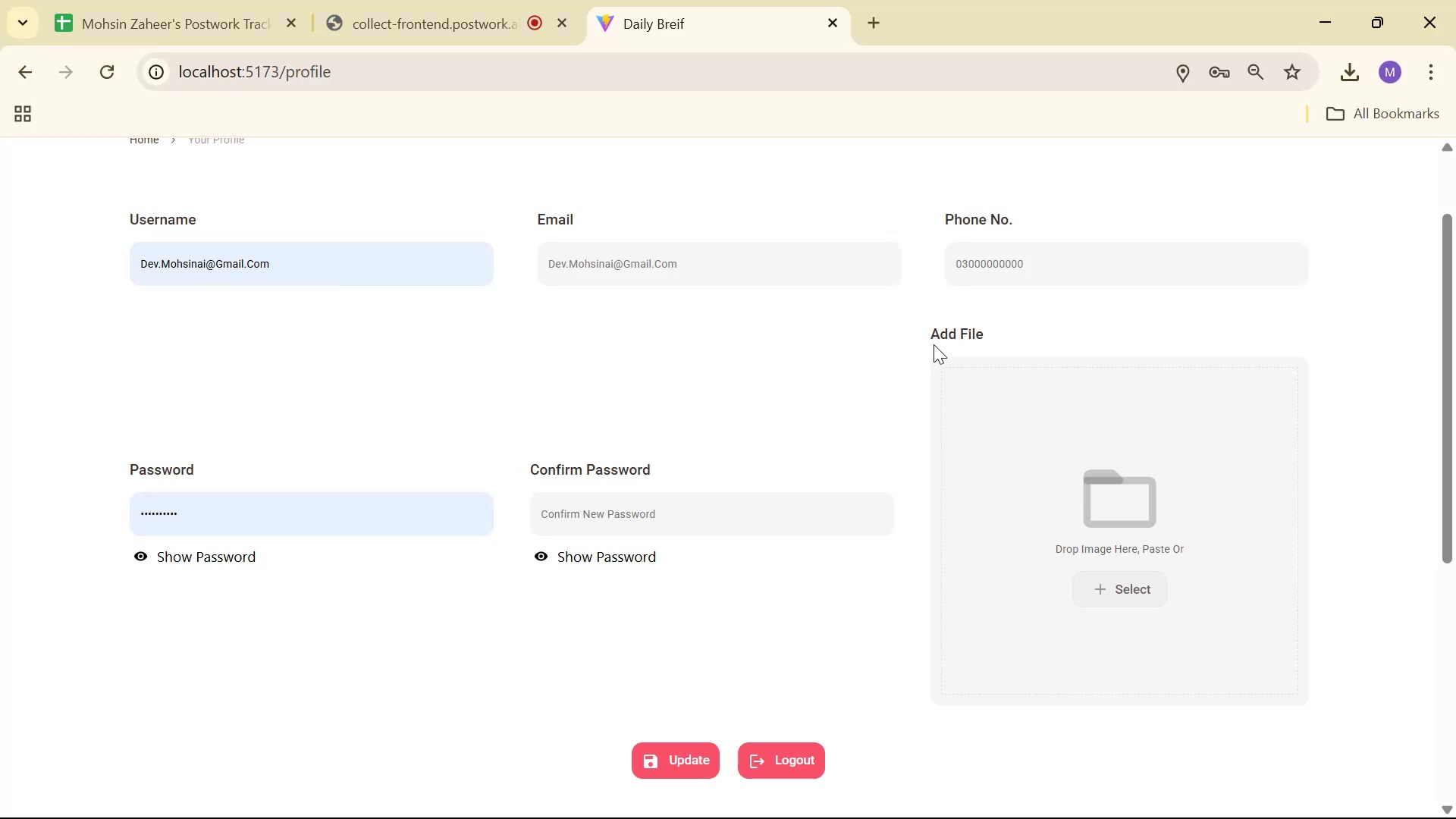 
key(Alt+AltLeft)
 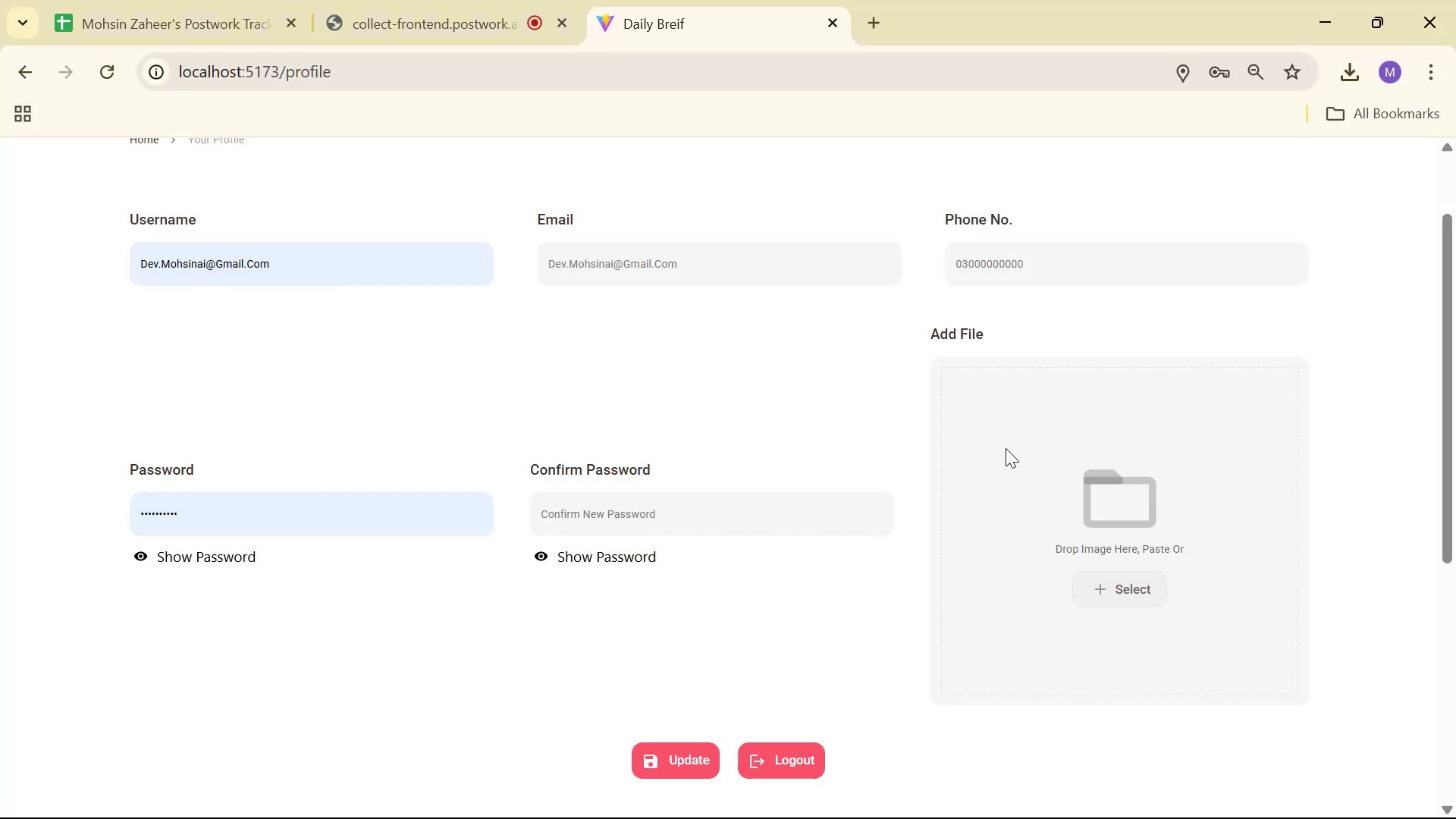 
key(Alt+Tab)
 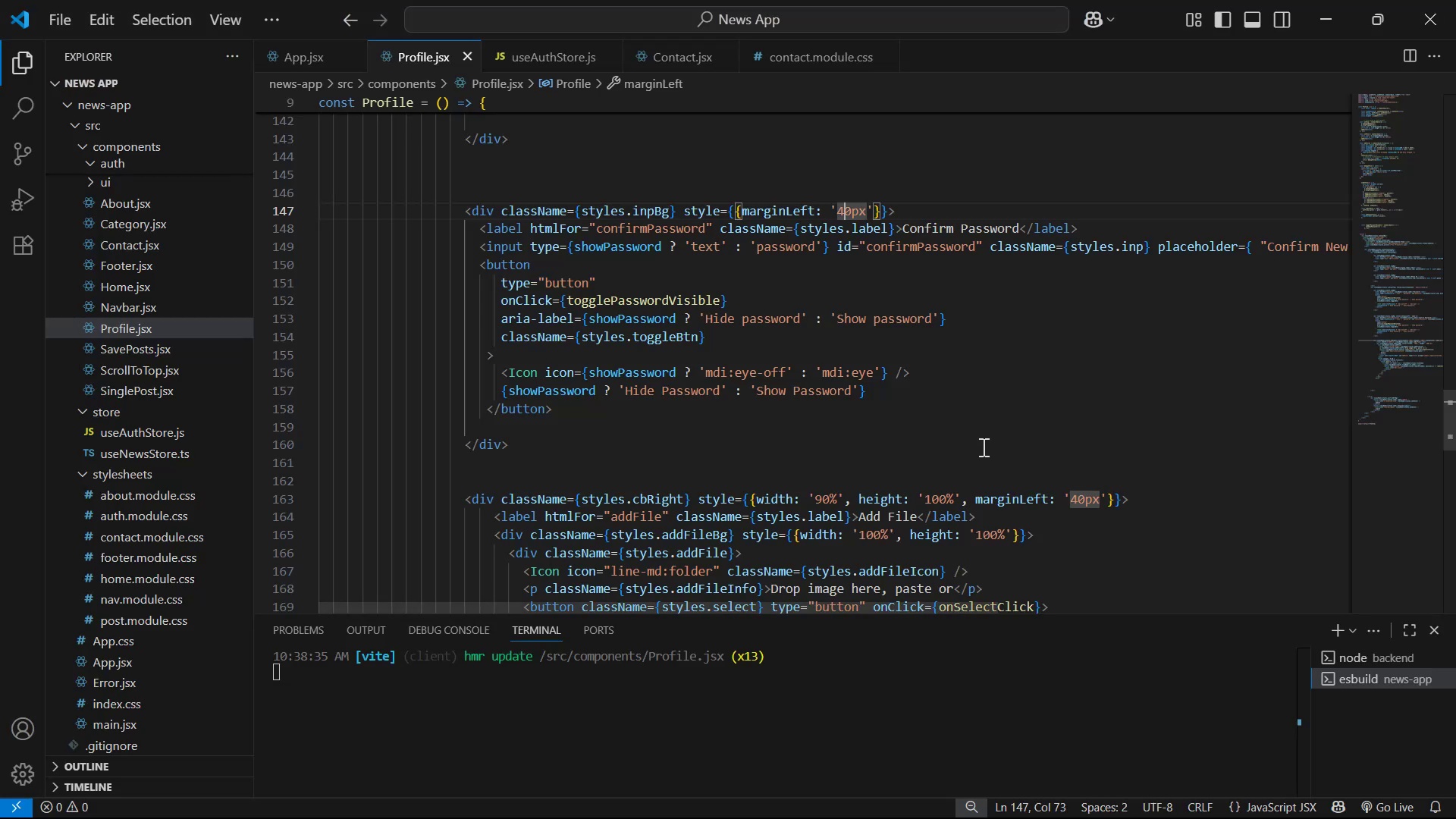 
scroll: coordinate [959, 441], scroll_direction: up, amount: 7.0
 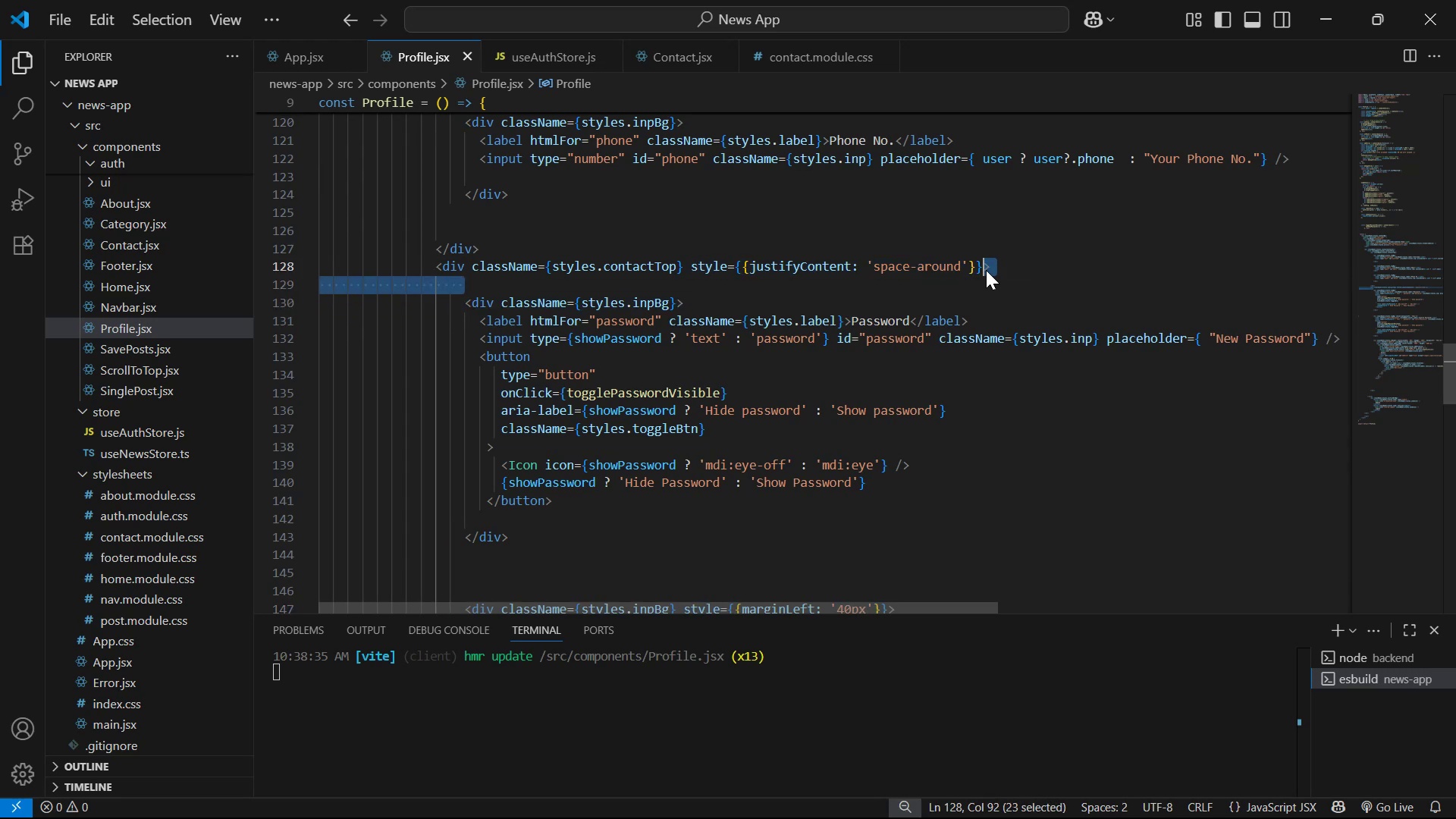 
left_click([1007, 305])
 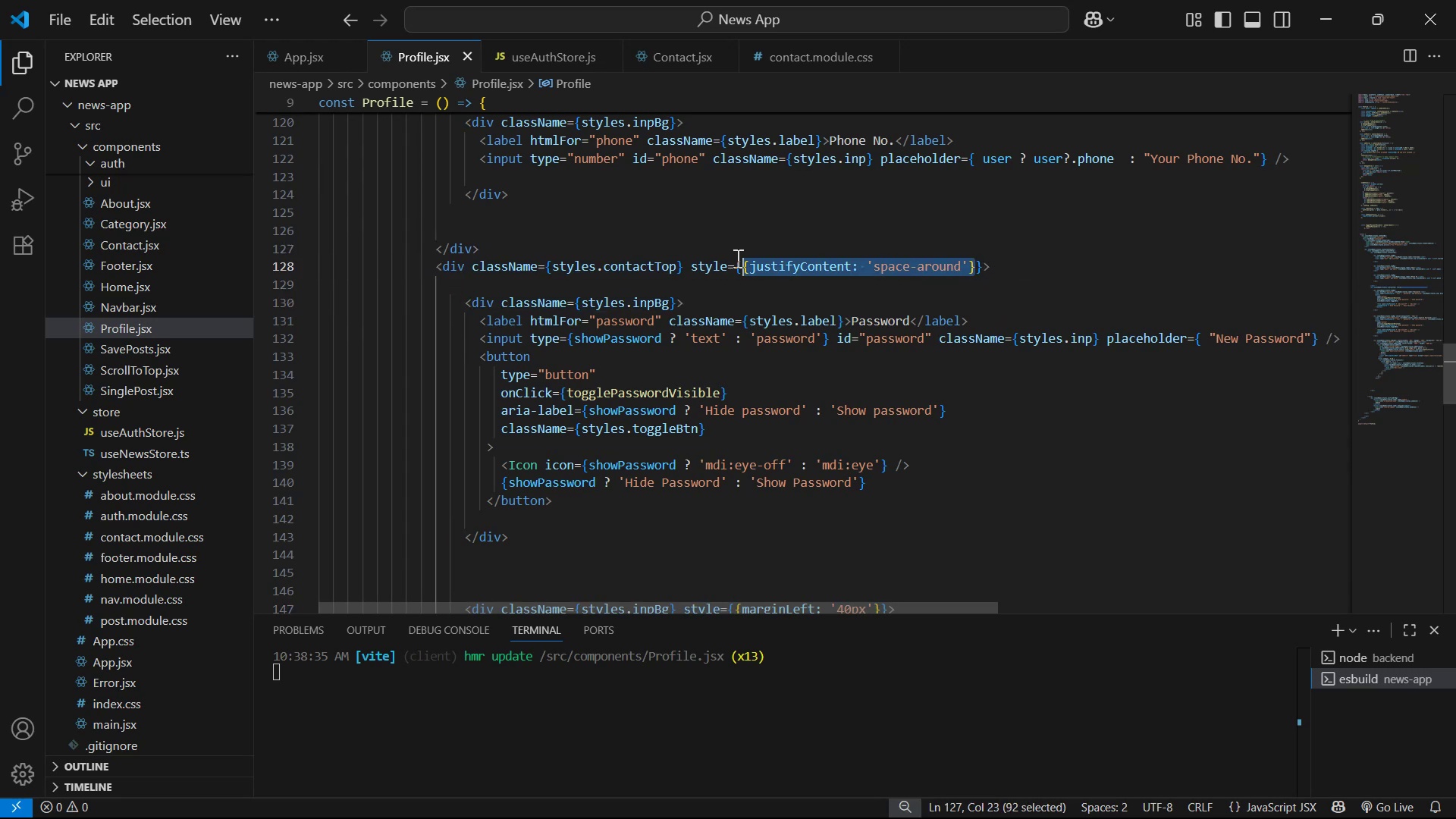 
left_click([676, 290])
 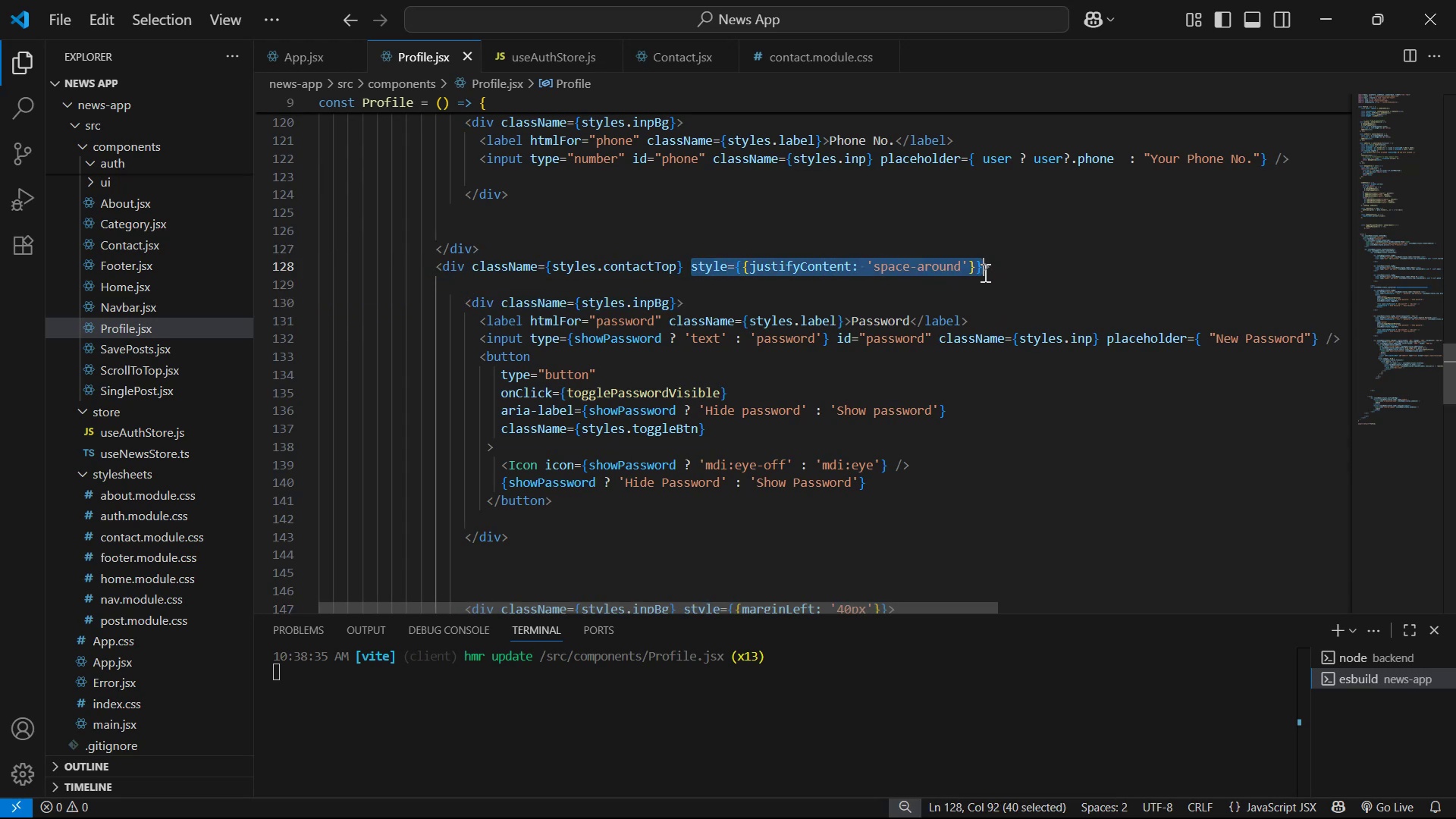 
key(Backspace)
 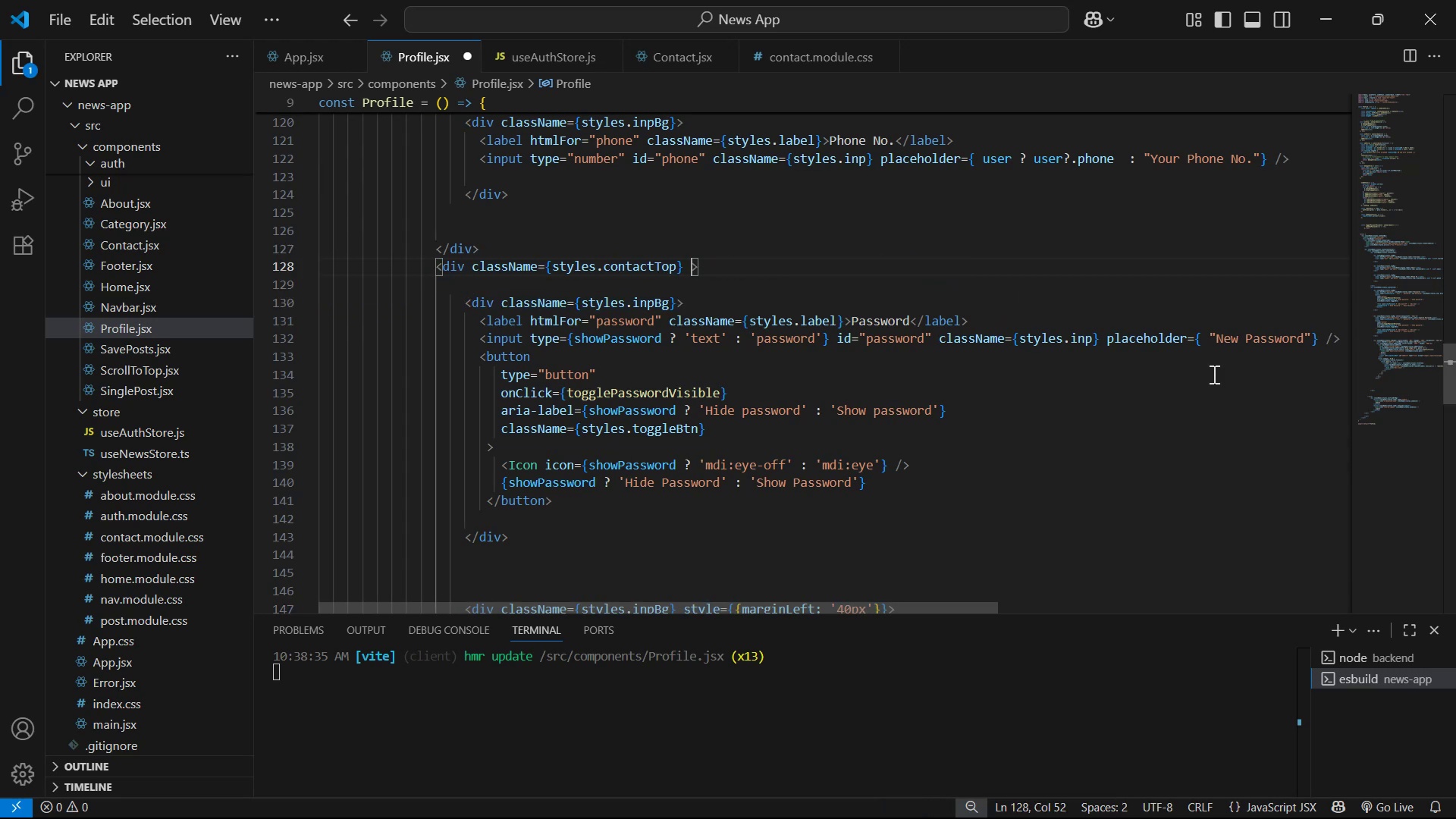 
key(Control+S)
 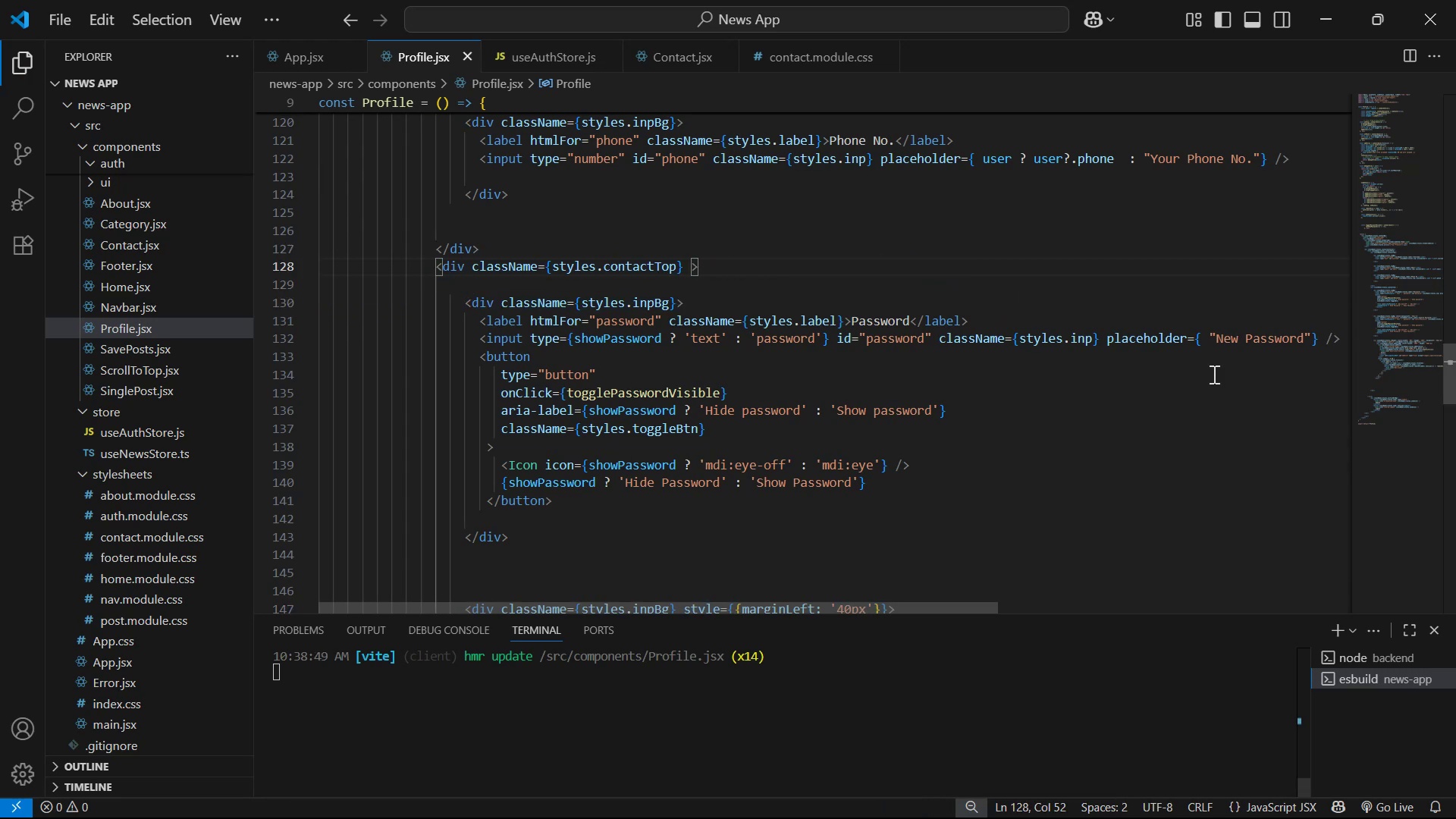 
key(Alt+AltLeft)
 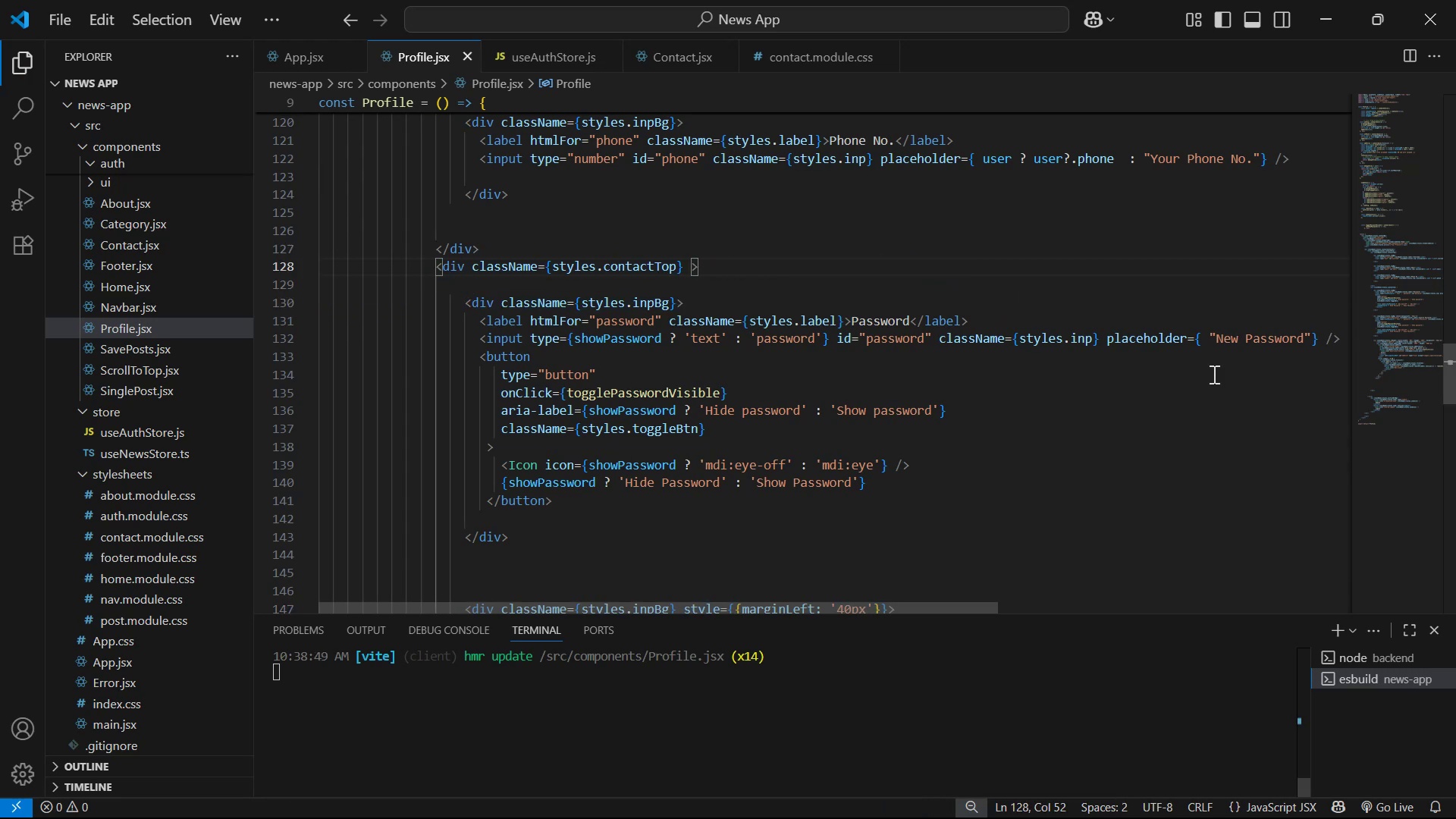 
key(Alt+Tab)
 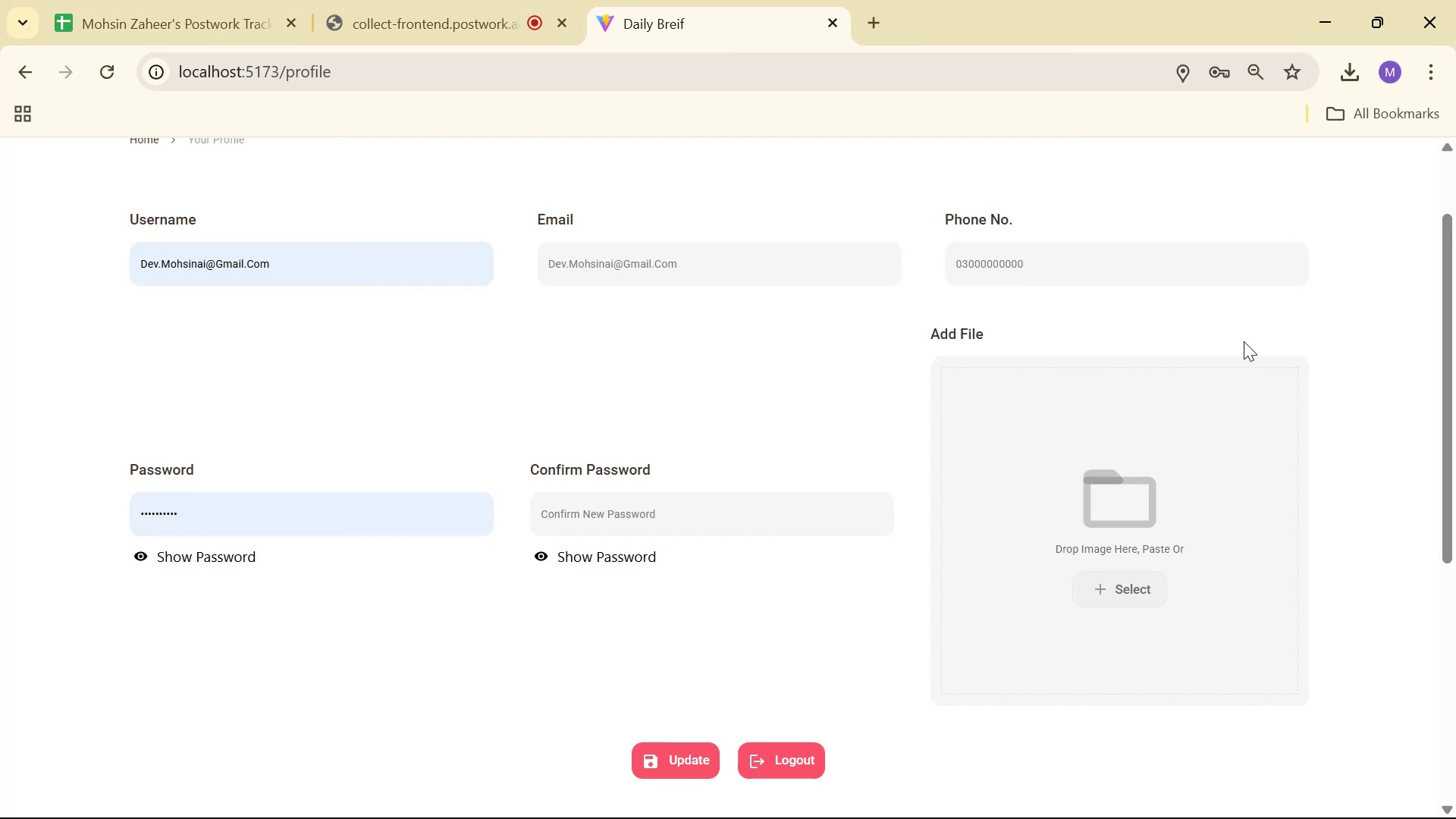 
scroll: coordinate [1318, 372], scroll_direction: down, amount: 1.0
 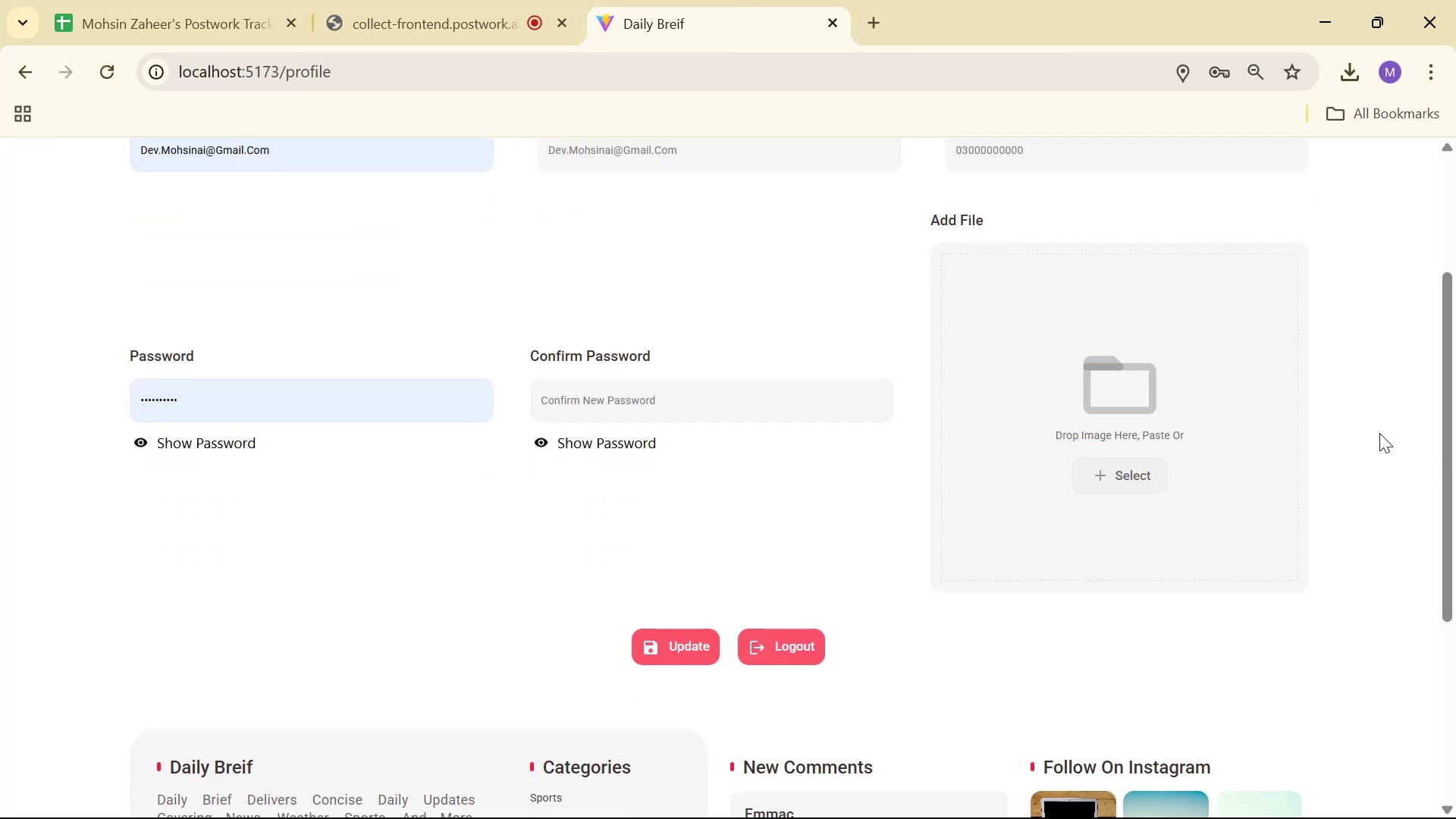 
scroll: coordinate [1400, 431], scroll_direction: up, amount: 2.0
 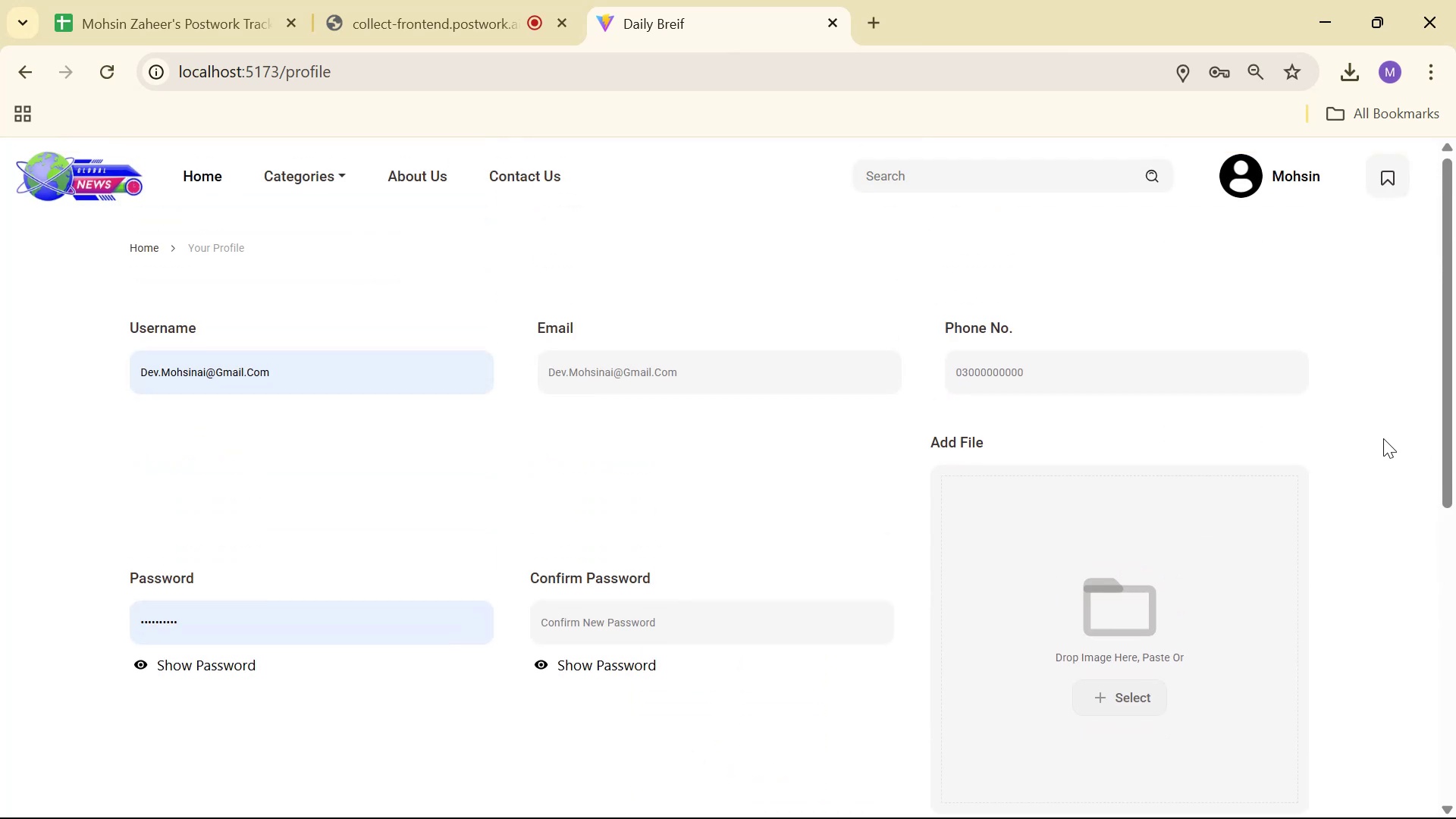 
scroll: coordinate [1345, 465], scroll_direction: down, amount: 1.0
 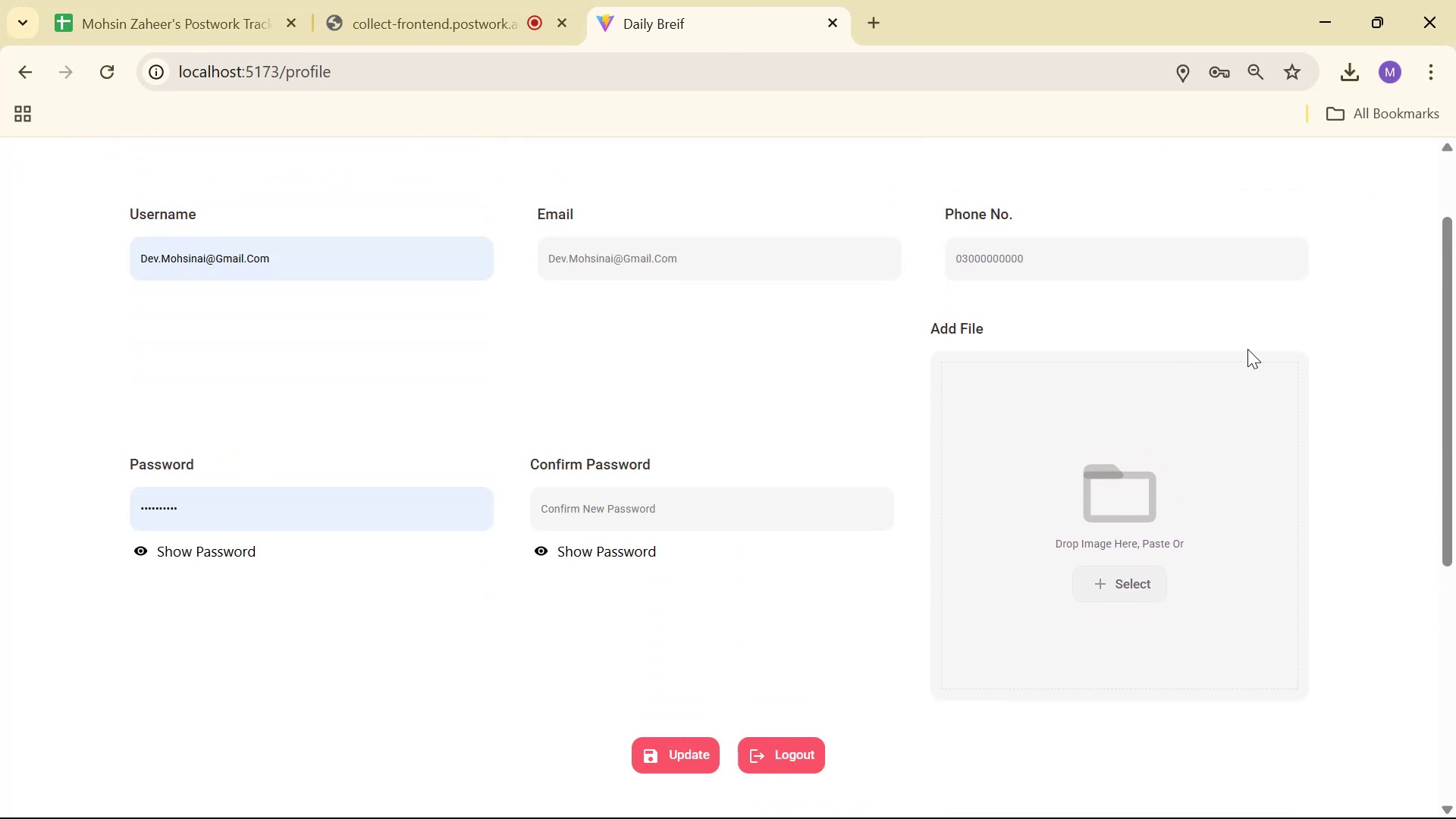 
key(Alt+AltLeft)
 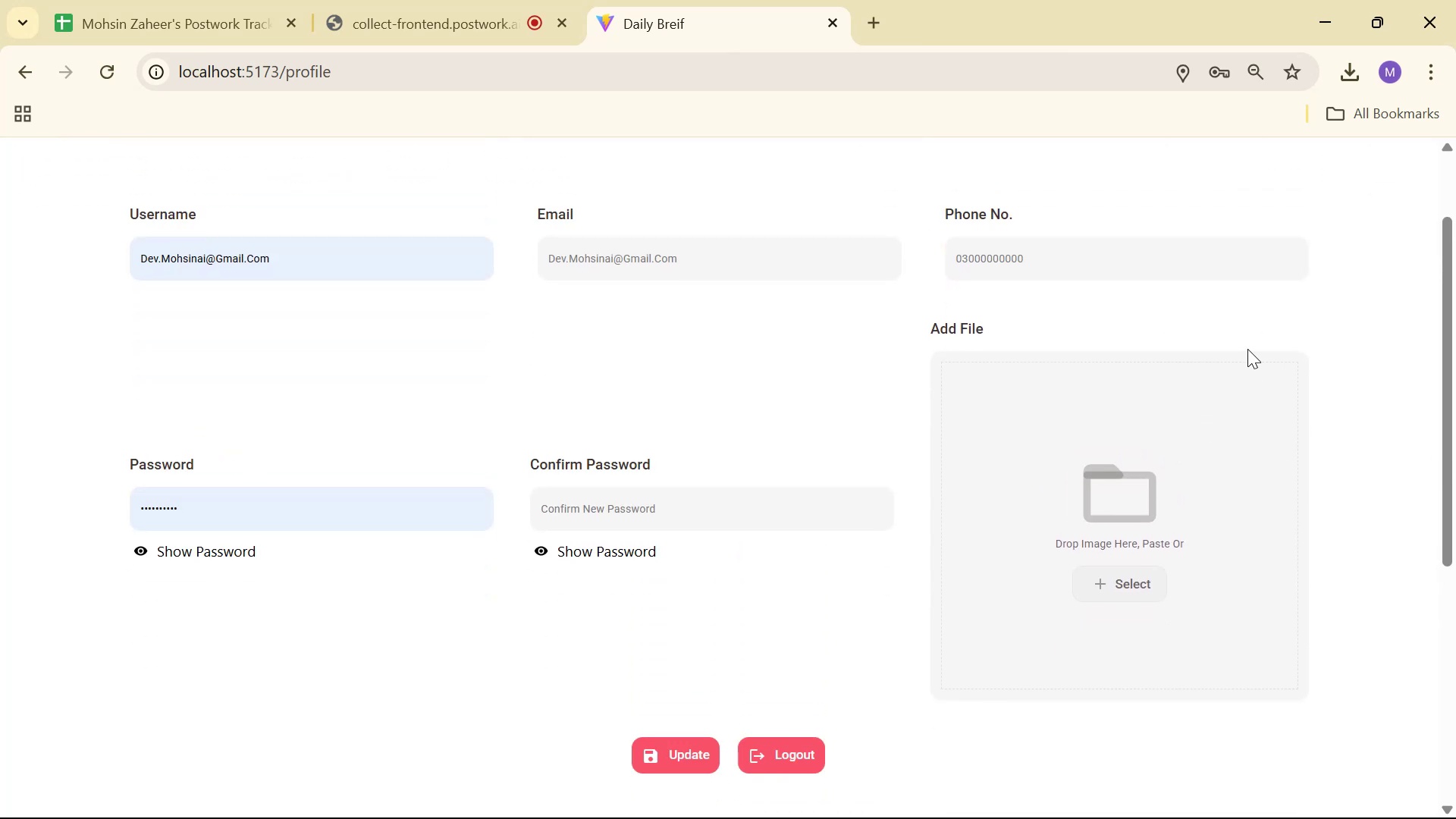 
key(Alt+Tab)
 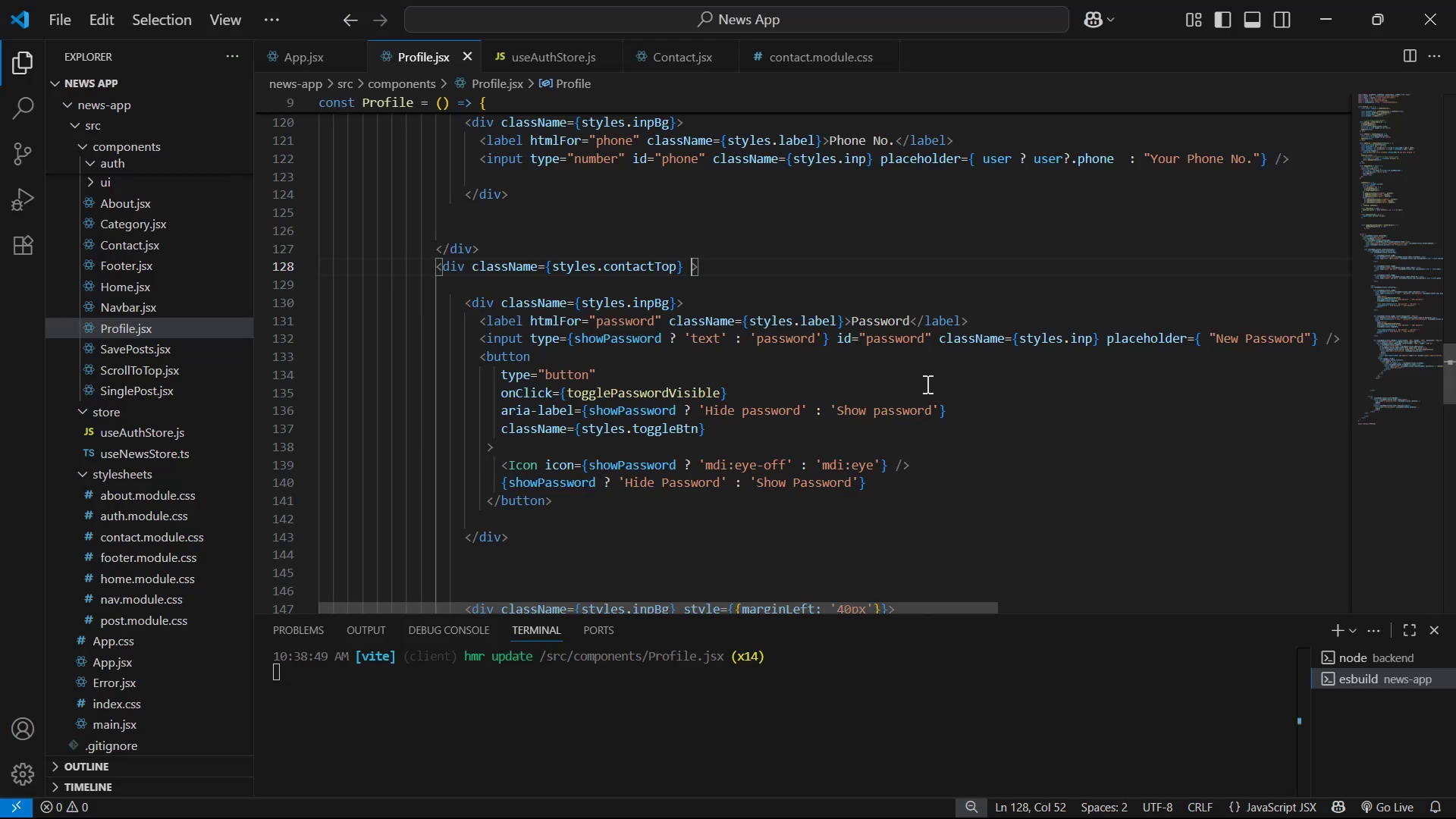 
scroll: coordinate [978, 390], scroll_direction: down, amount: 10.0
 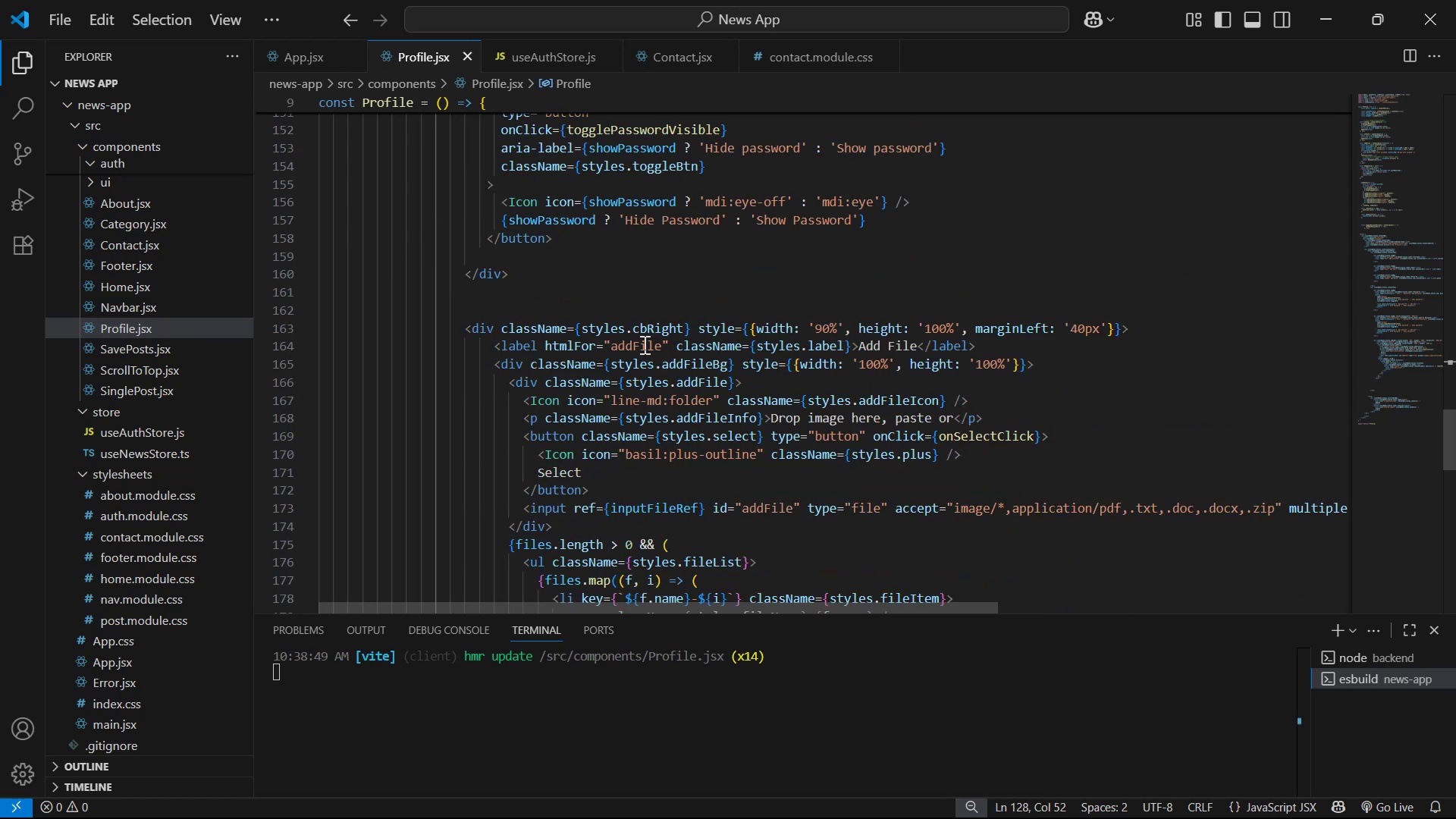 
left_click([662, 344])
 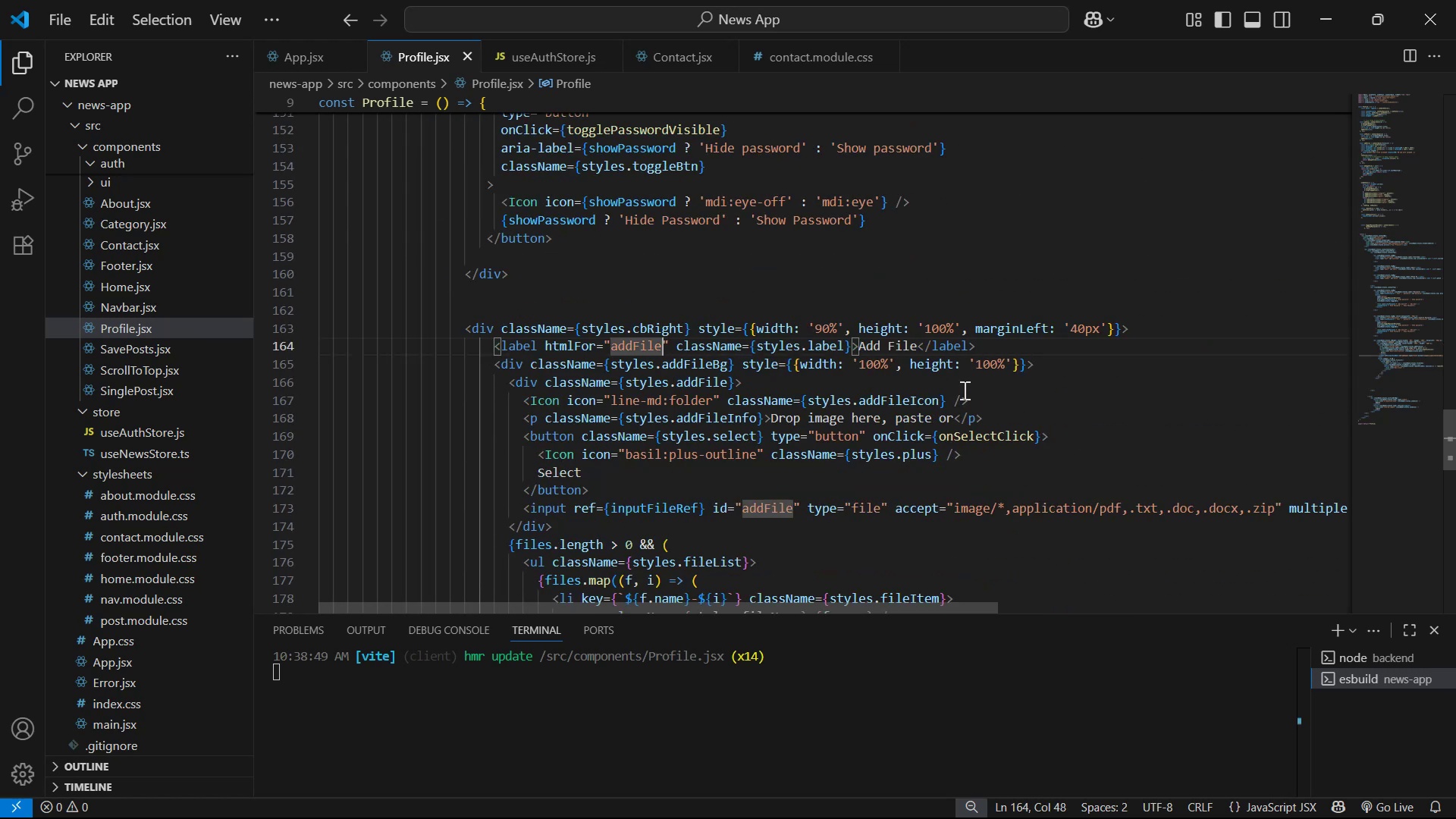 
left_click([968, 390])
 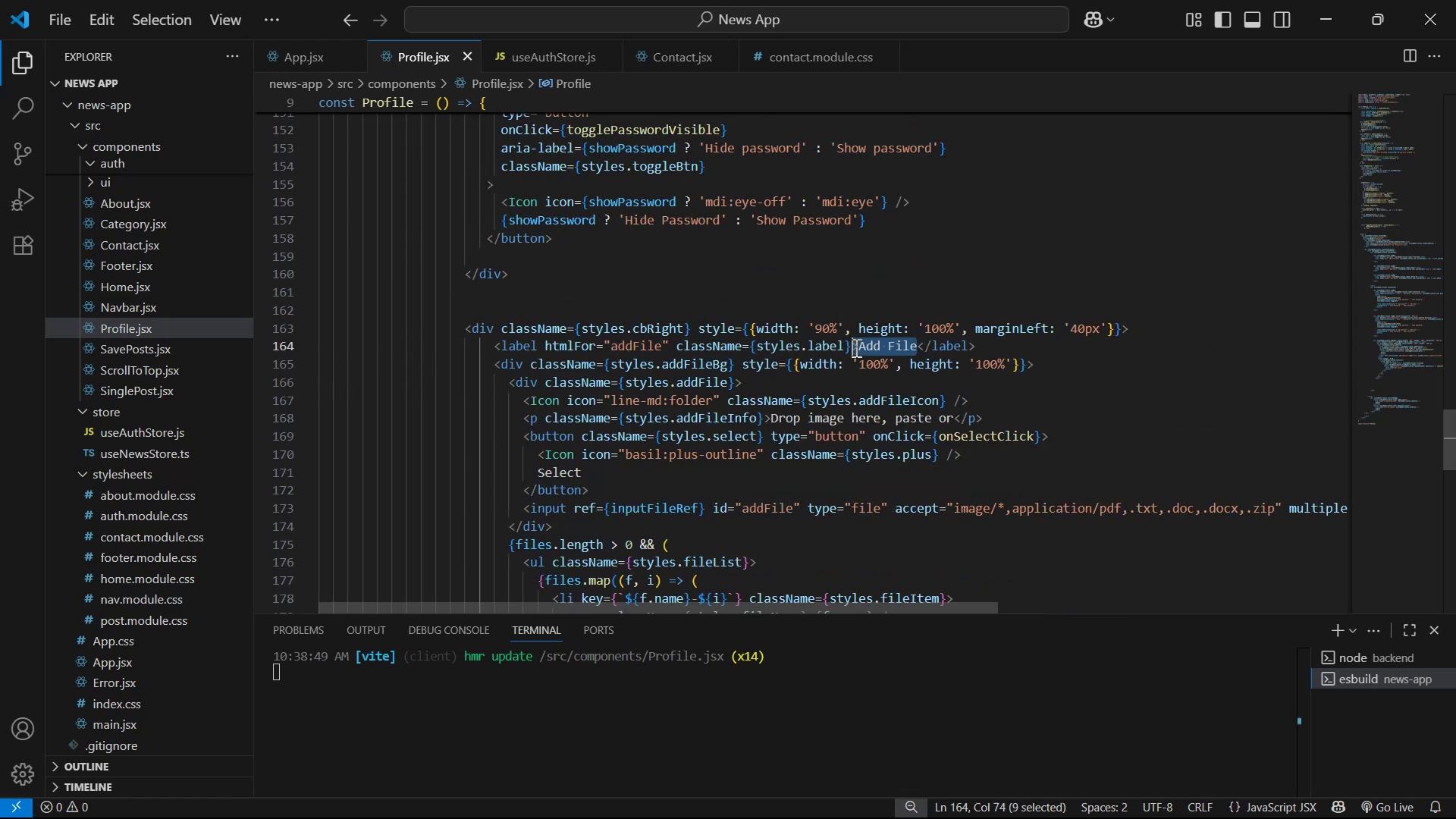 
left_click([1036, 388])
 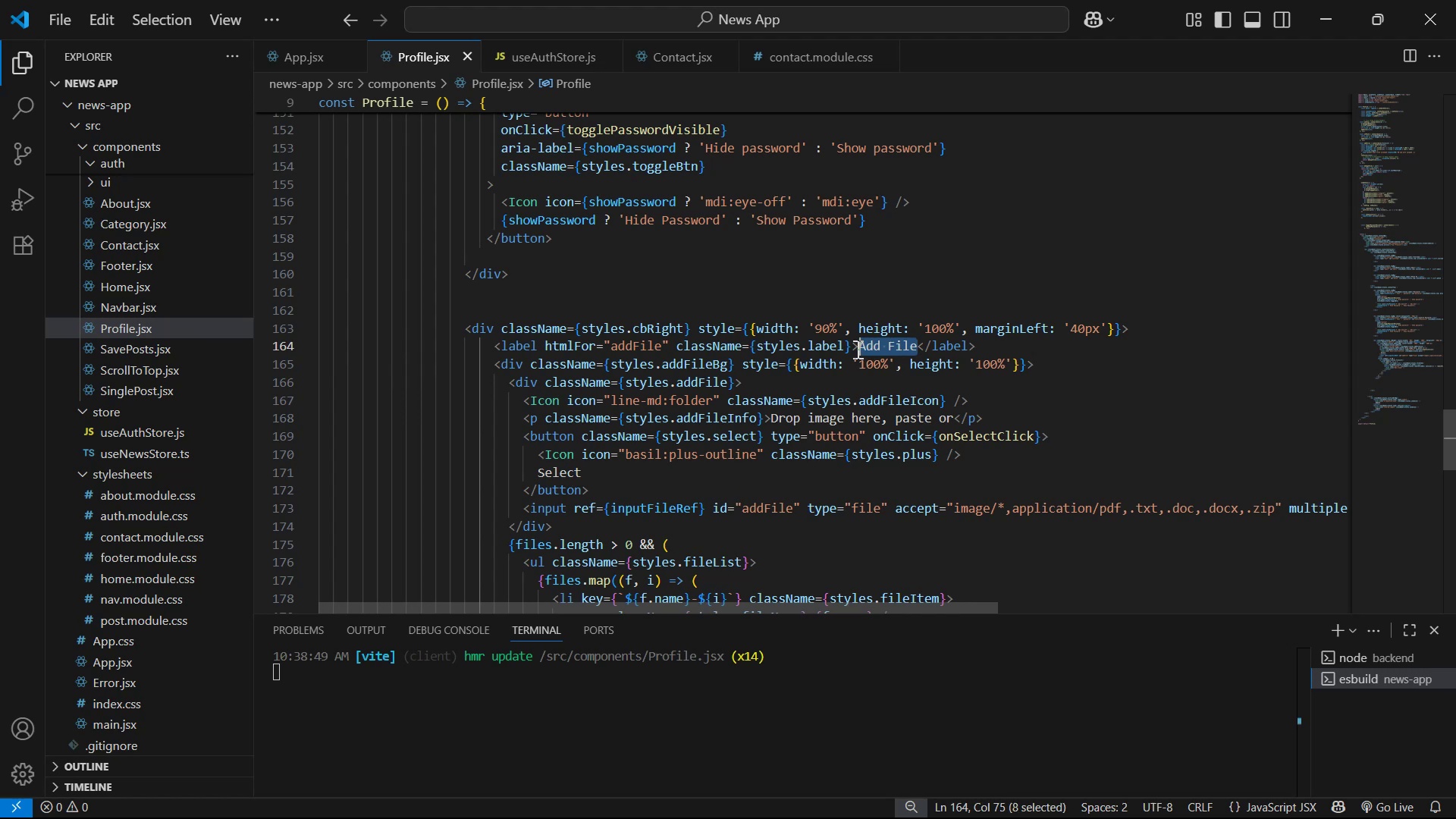 
type(Profile Imahe)
key(Backspace)
key(Backspace)
type(ge )
key(Backspace)
 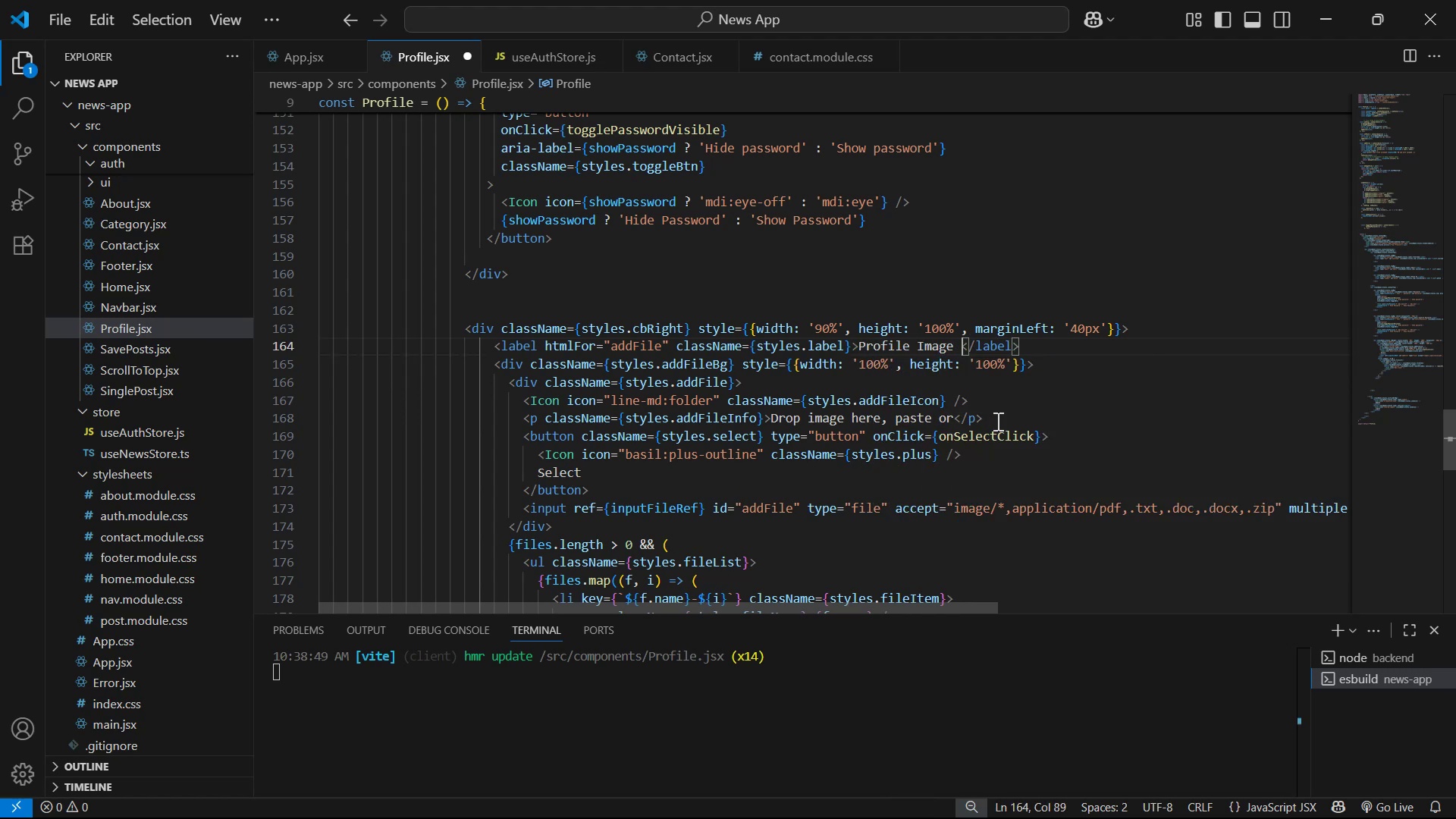 
key(Control+S)
 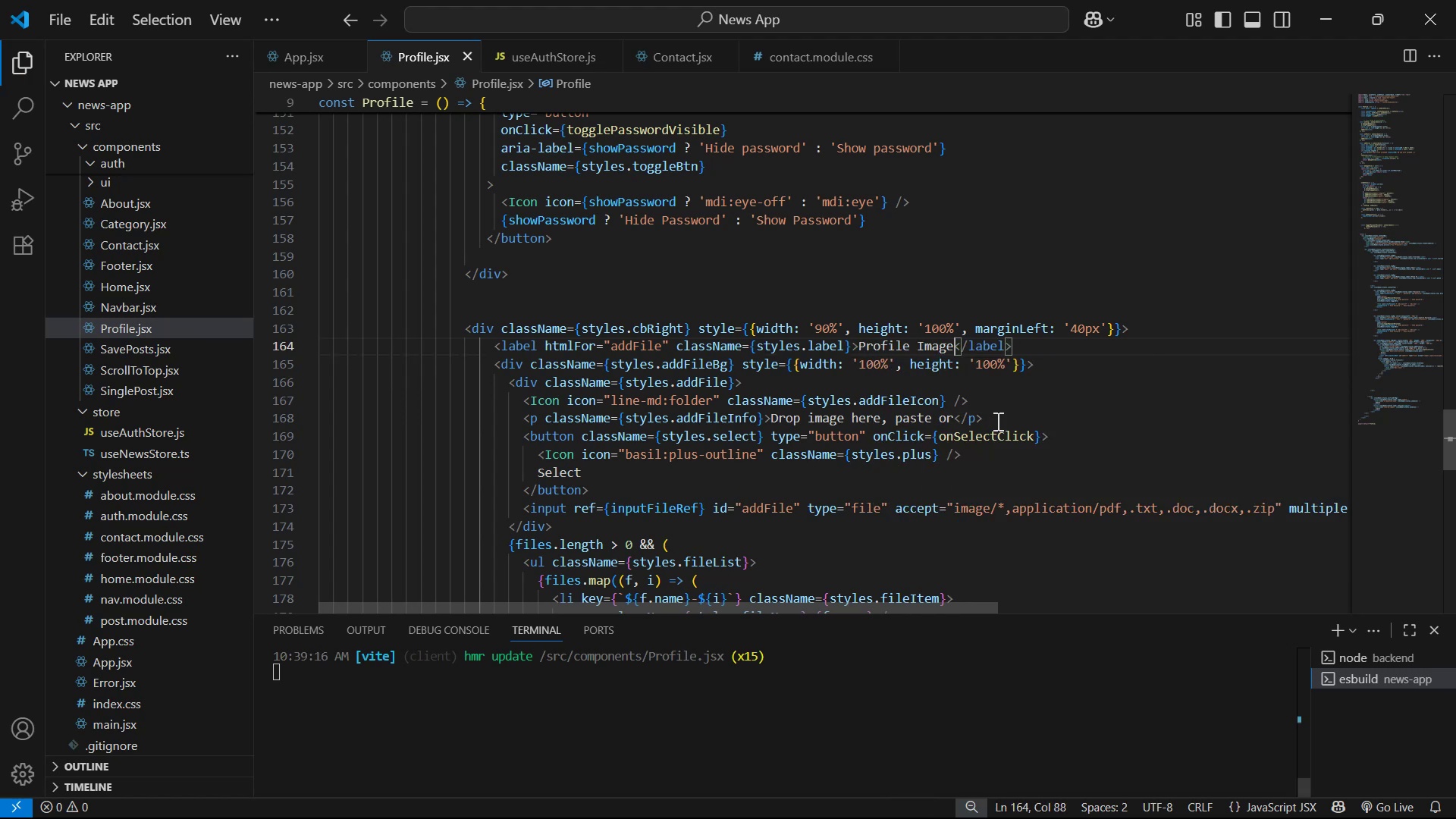 
key(Alt+AltLeft)
 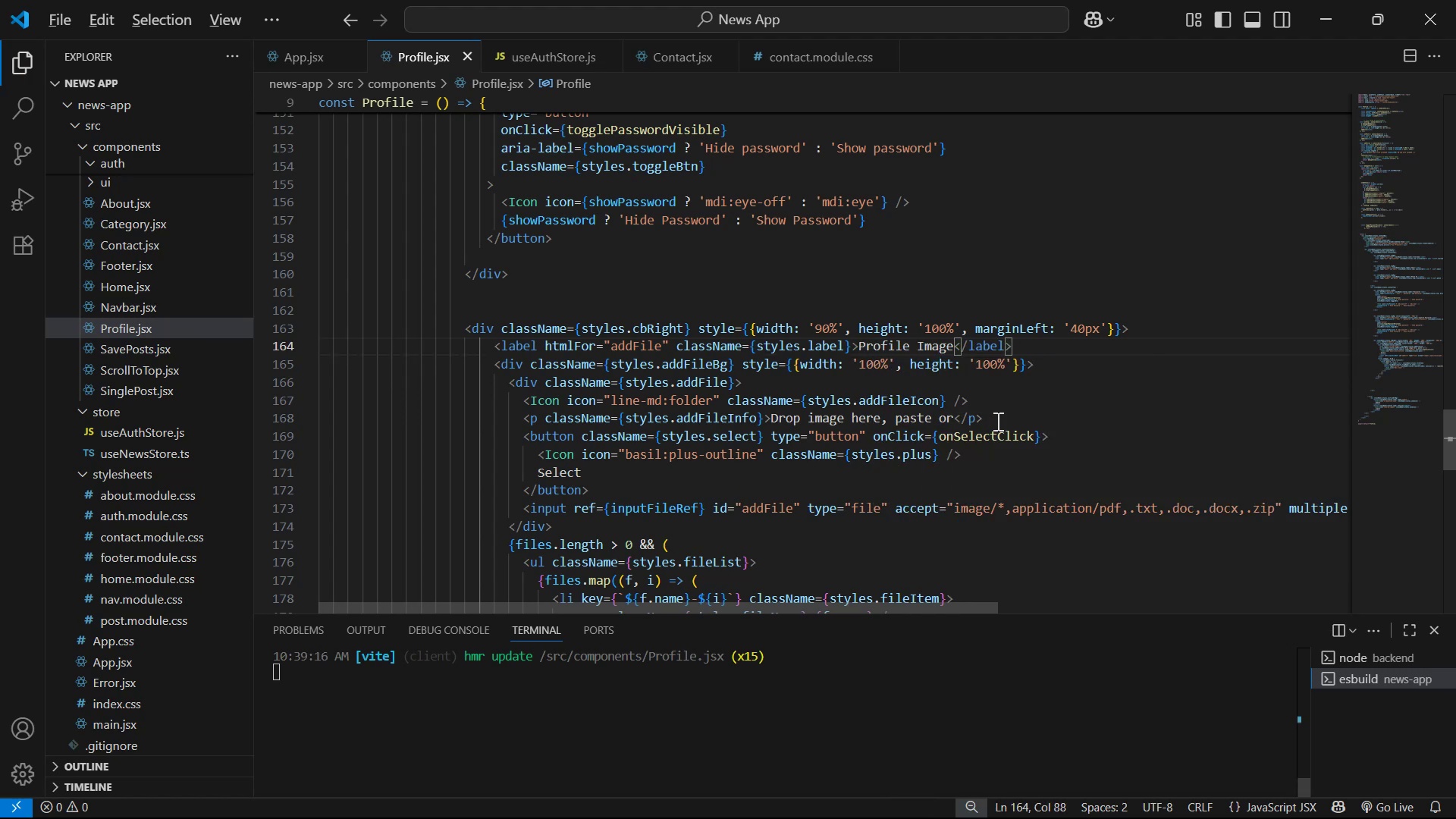 
key(Alt+Tab)
 